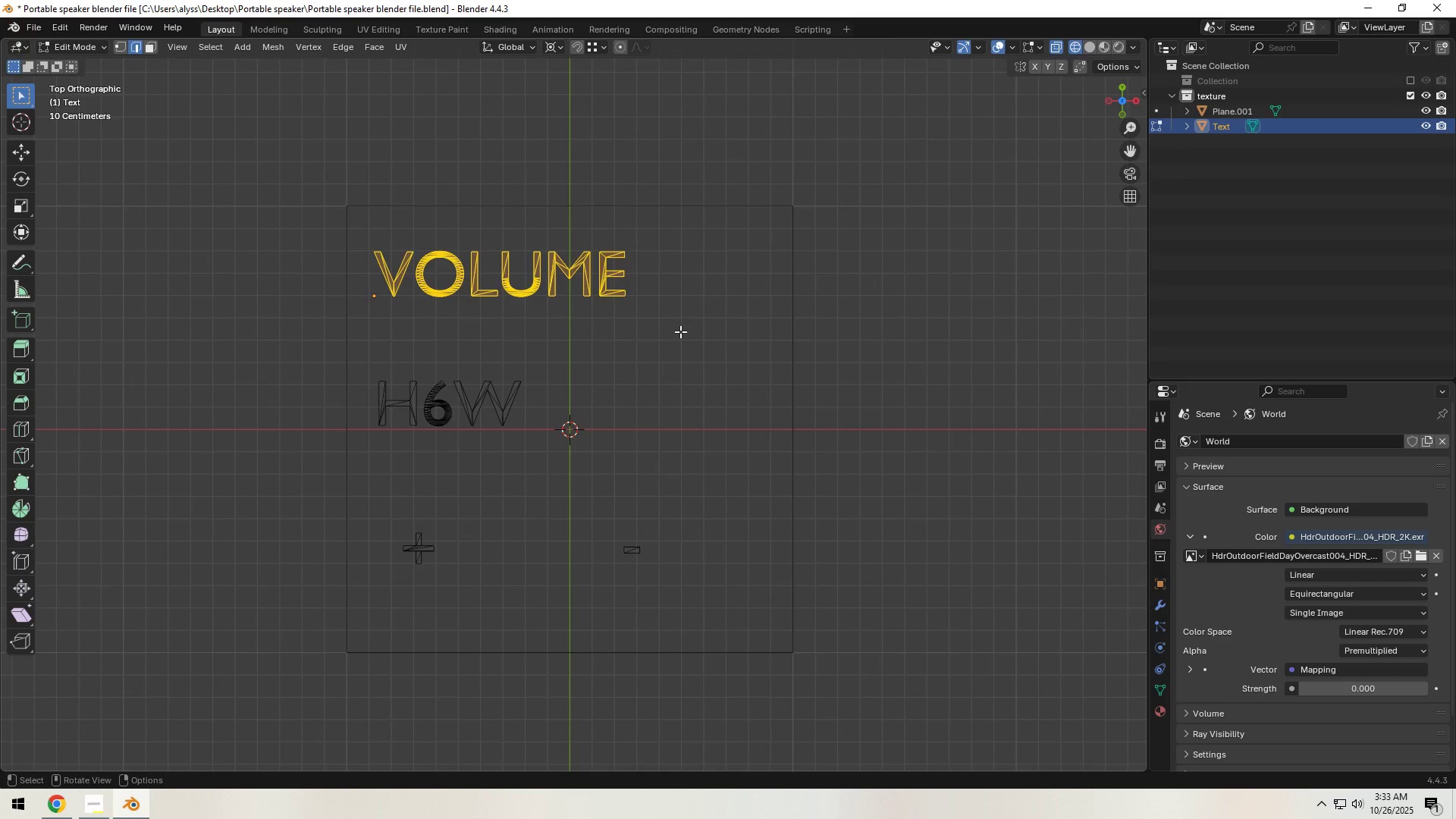 
key(S)
 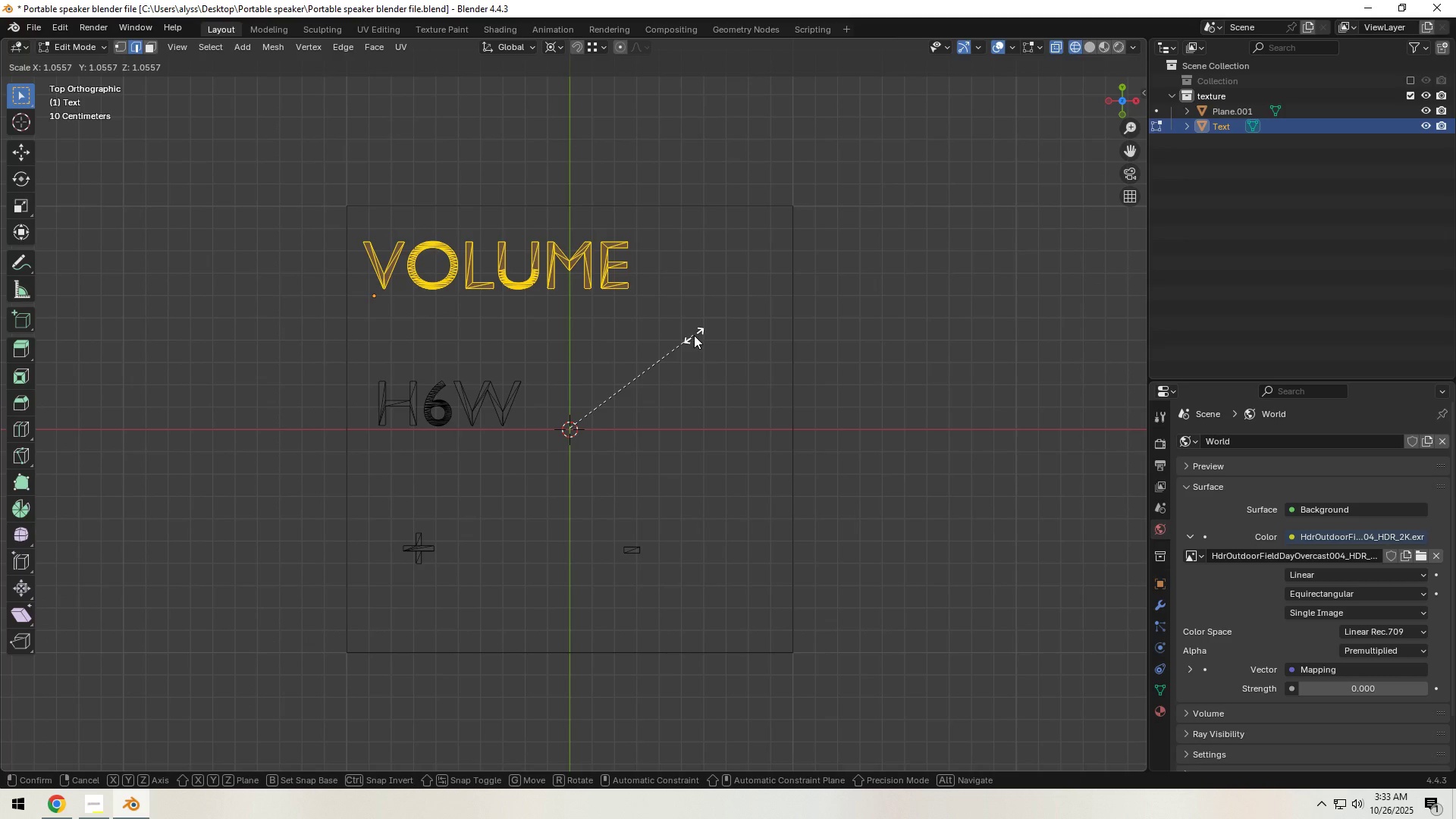 
left_click([694, 335])
 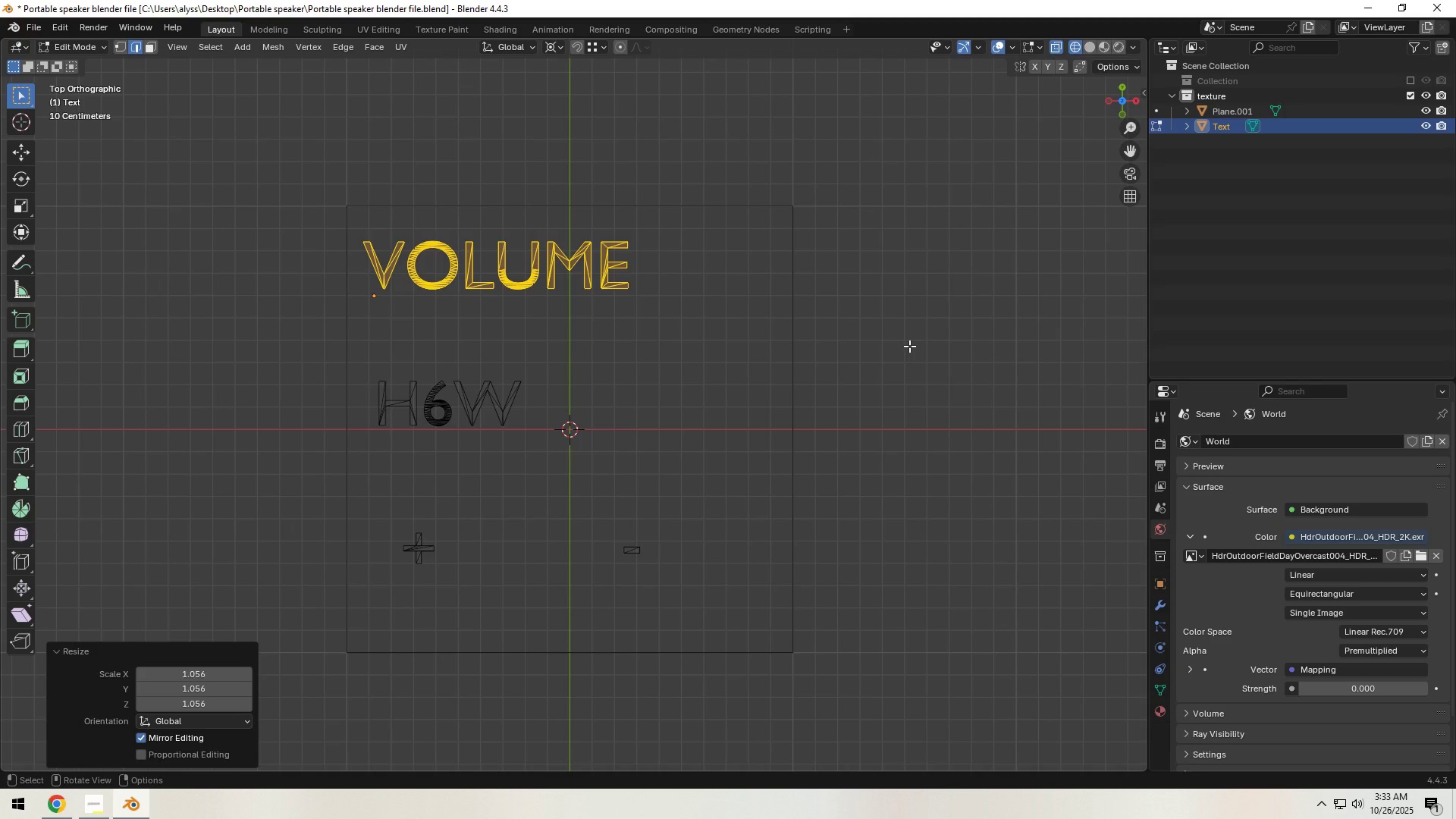 
left_click([909, 346])
 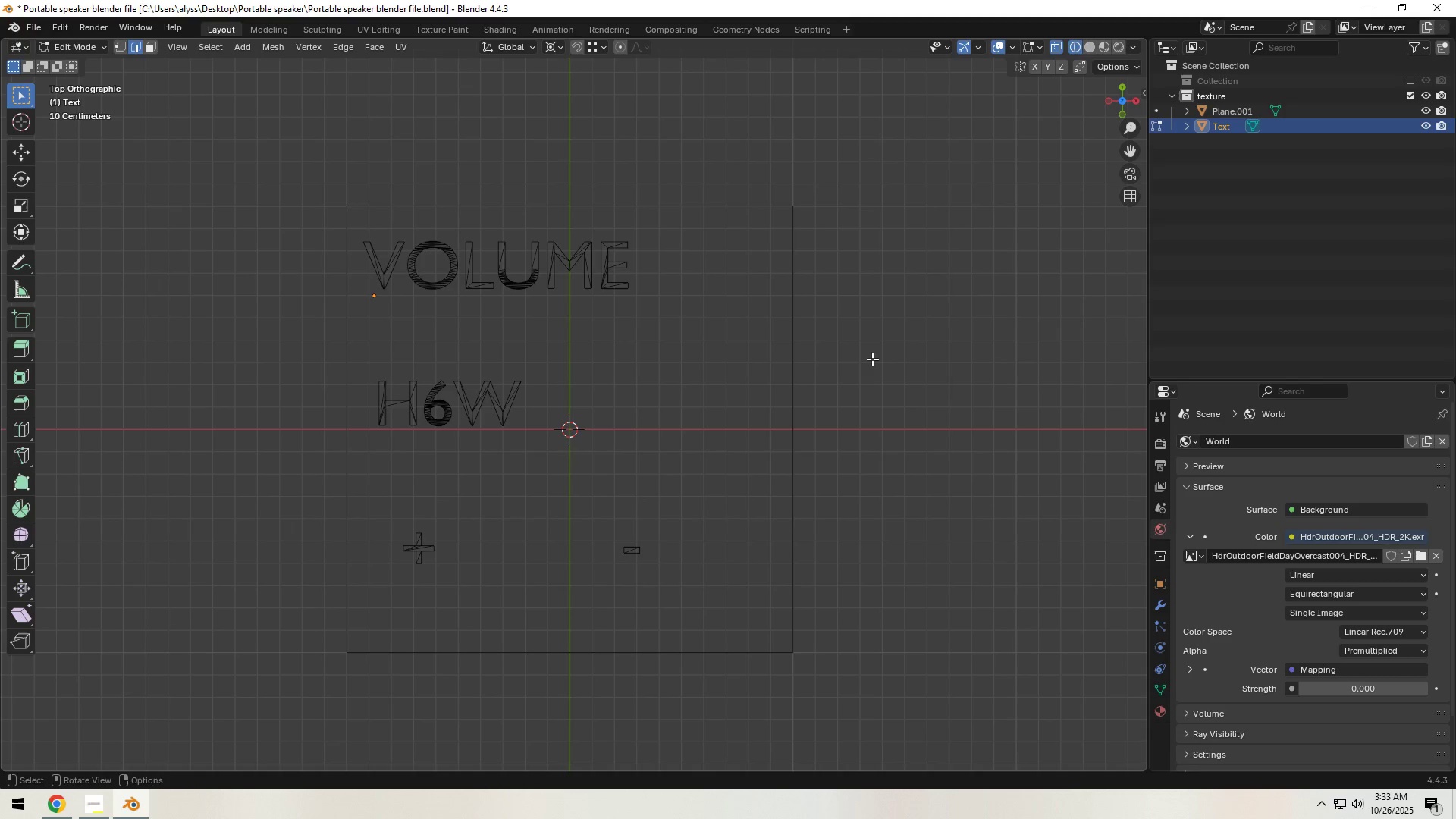 
hold_key(key=ShiftLeft, duration=0.53)
 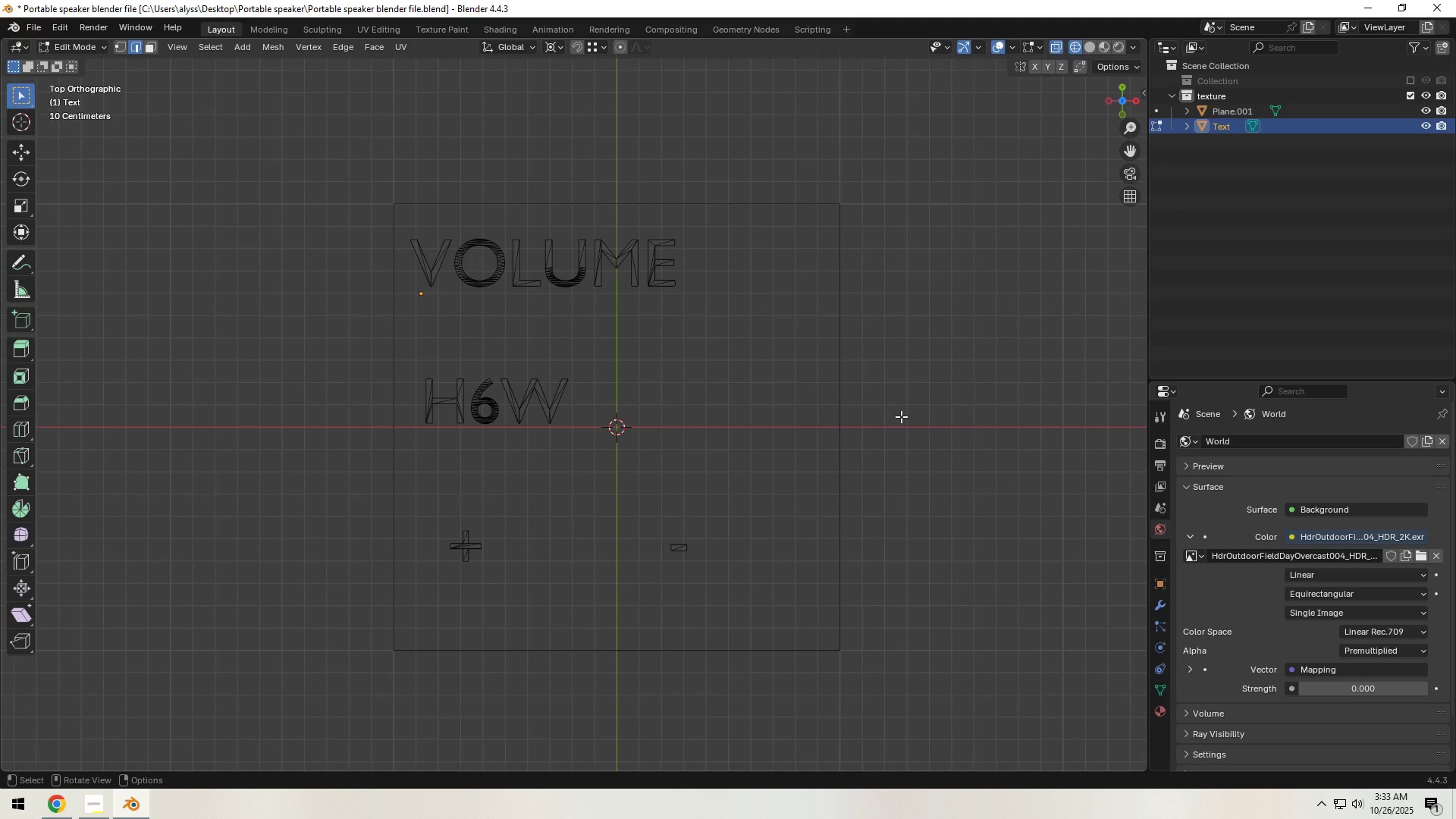 
key(Tab)
 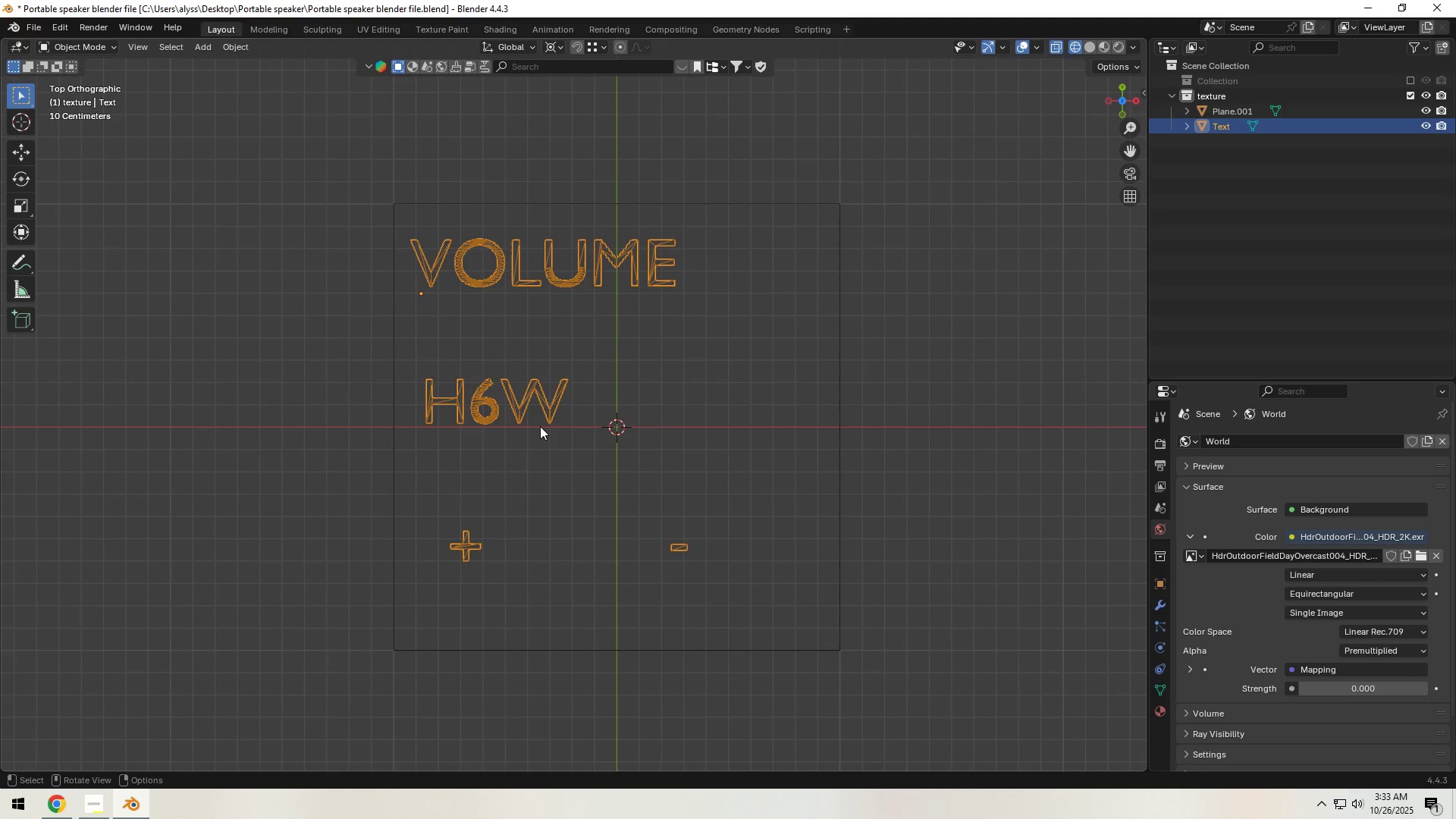 
key(Z)
 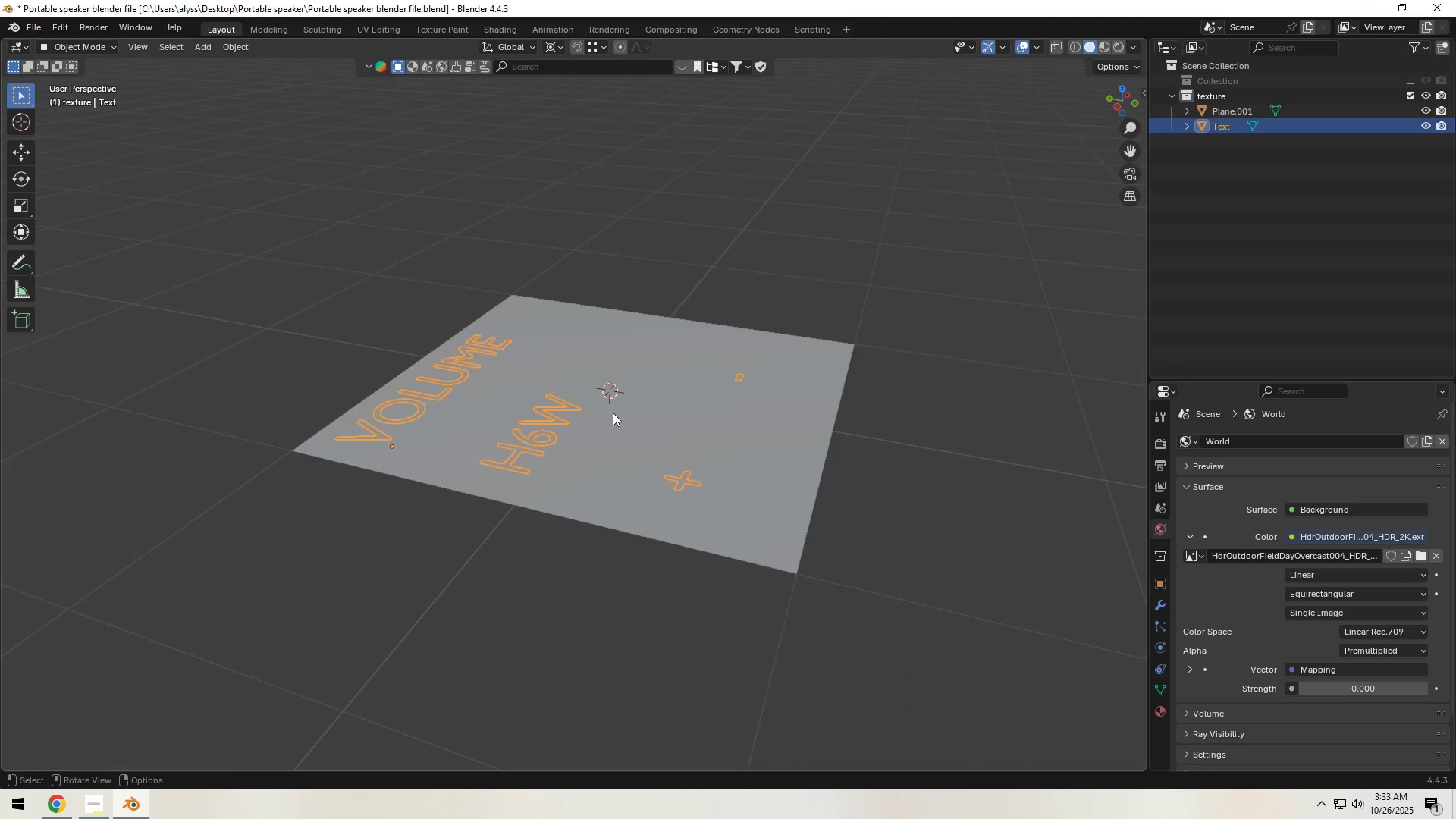 
left_click([552, 440])
 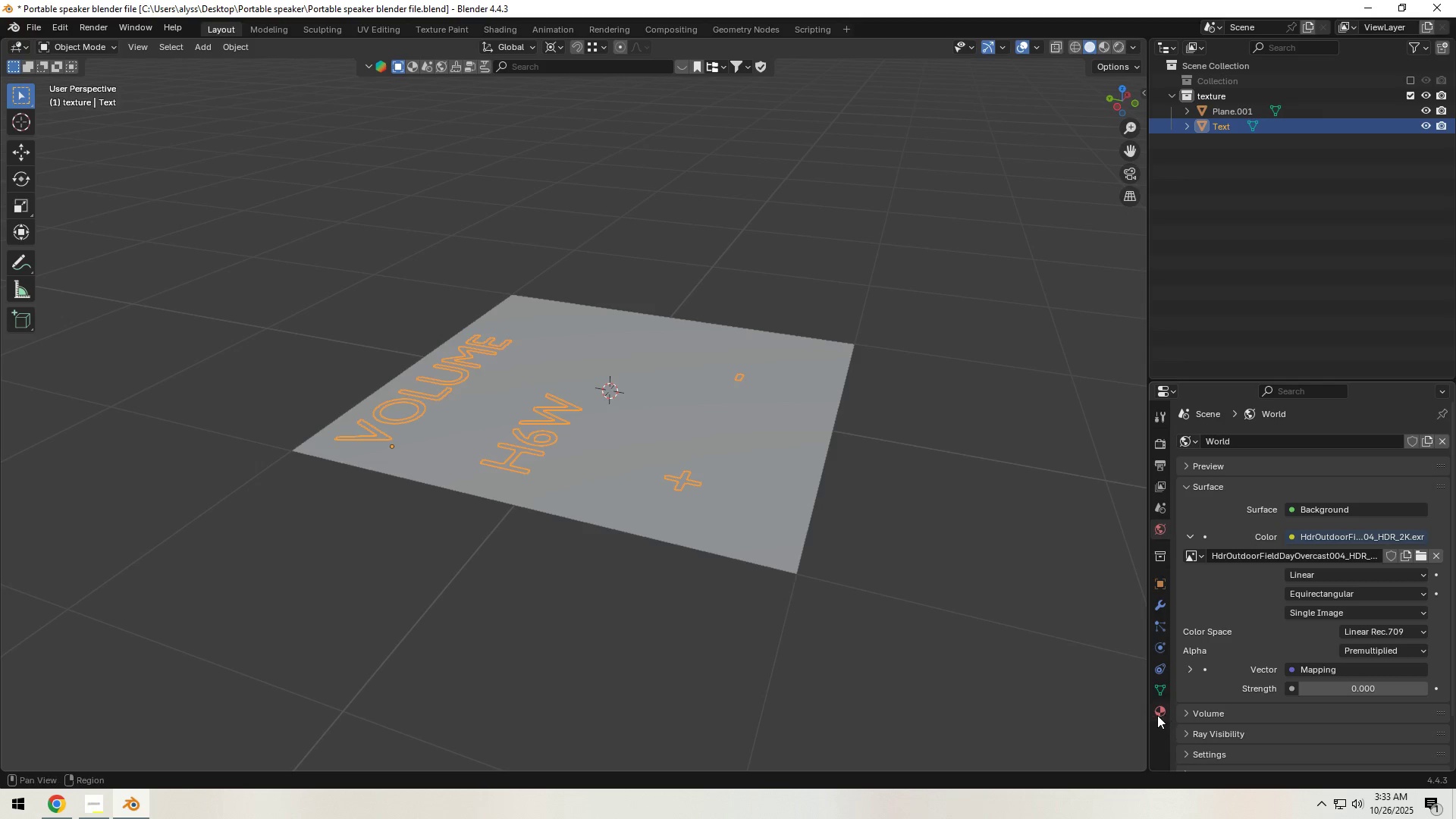 
left_click([1156, 714])
 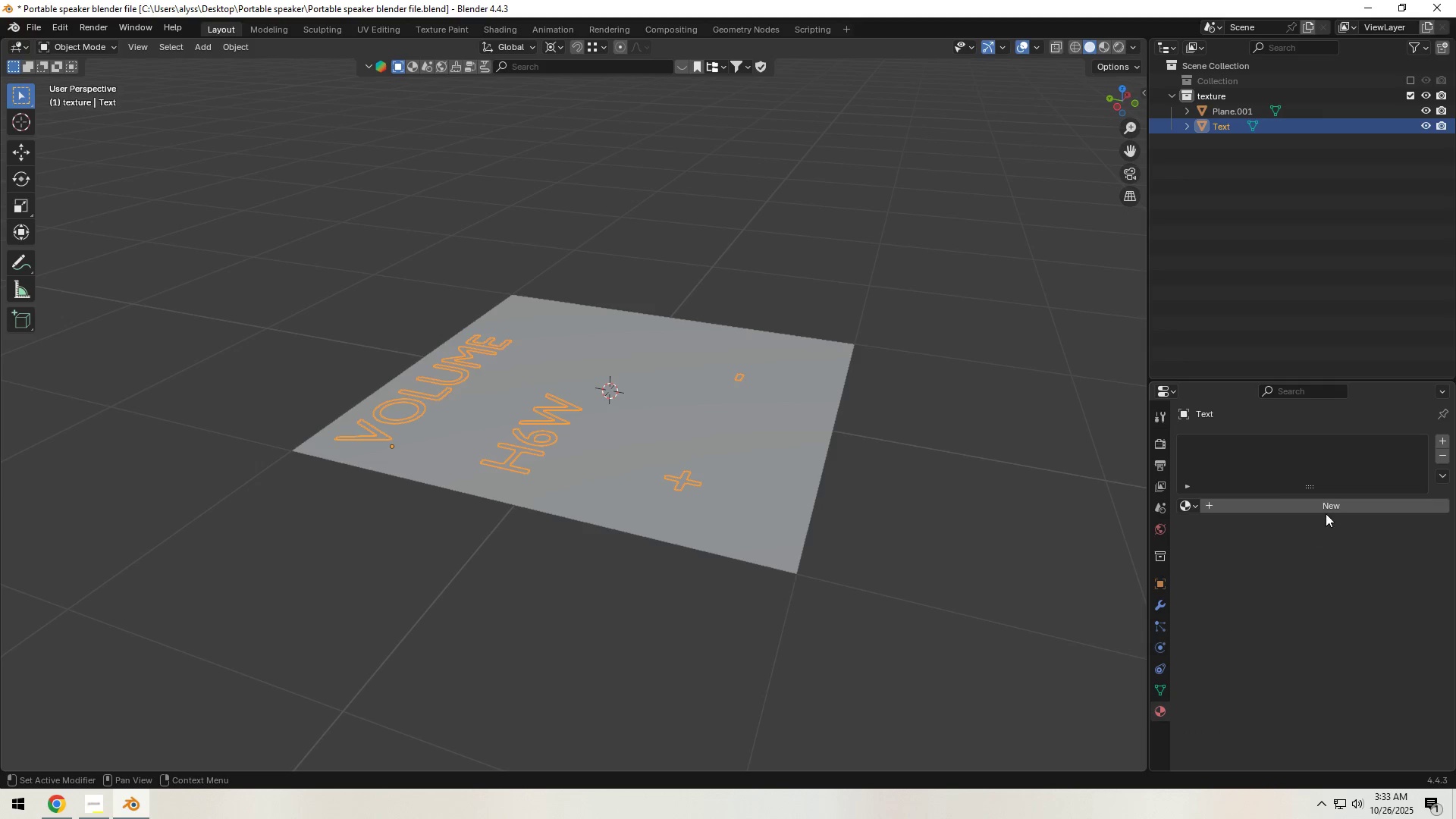 
left_click([1328, 510])
 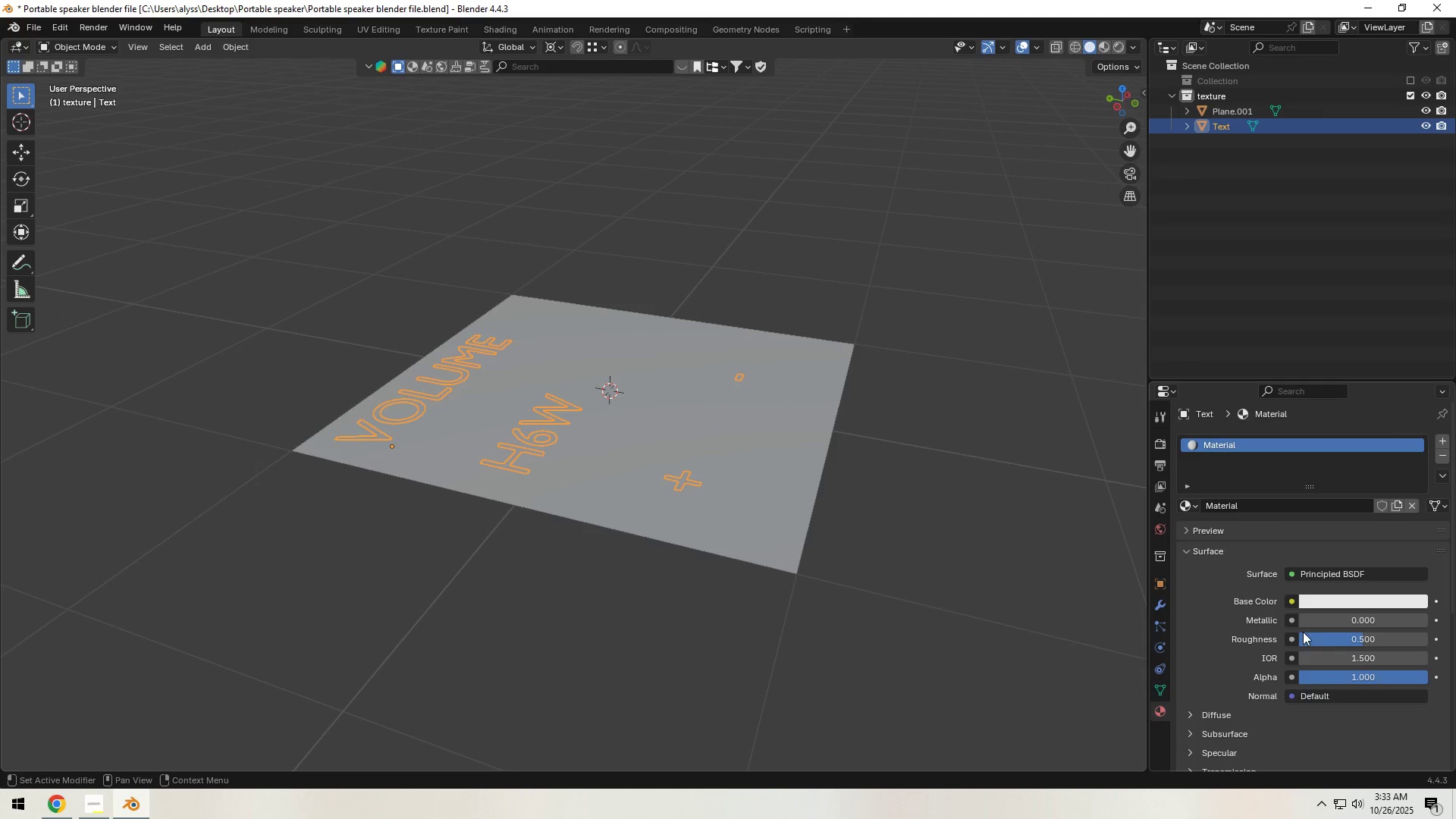 
scroll: coordinate [1288, 652], scroll_direction: down, amount: 7.0
 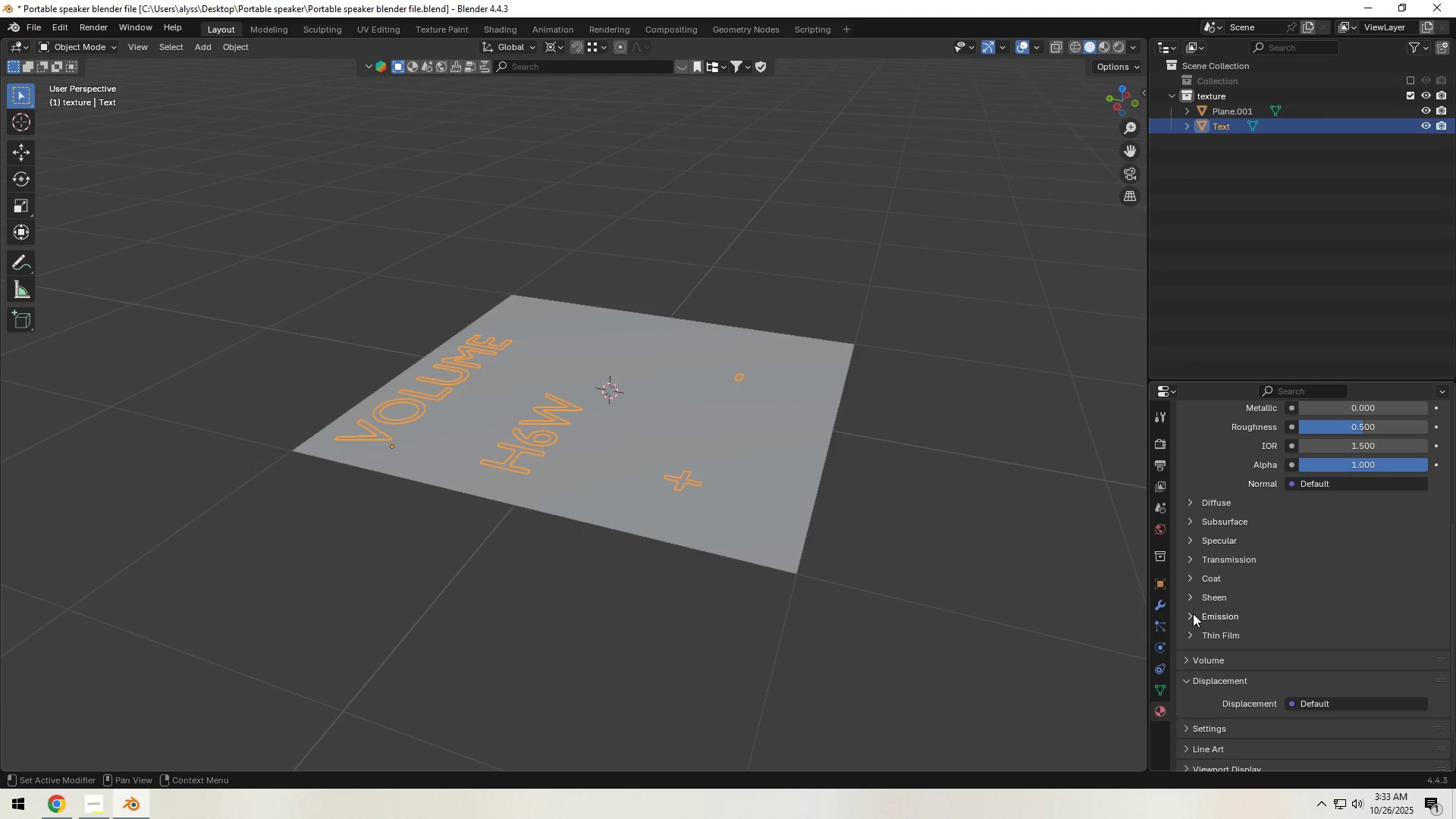 
left_click([1193, 617])
 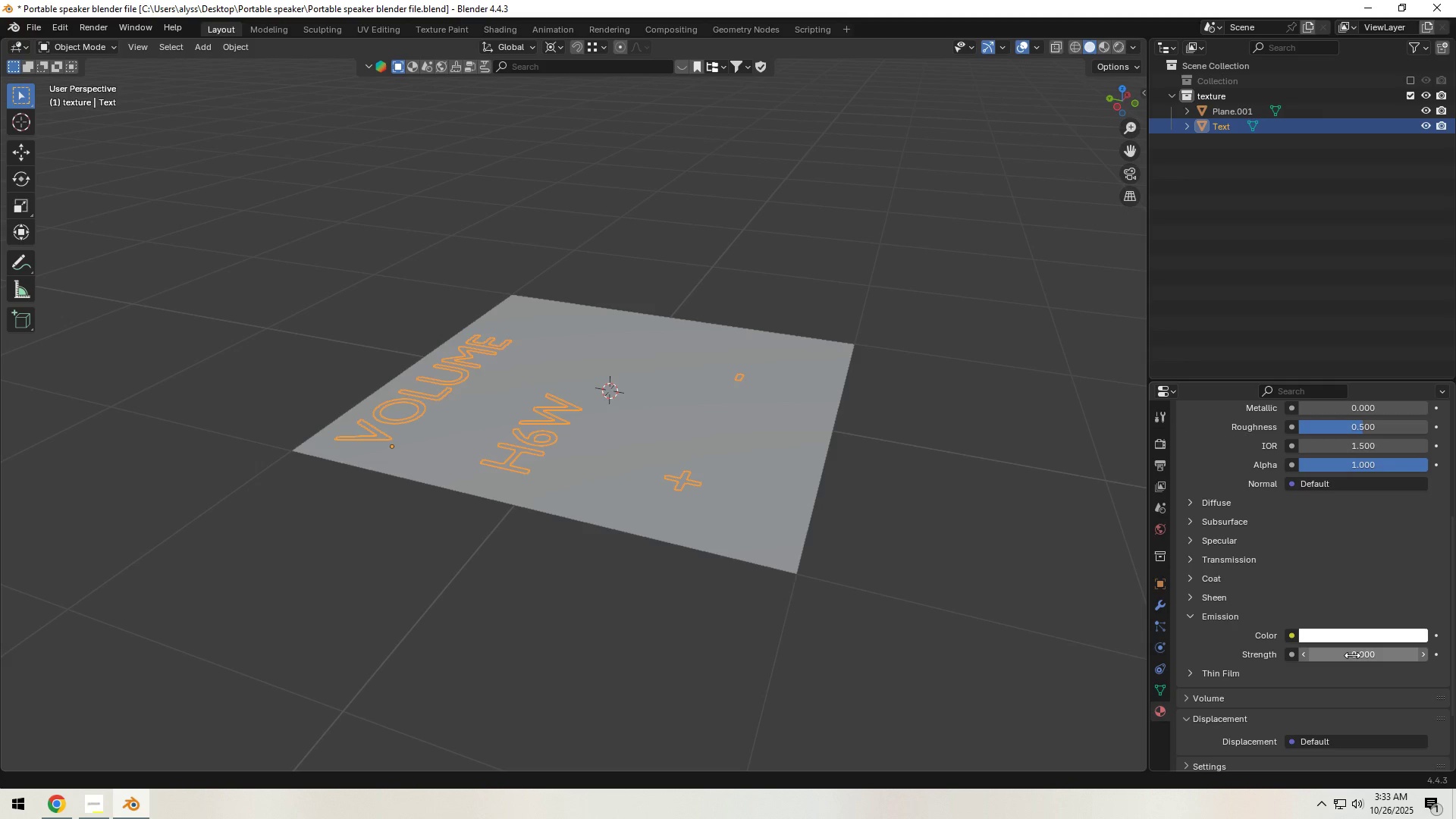 
left_click([1352, 656])
 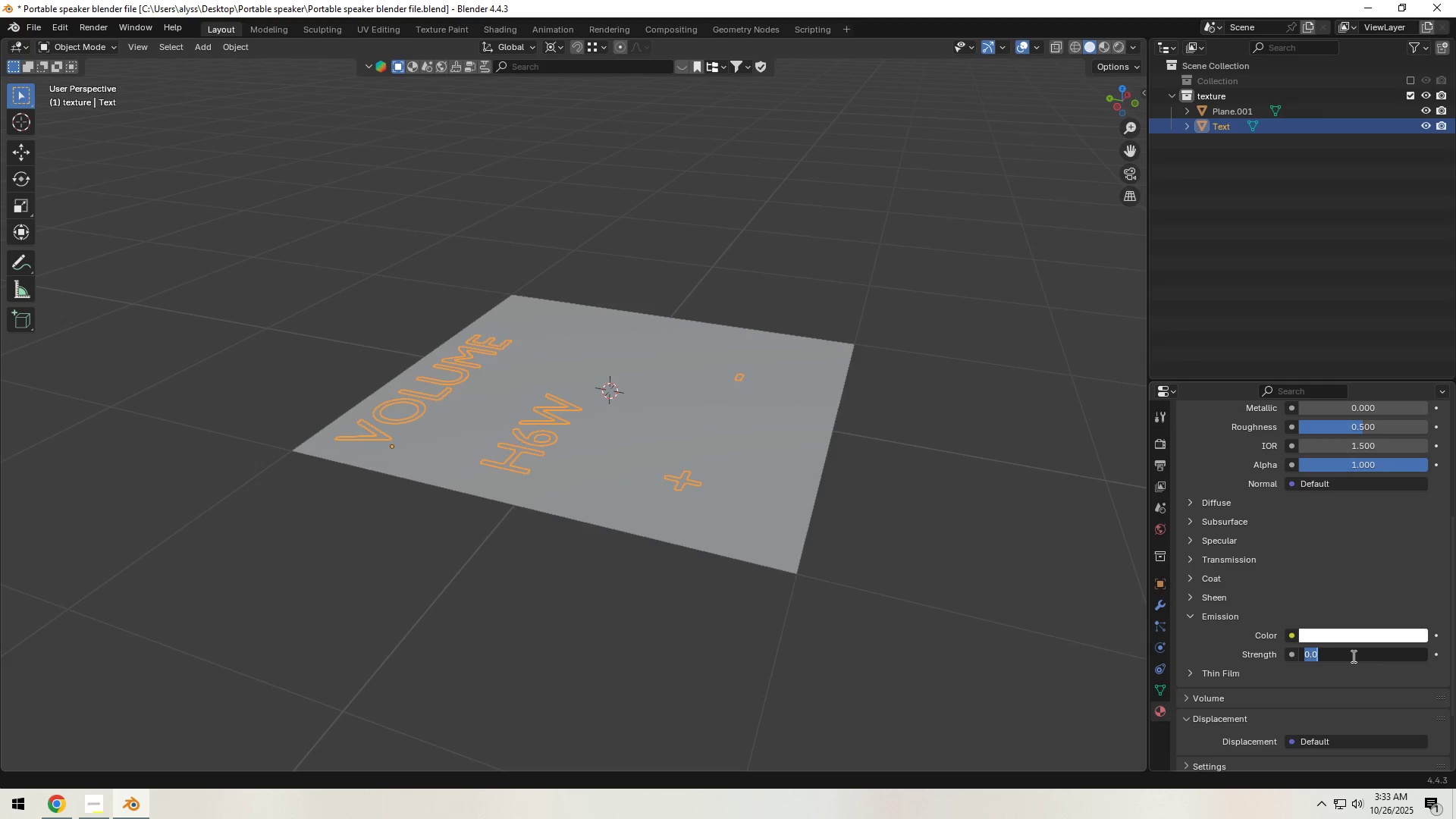 
key(Numpad1)
 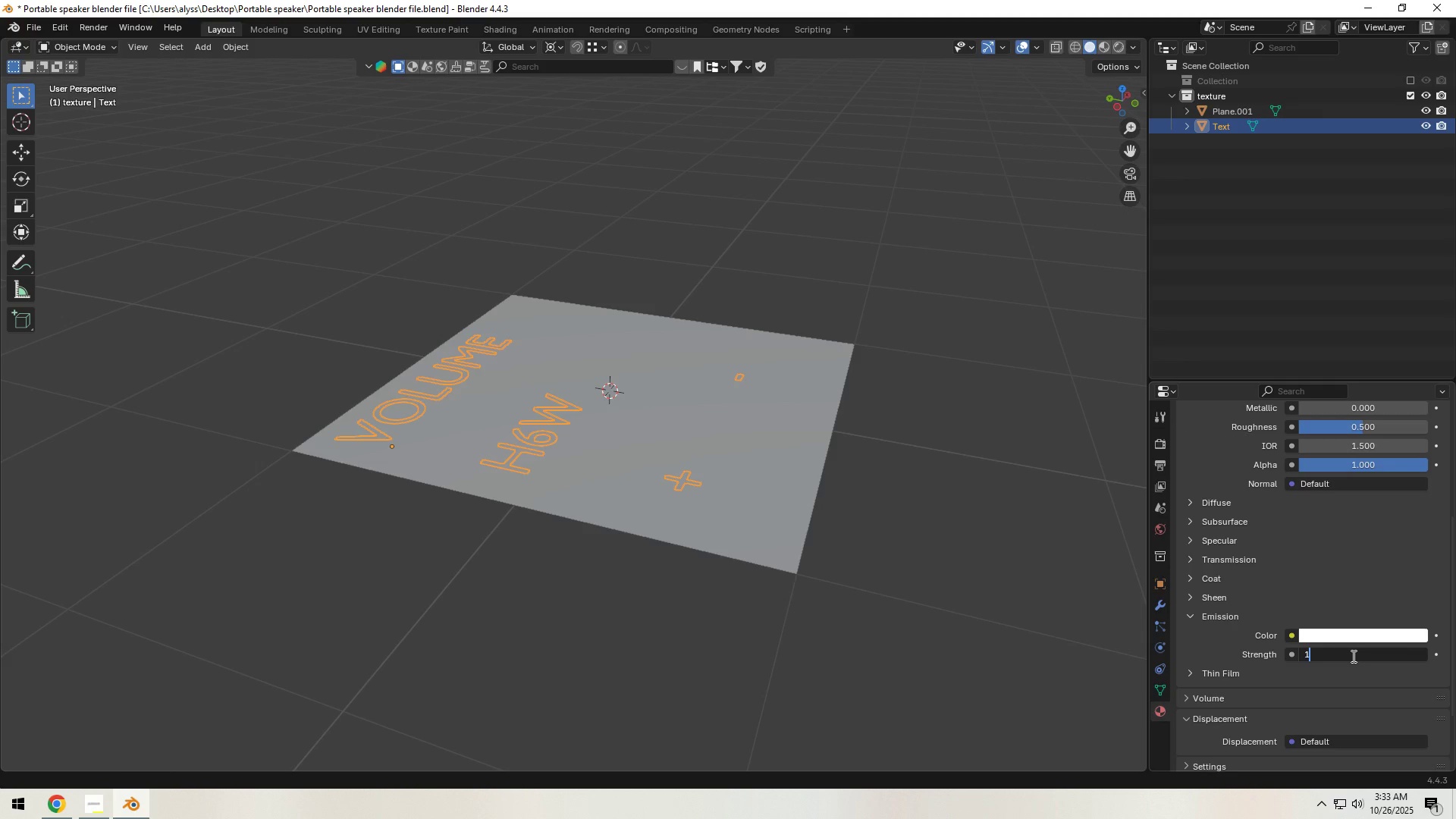 
key(NumpadEnter)
 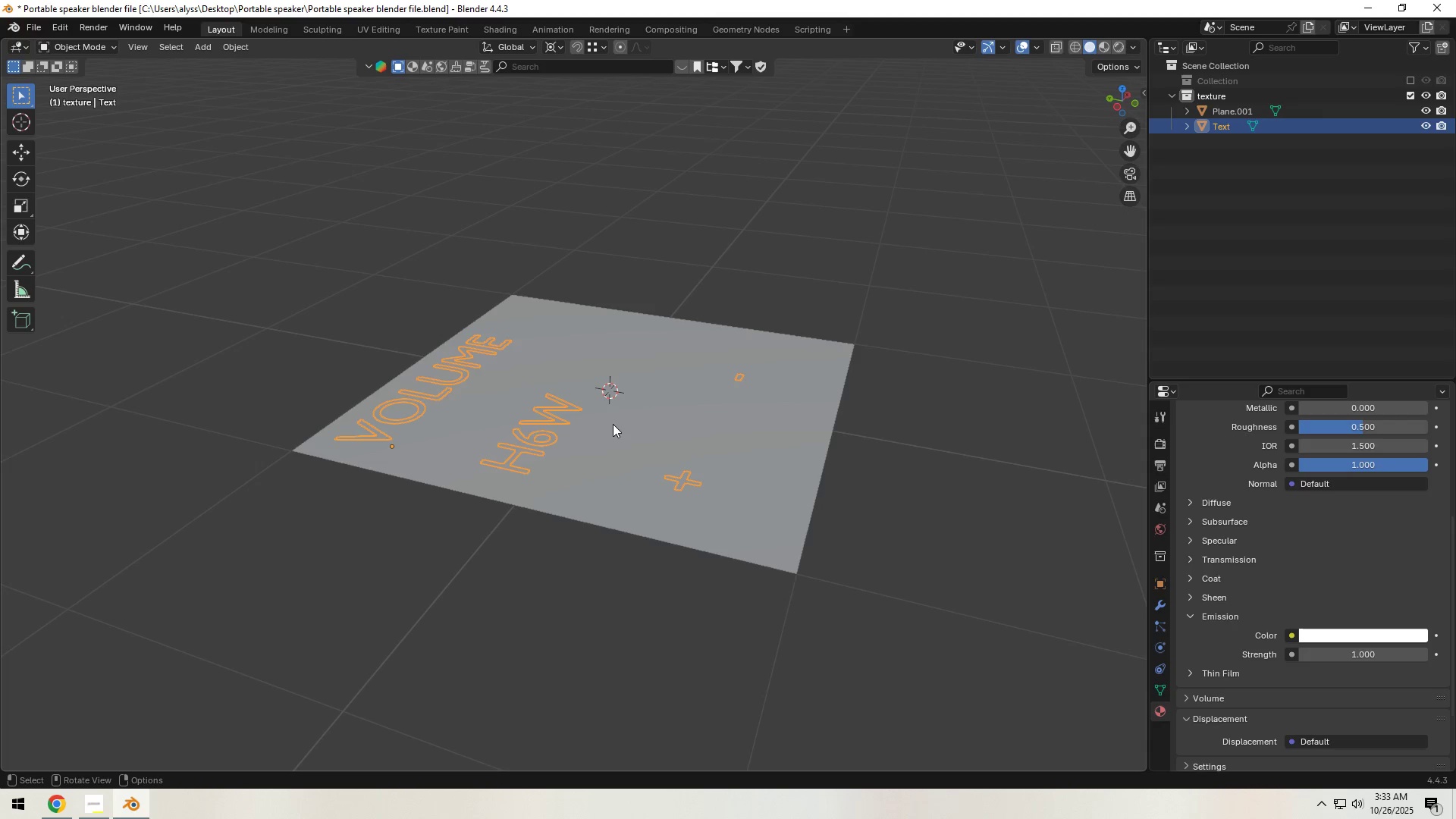 
left_click([618, 438])
 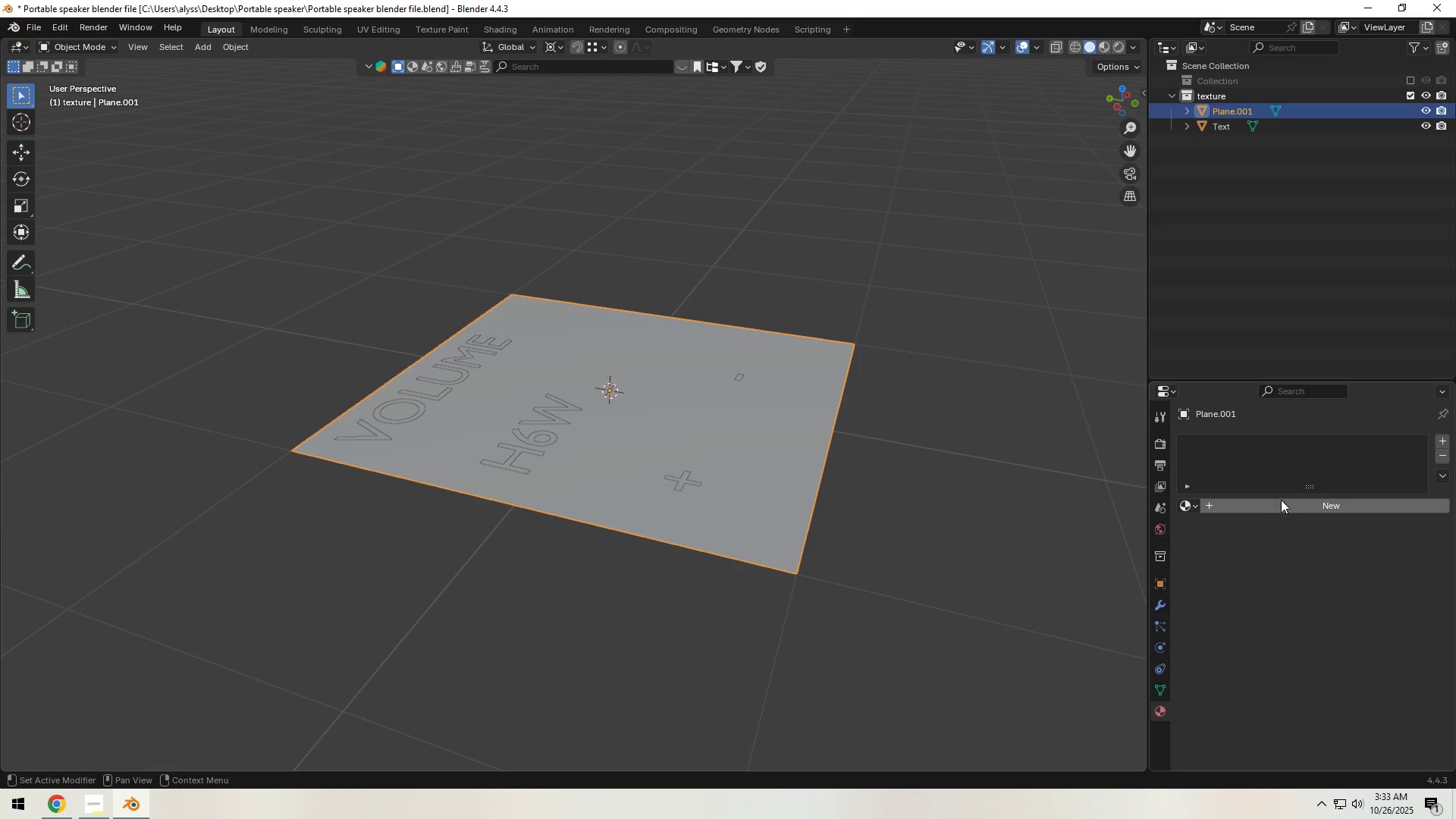 
left_click([1283, 507])
 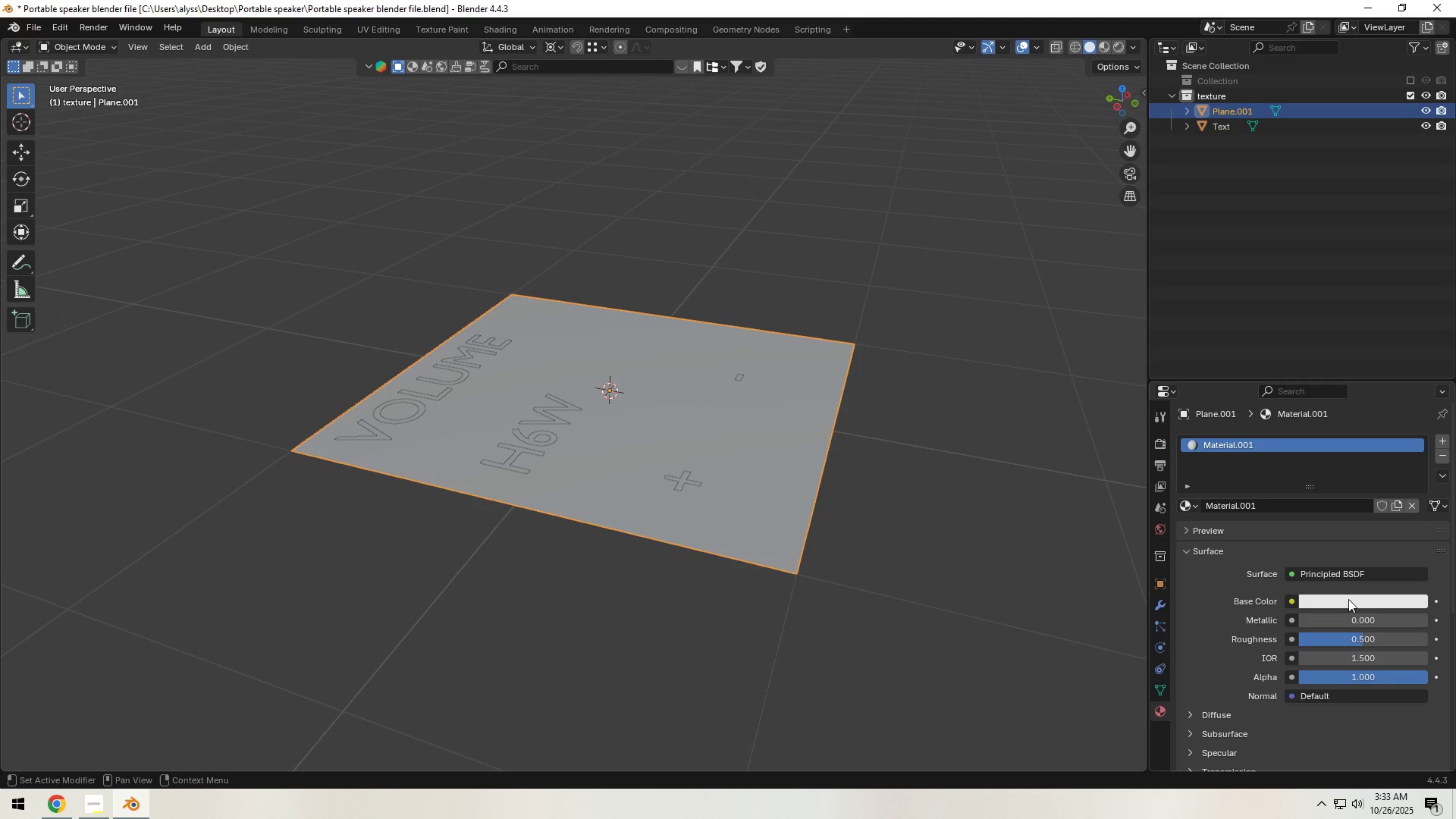 
left_click([1348, 603])
 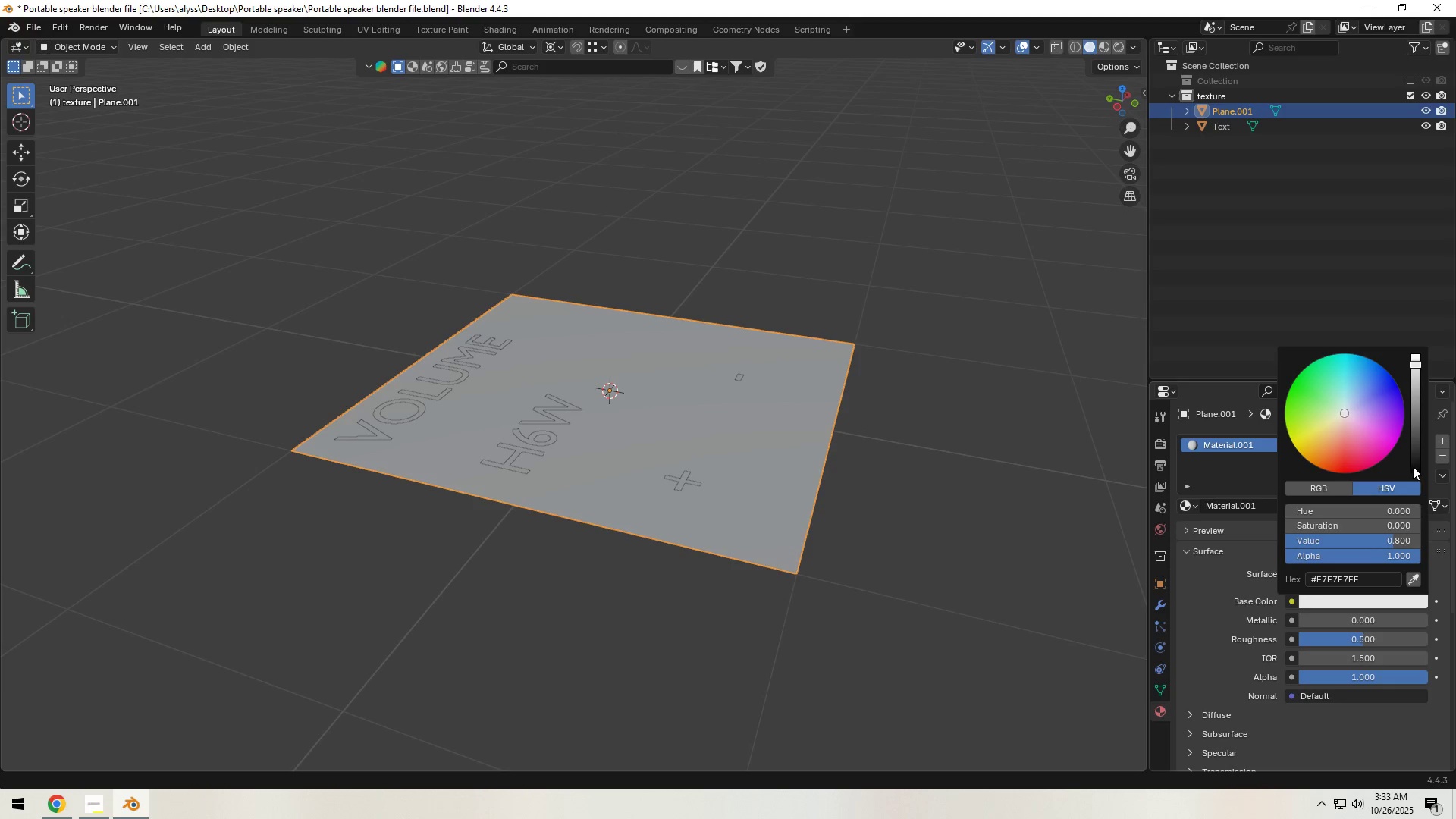 
left_click_drag(start_coordinate=[1414, 466], to_coordinate=[1418, 404])
 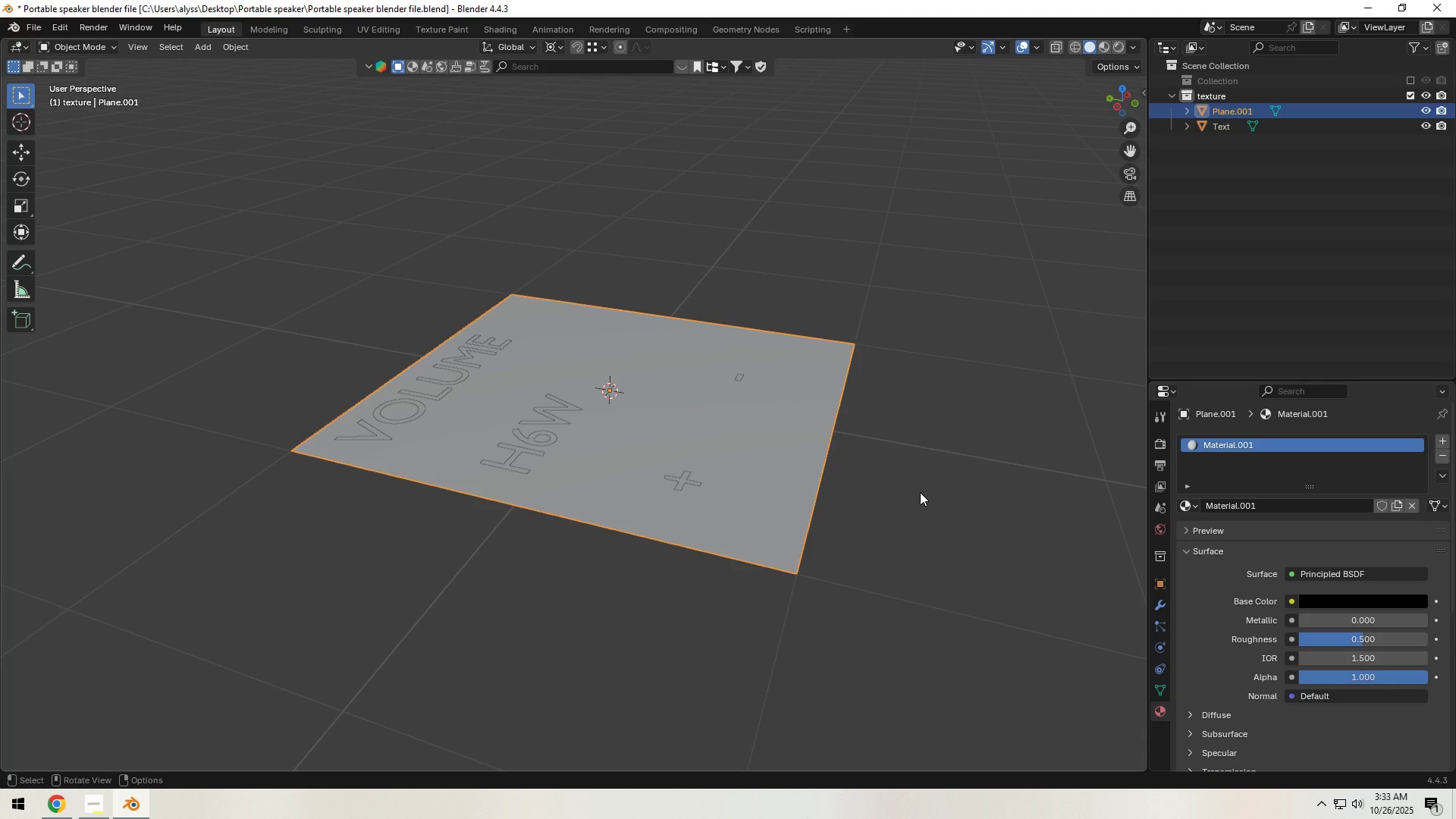 
left_click([920, 492])
 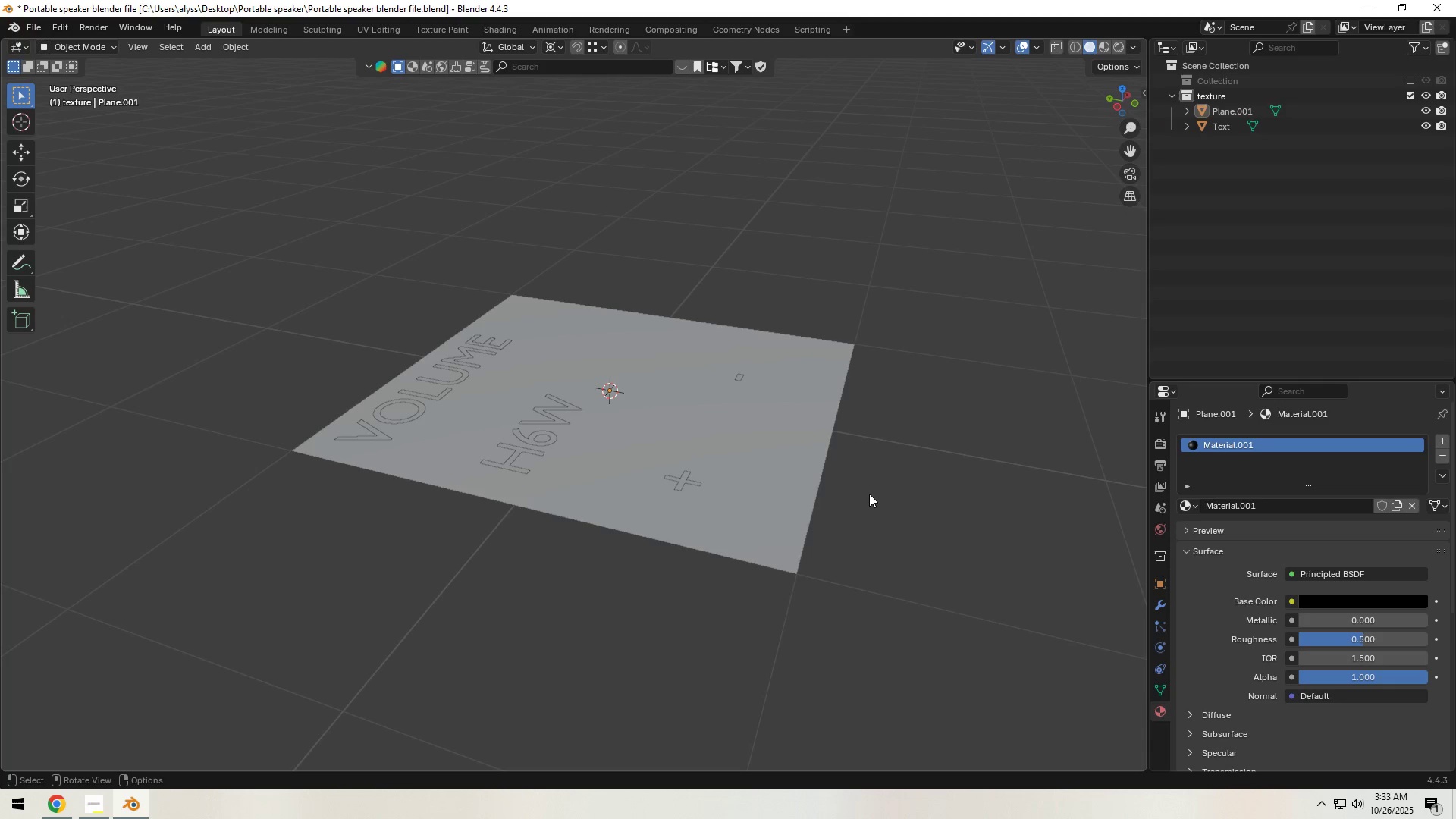 
key(Meta+MetaLeft)
 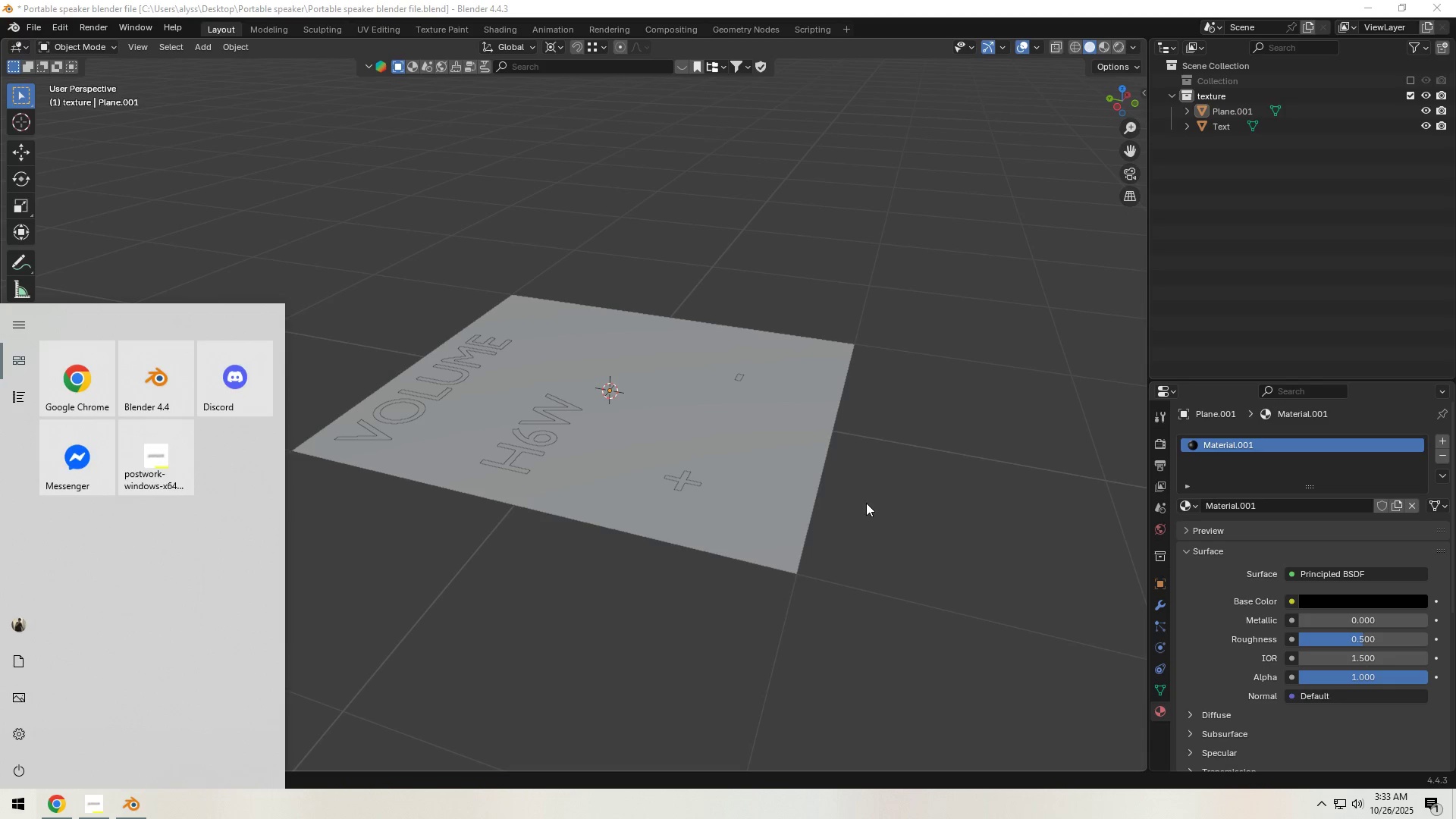 
left_click([884, 504])
 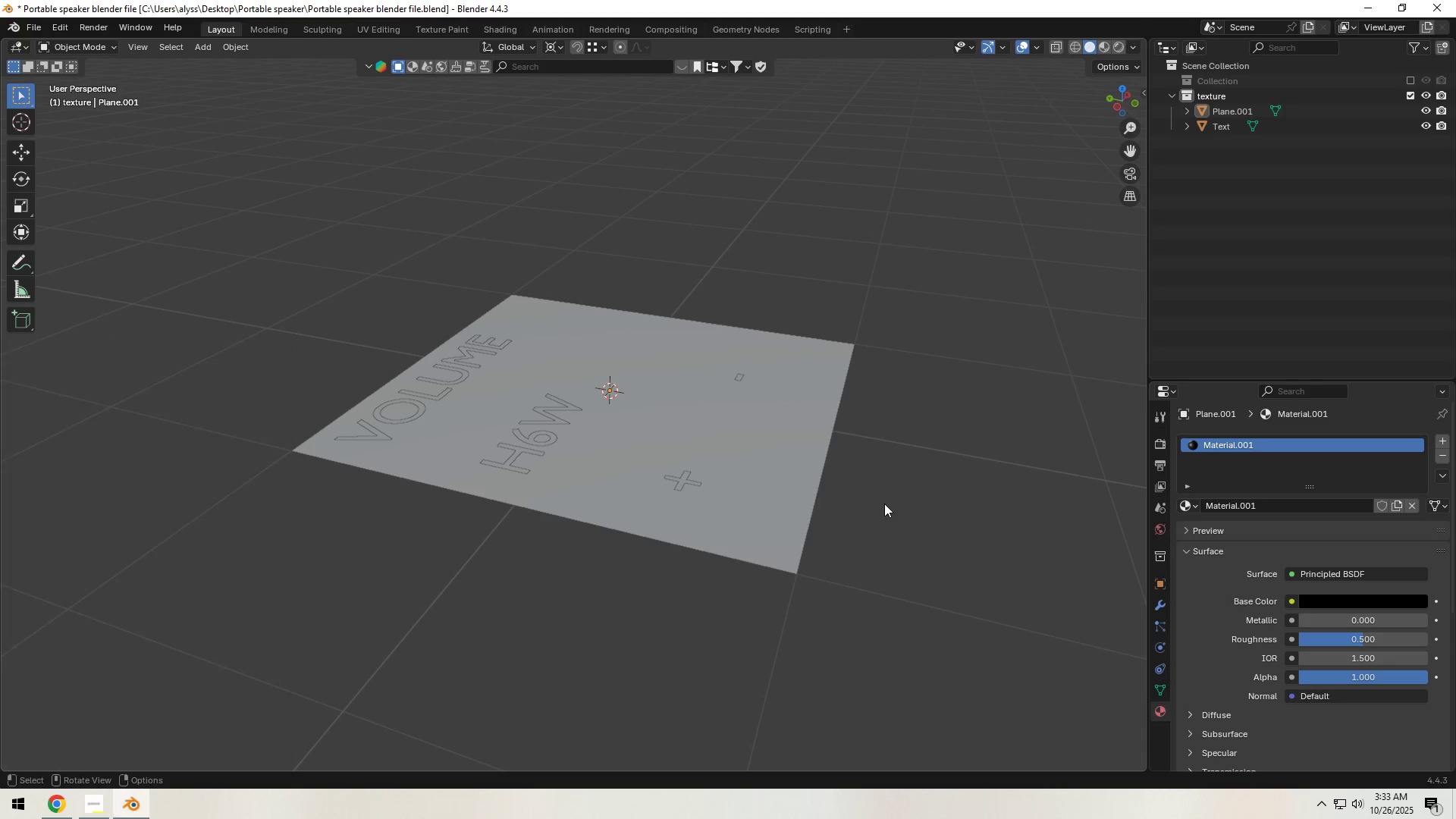 
key(Control+S)
 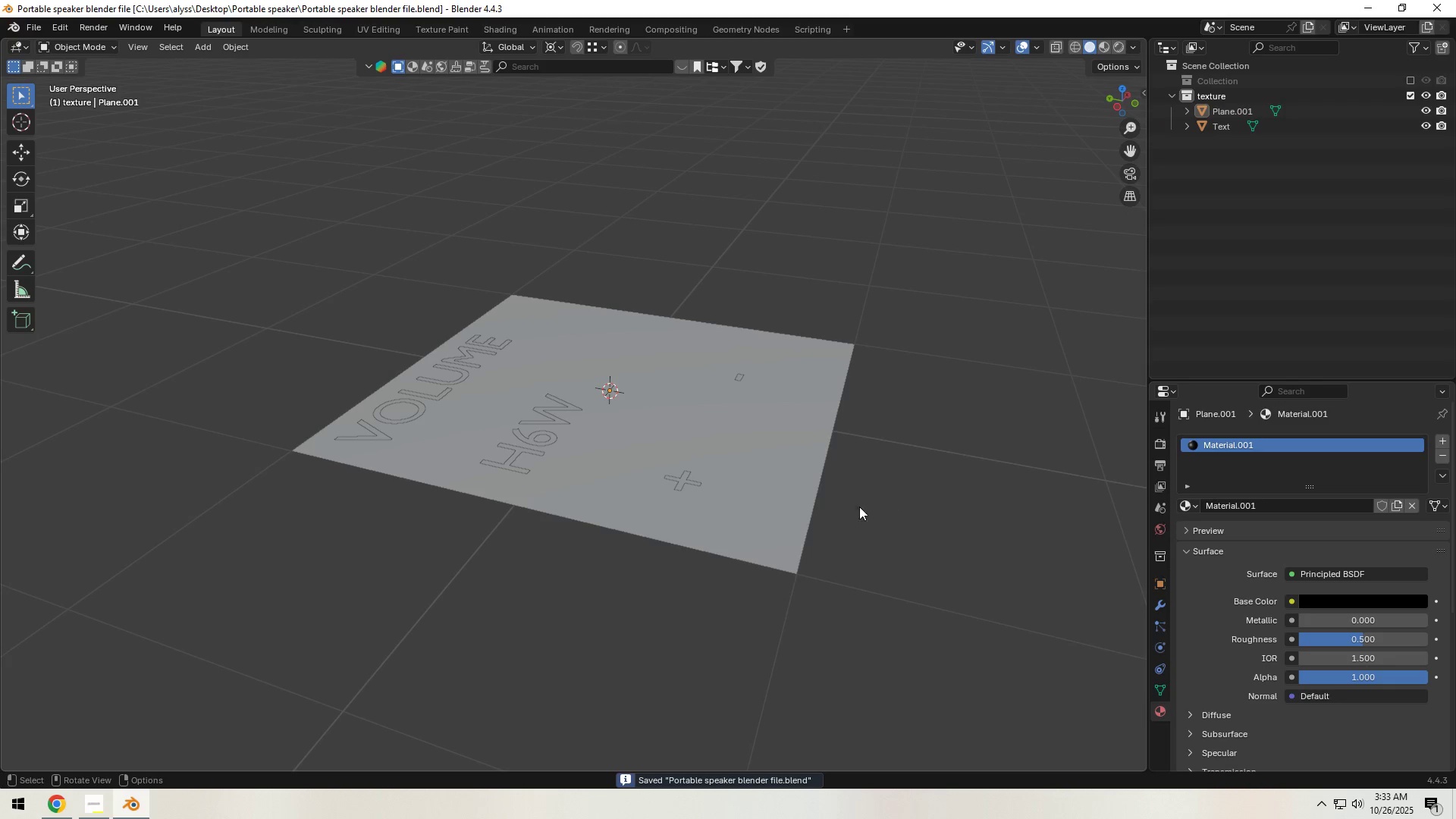 
key(Shift+A)
 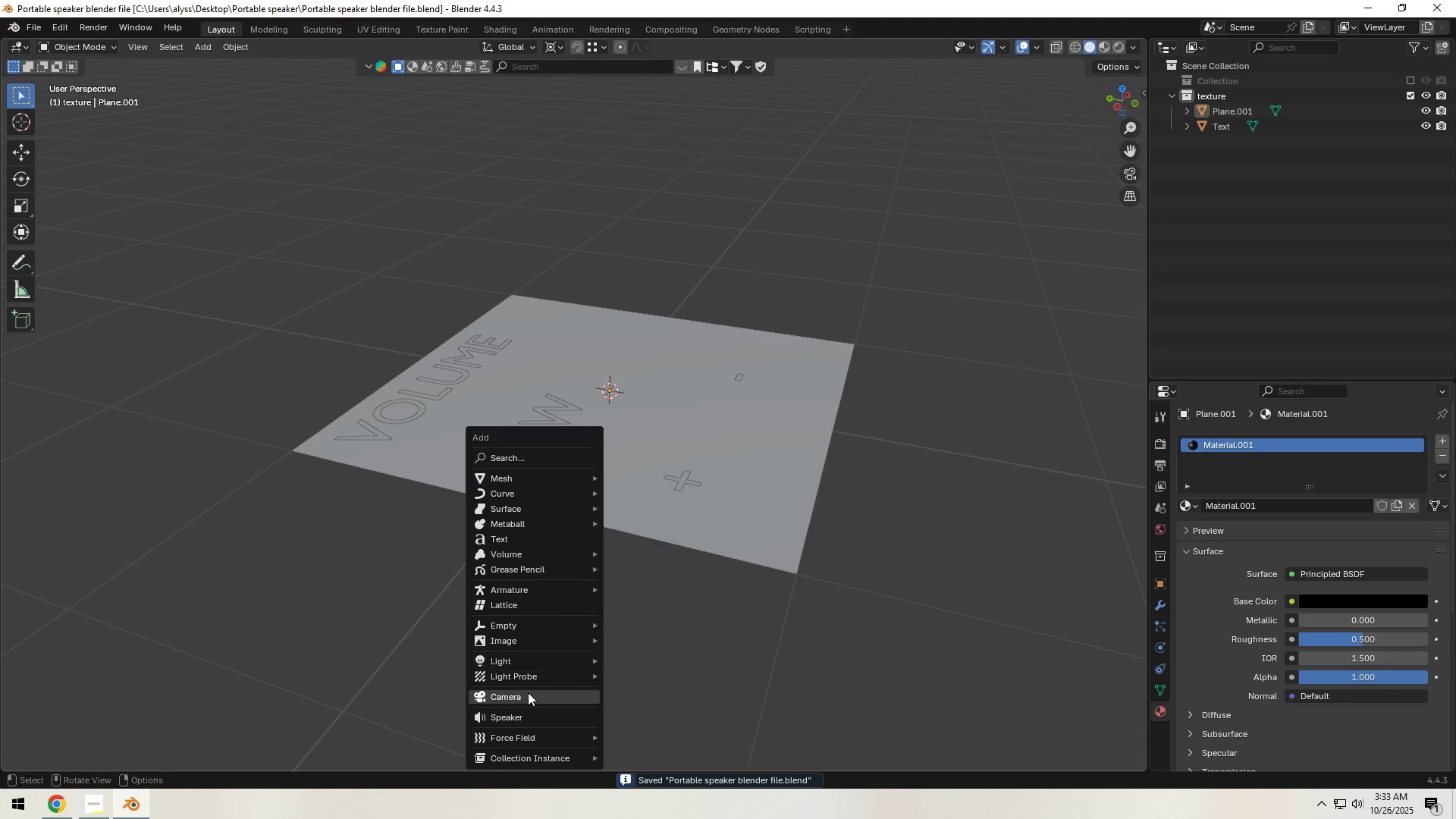 
left_click([526, 699])
 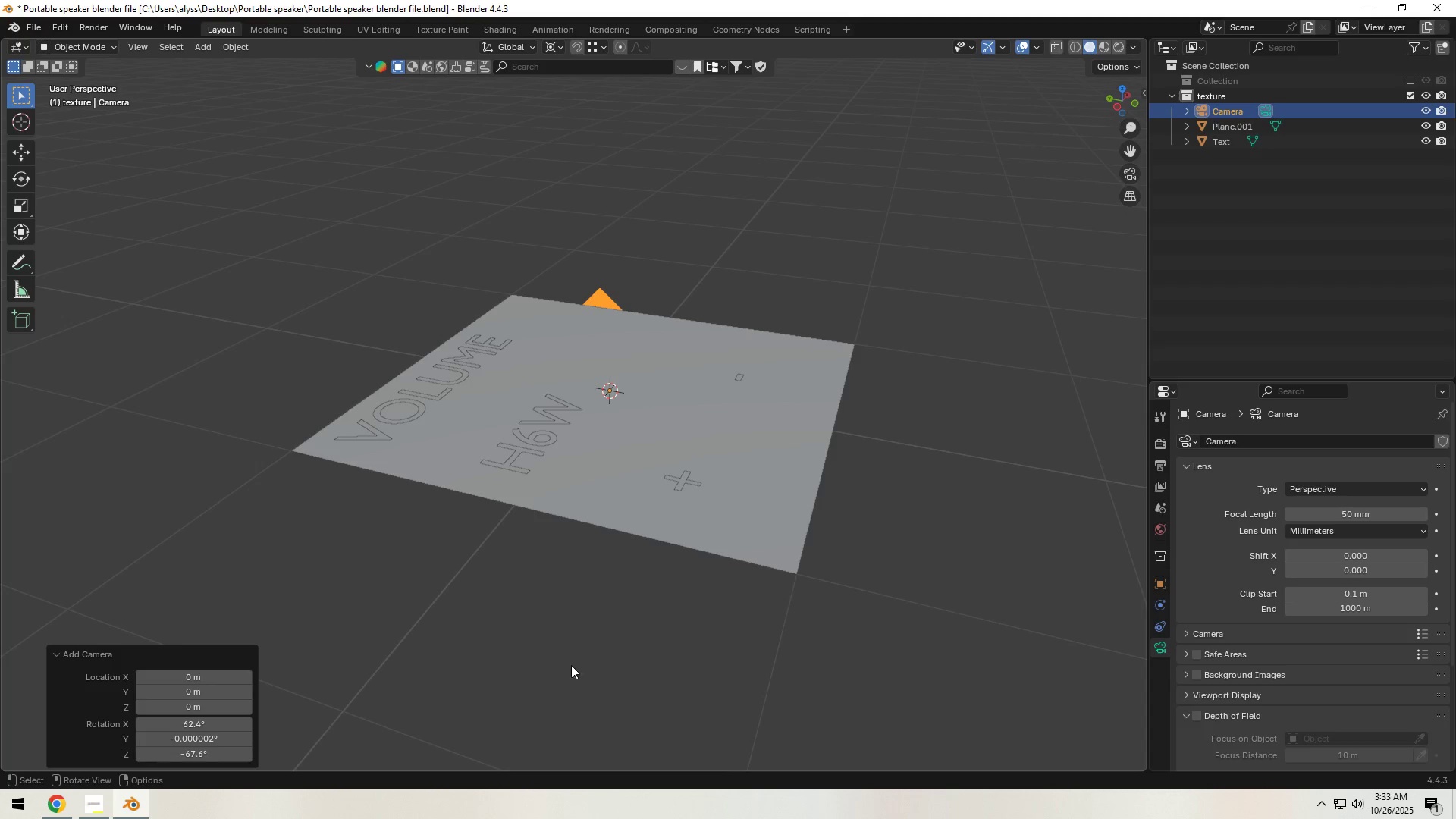 
hold_key(key=Backquote, duration=0.44)
 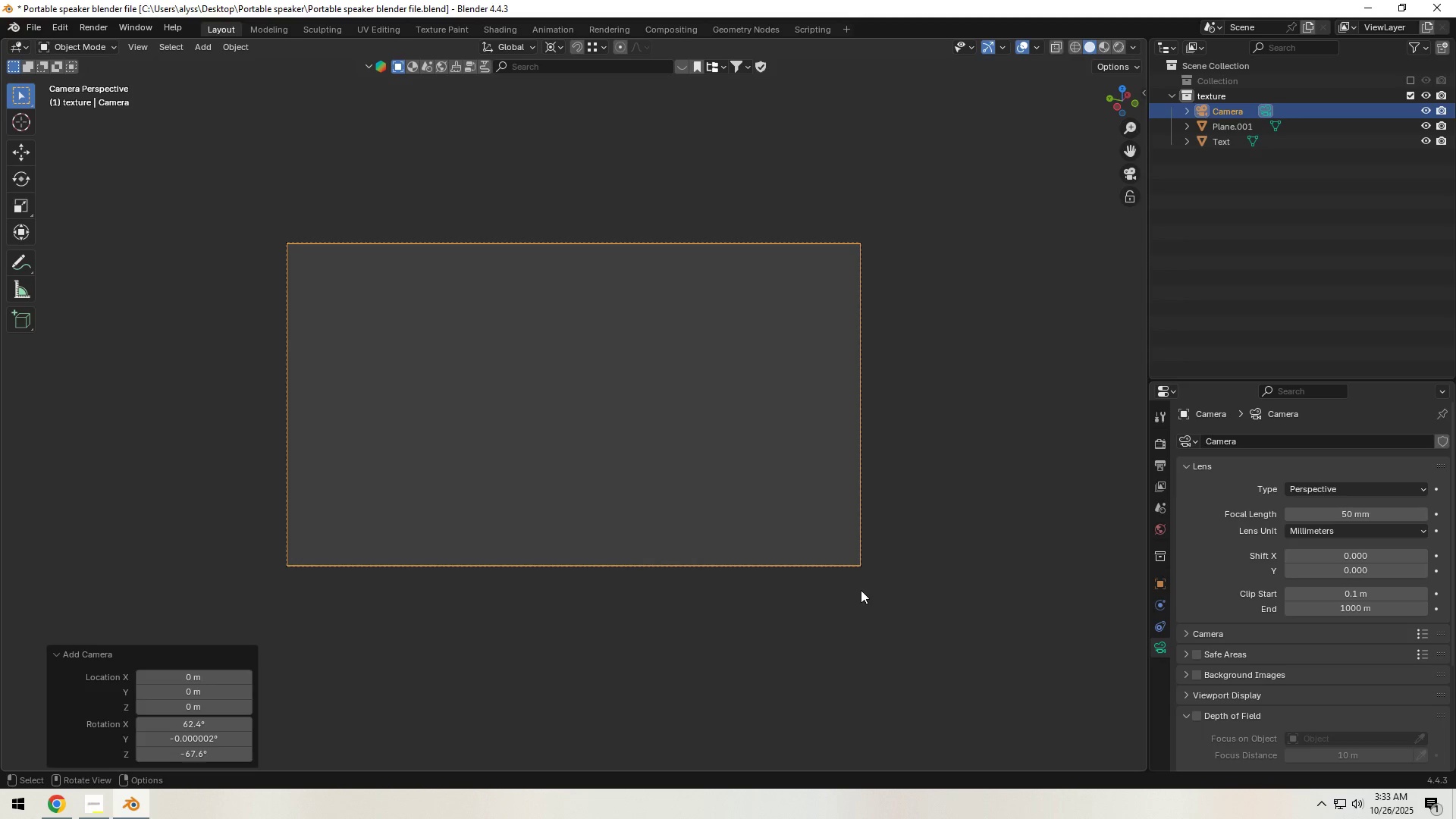 
scroll: coordinate [708, 553], scroll_direction: down, amount: 13.0
 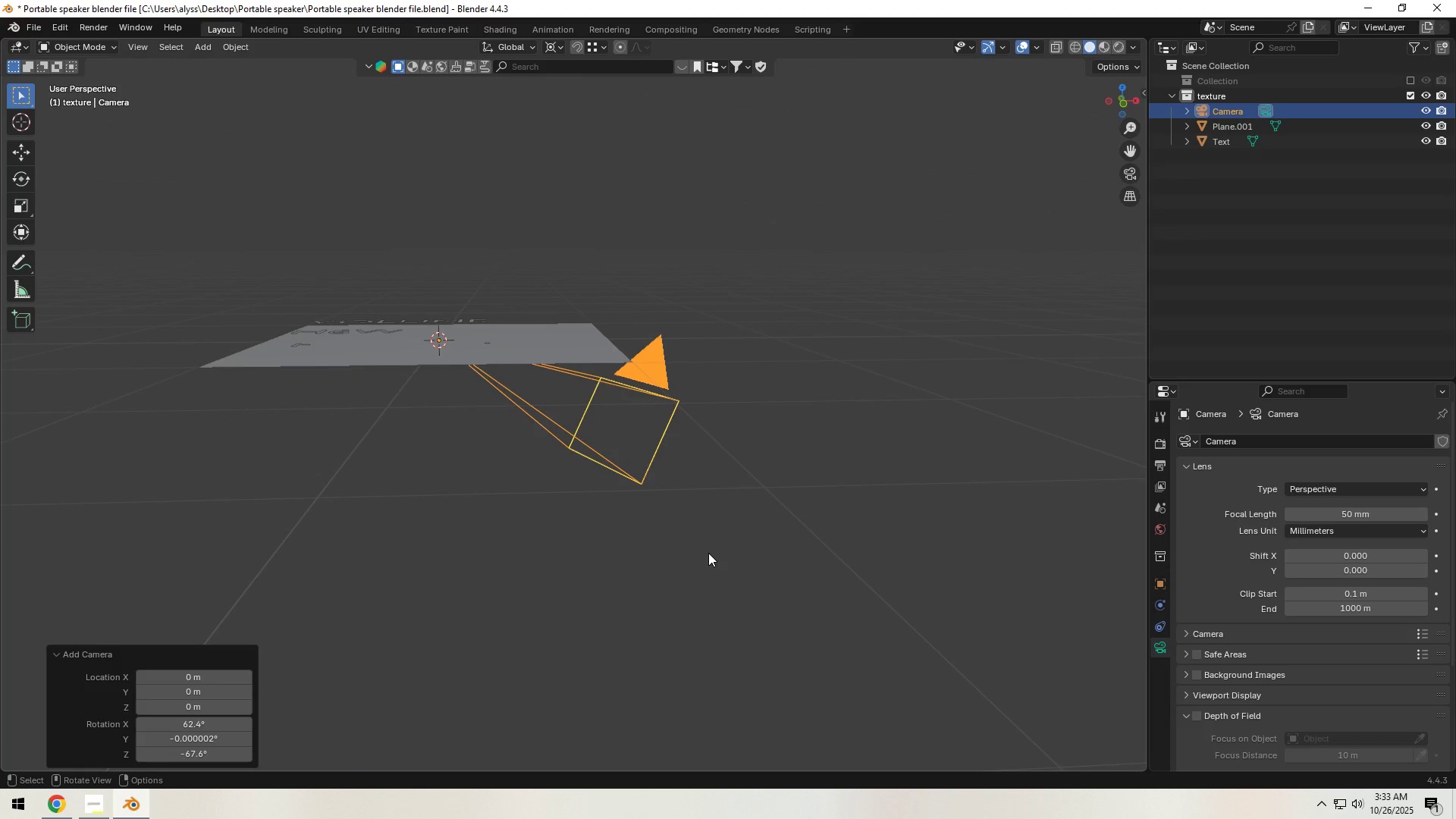 
hold_key(key=AltLeft, duration=1.12)
 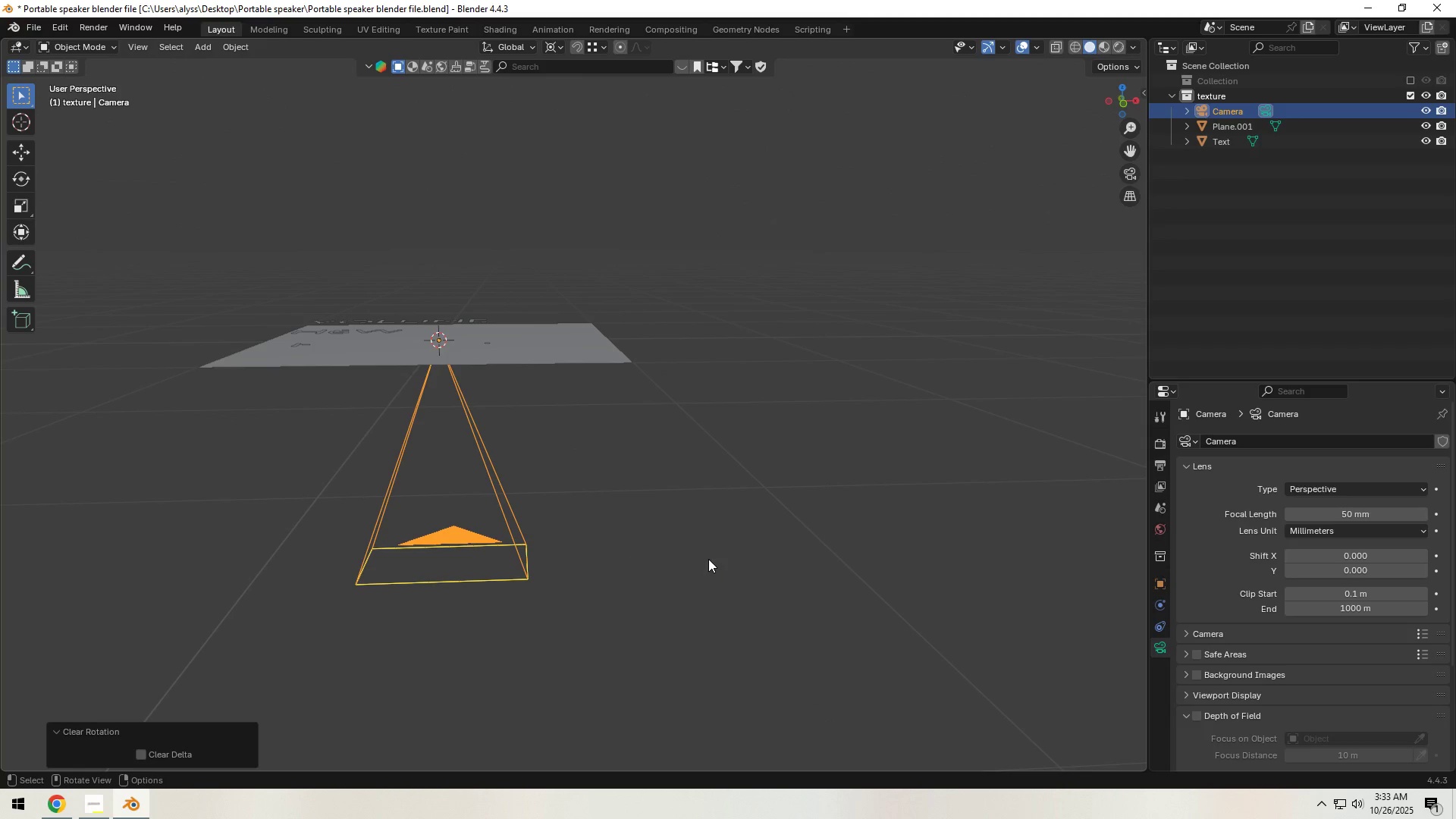 
type(RGZ)
 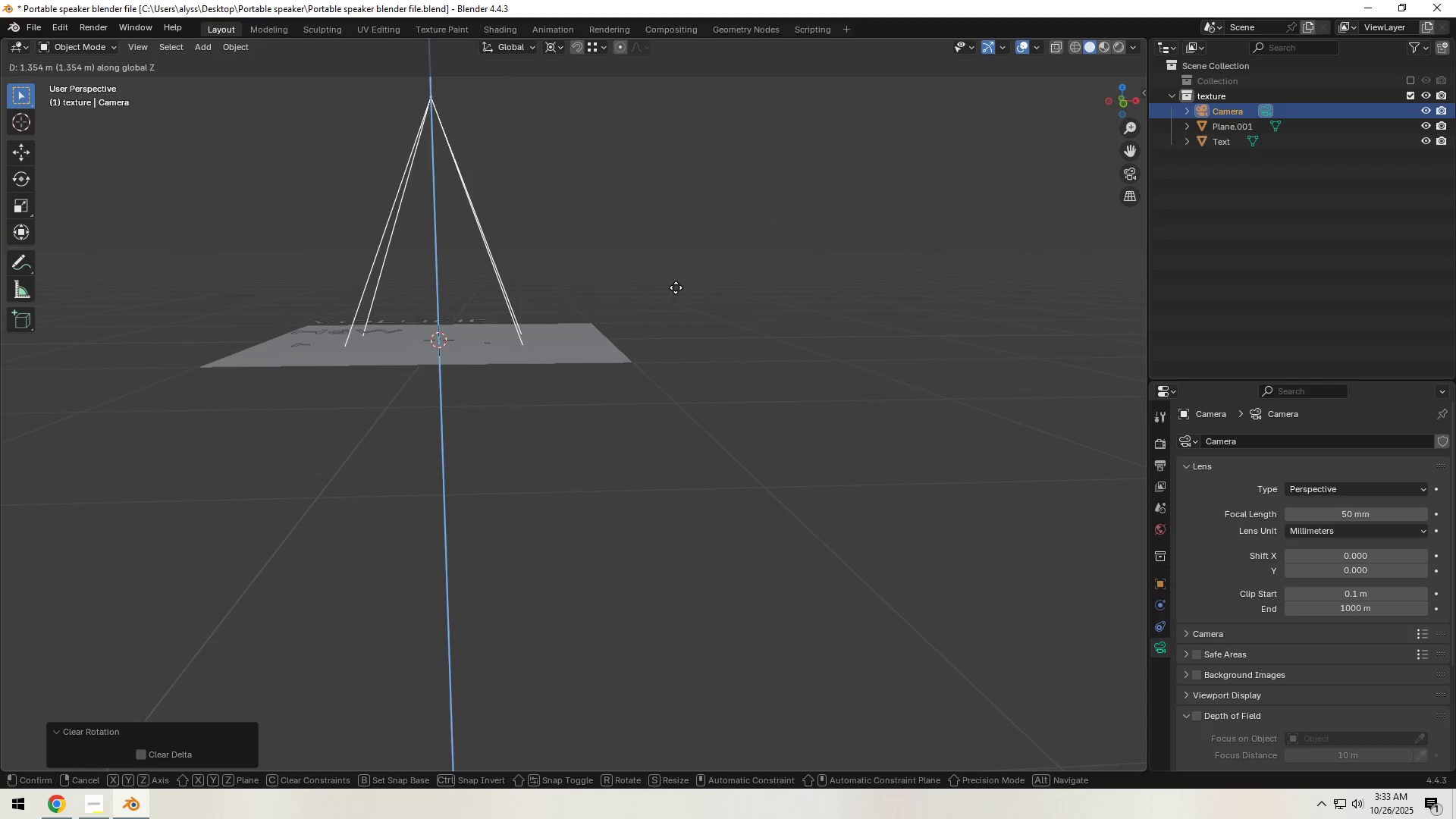 
left_click([676, 257])
 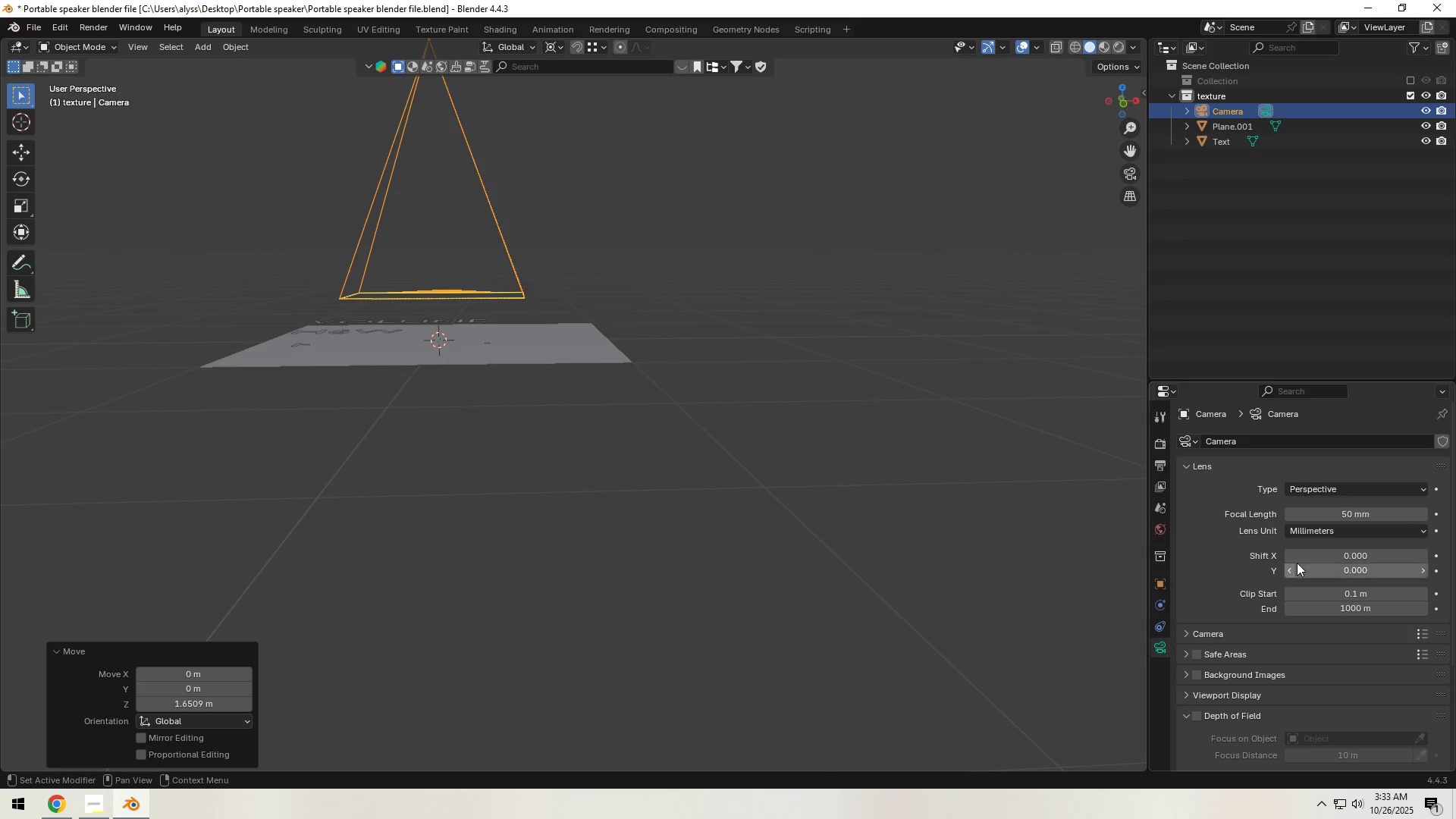 
left_click([1356, 494])
 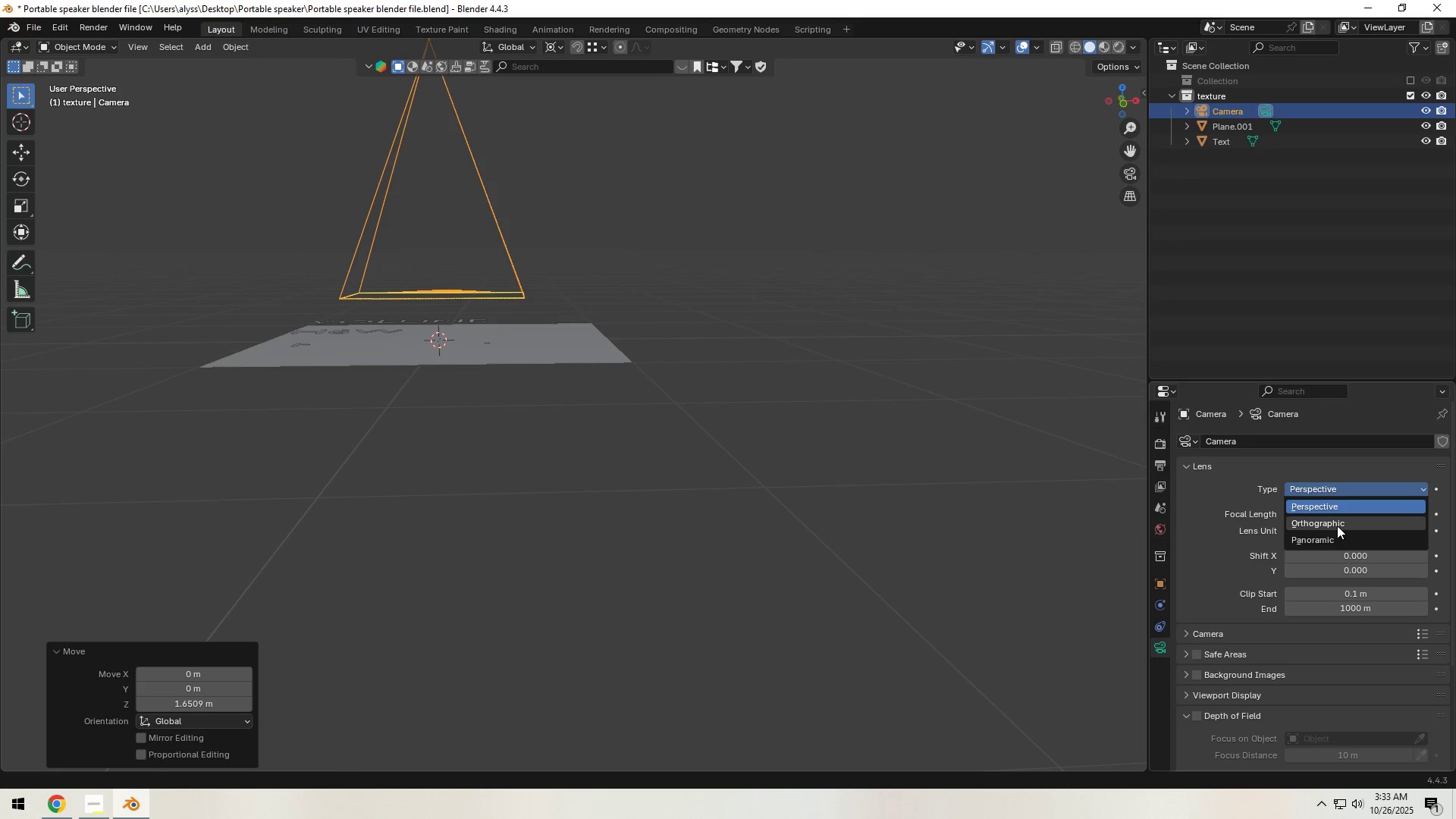 
left_click([1337, 525])
 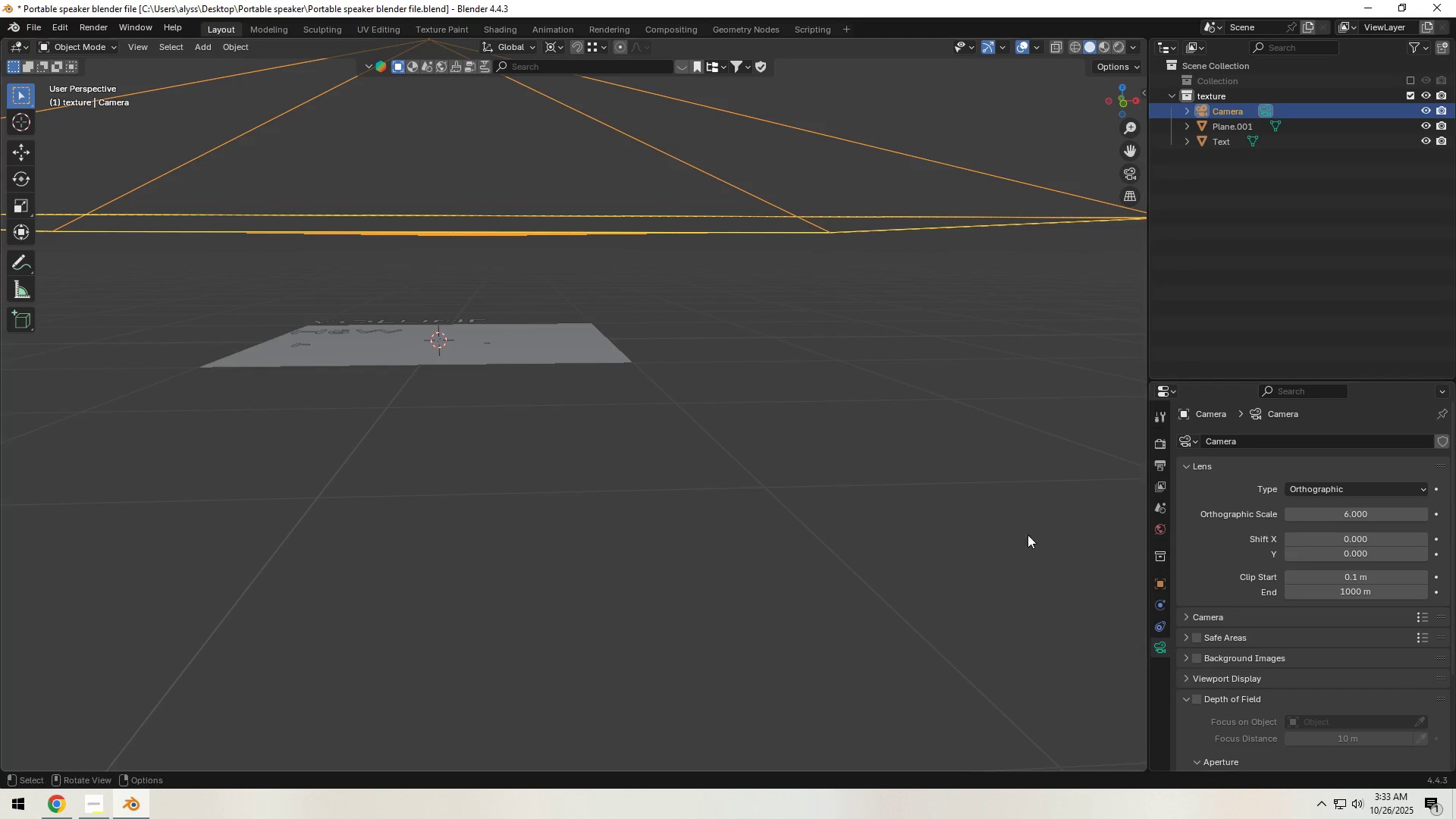 
hold_key(key=Backquote, duration=0.42)
 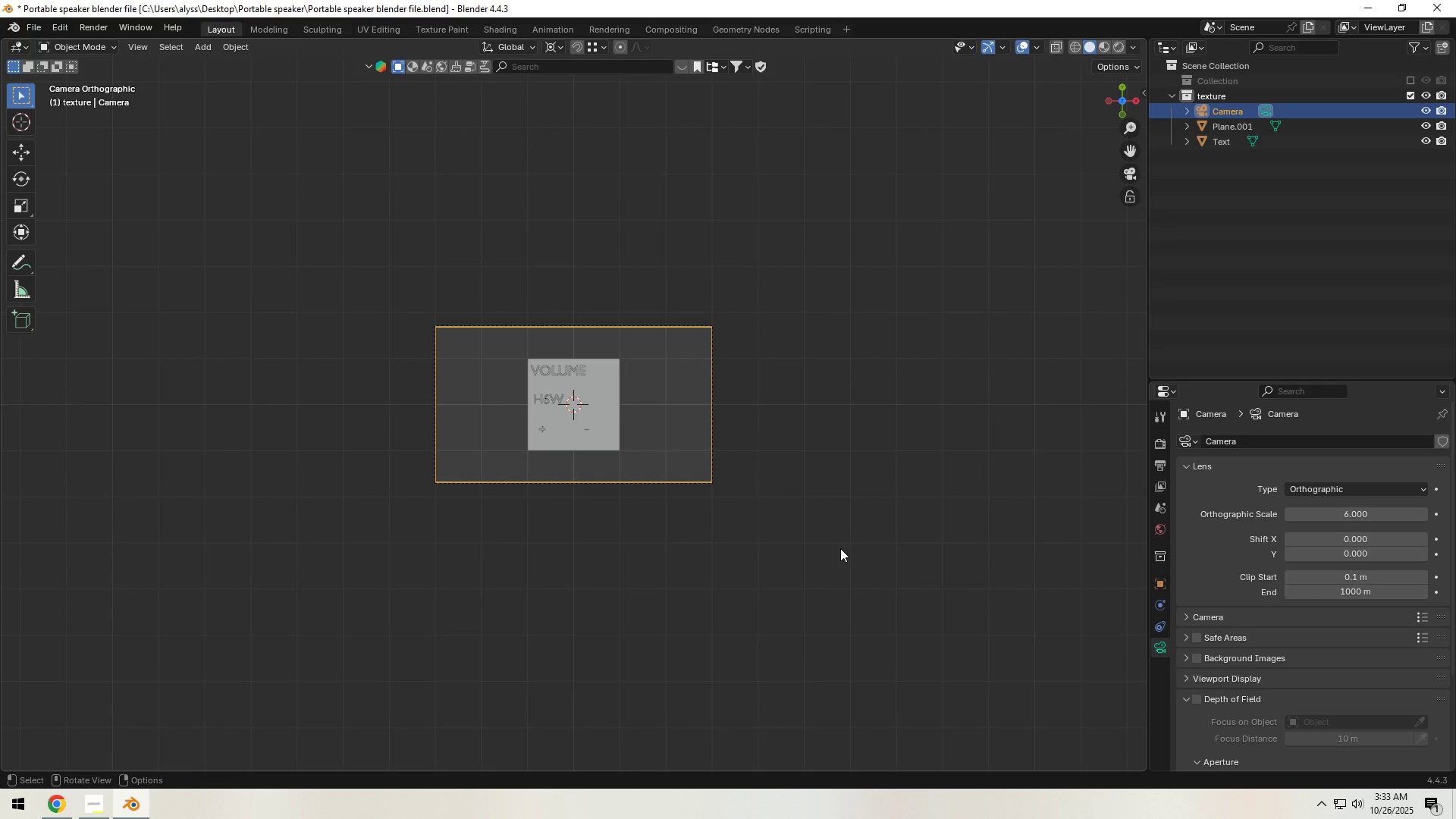 
scroll: coordinate [840, 549], scroll_direction: up, amount: 2.0
 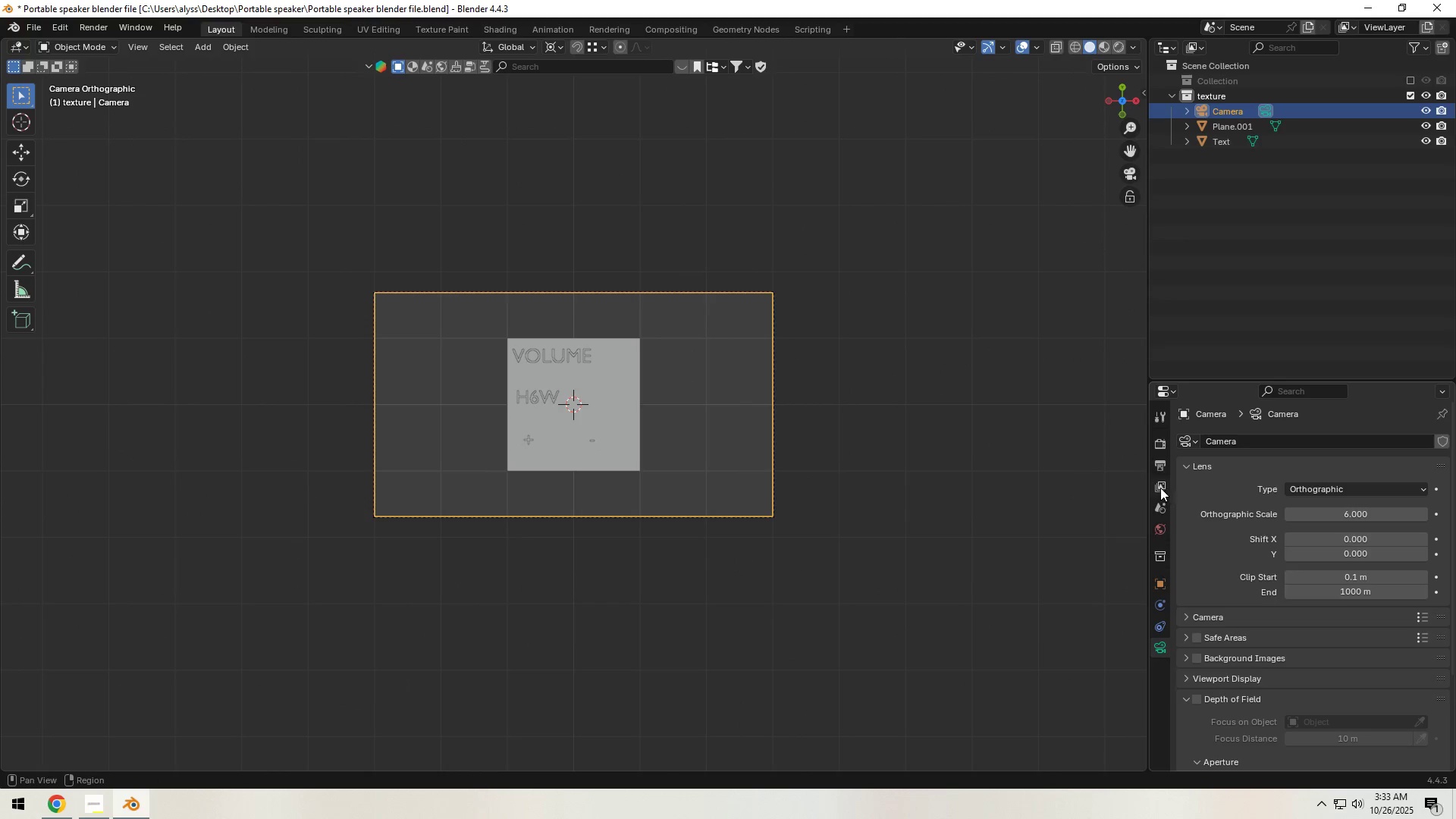 
left_click([1158, 487])
 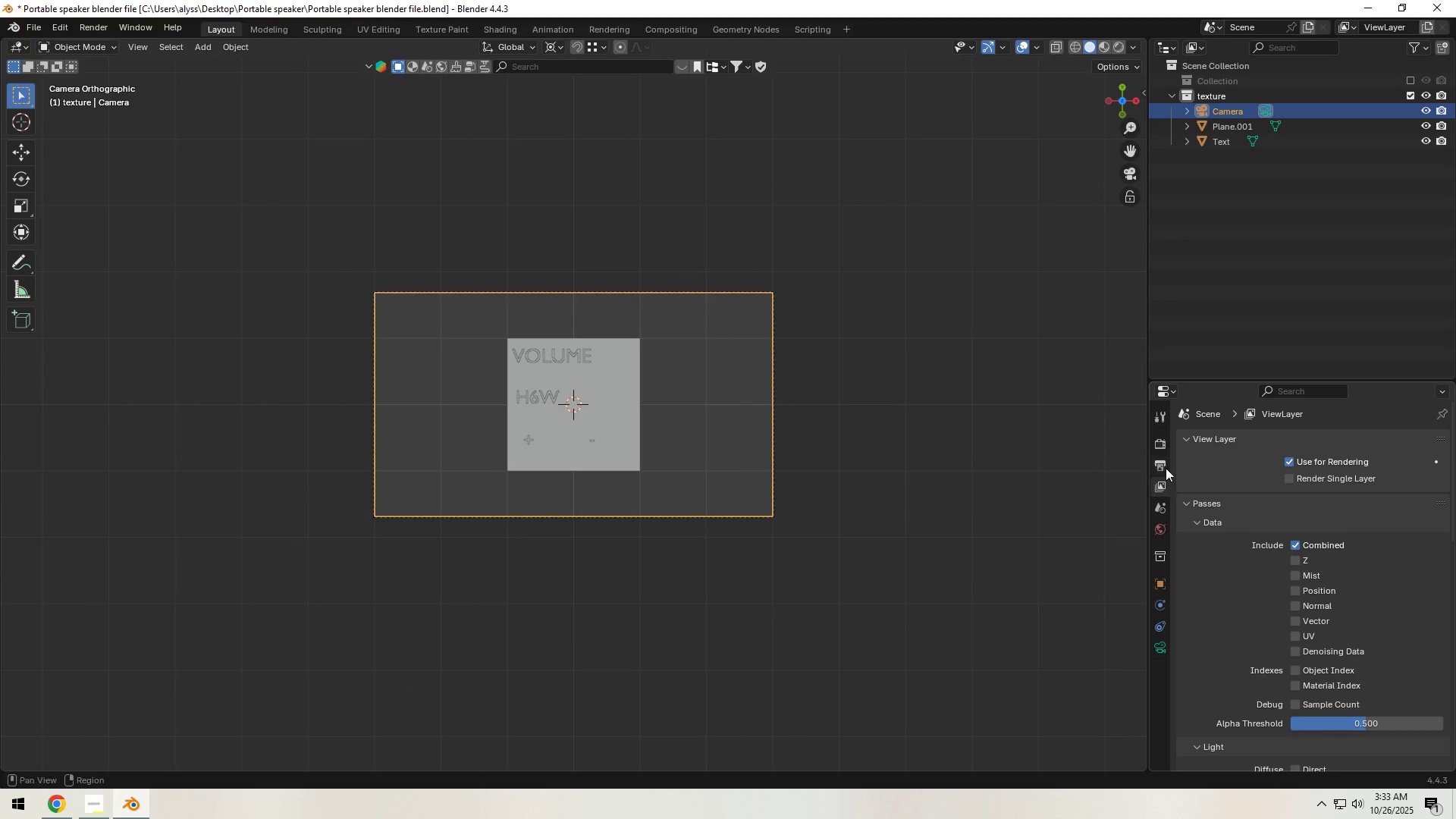 
left_click([1165, 468])
 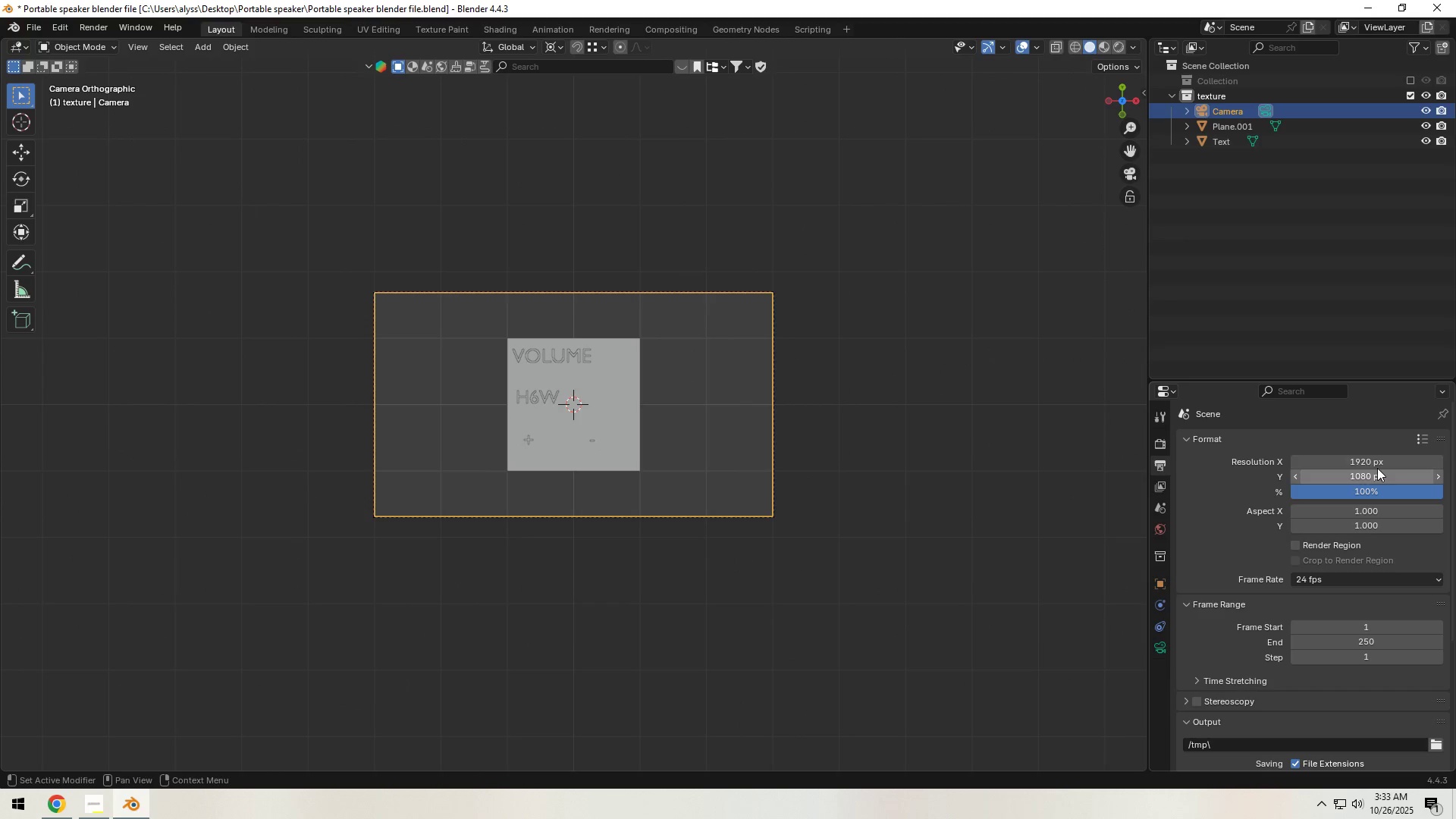 
left_click_drag(start_coordinate=[1377, 465], to_coordinate=[211, 492])
 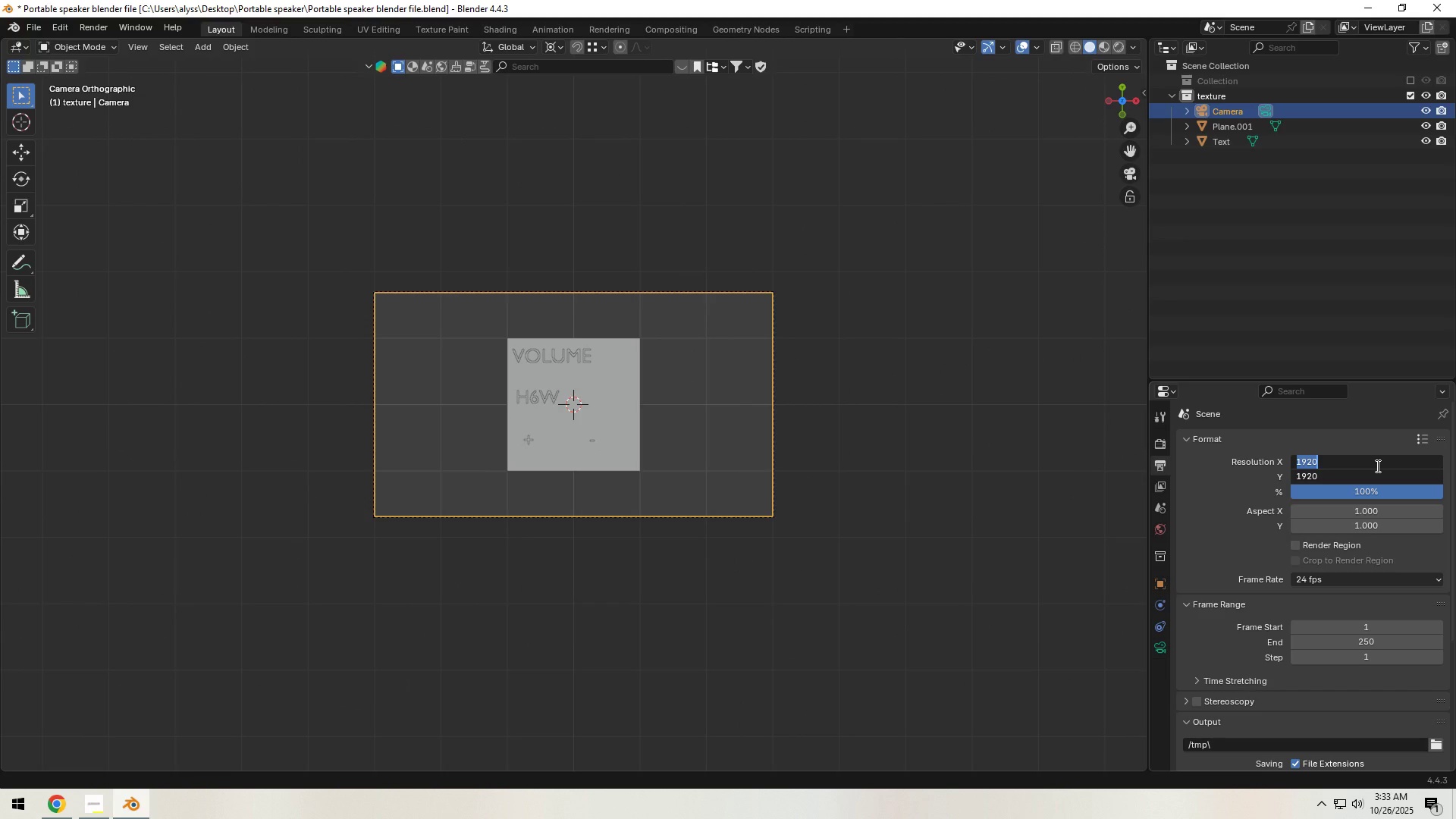 
key(Numpad1)
 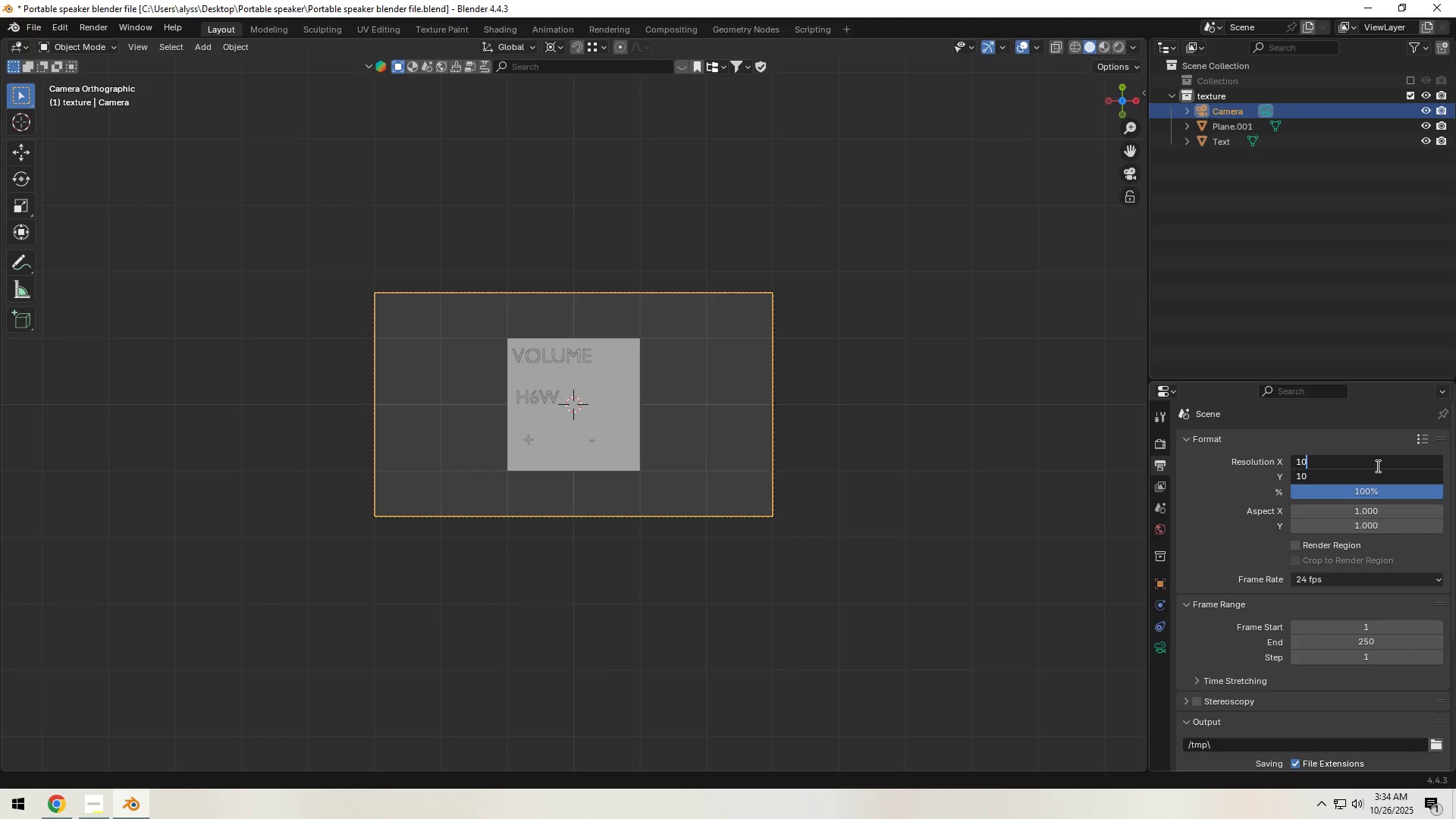 
key(Numpad0)
 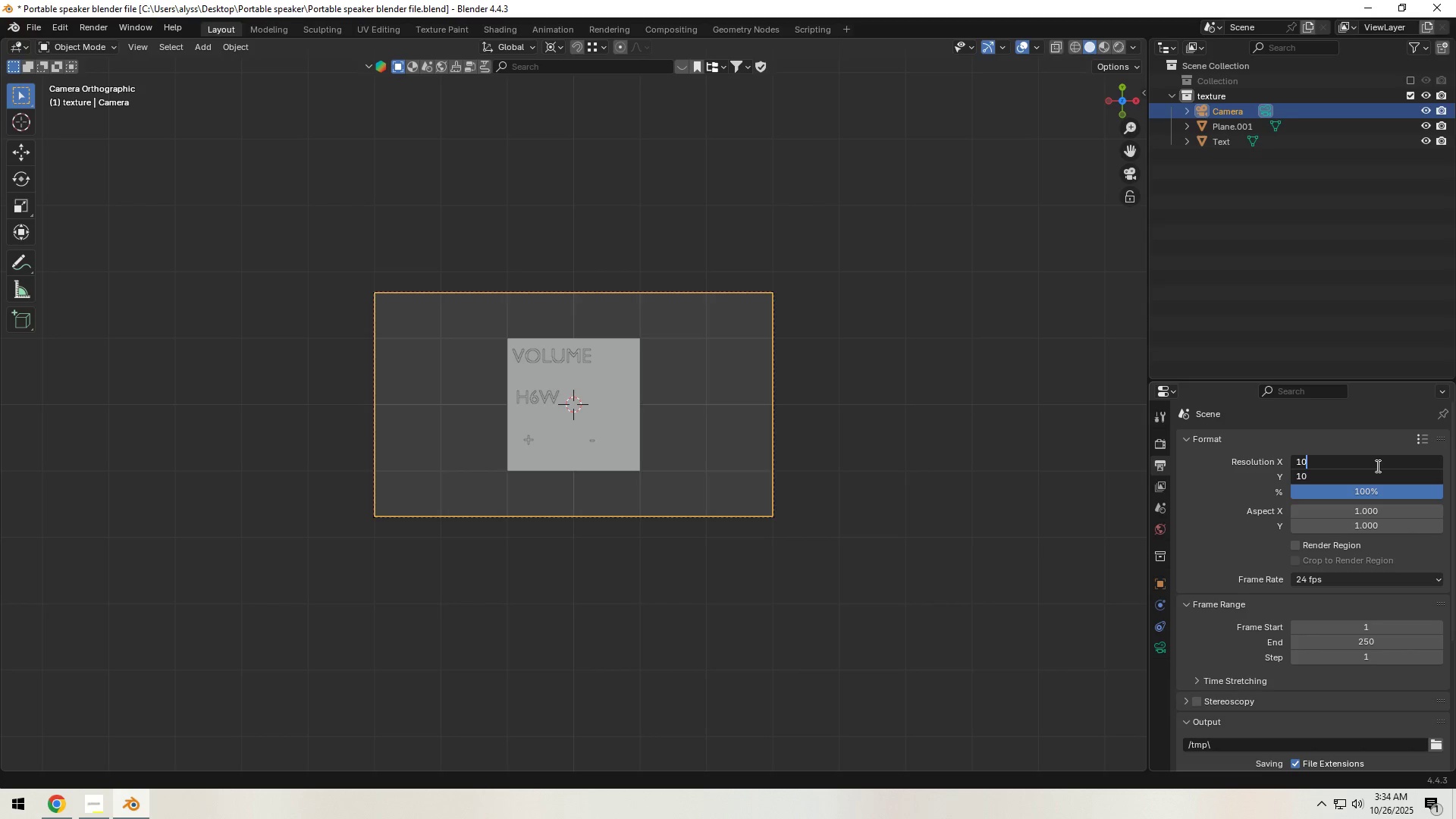 
key(Numpad8)
 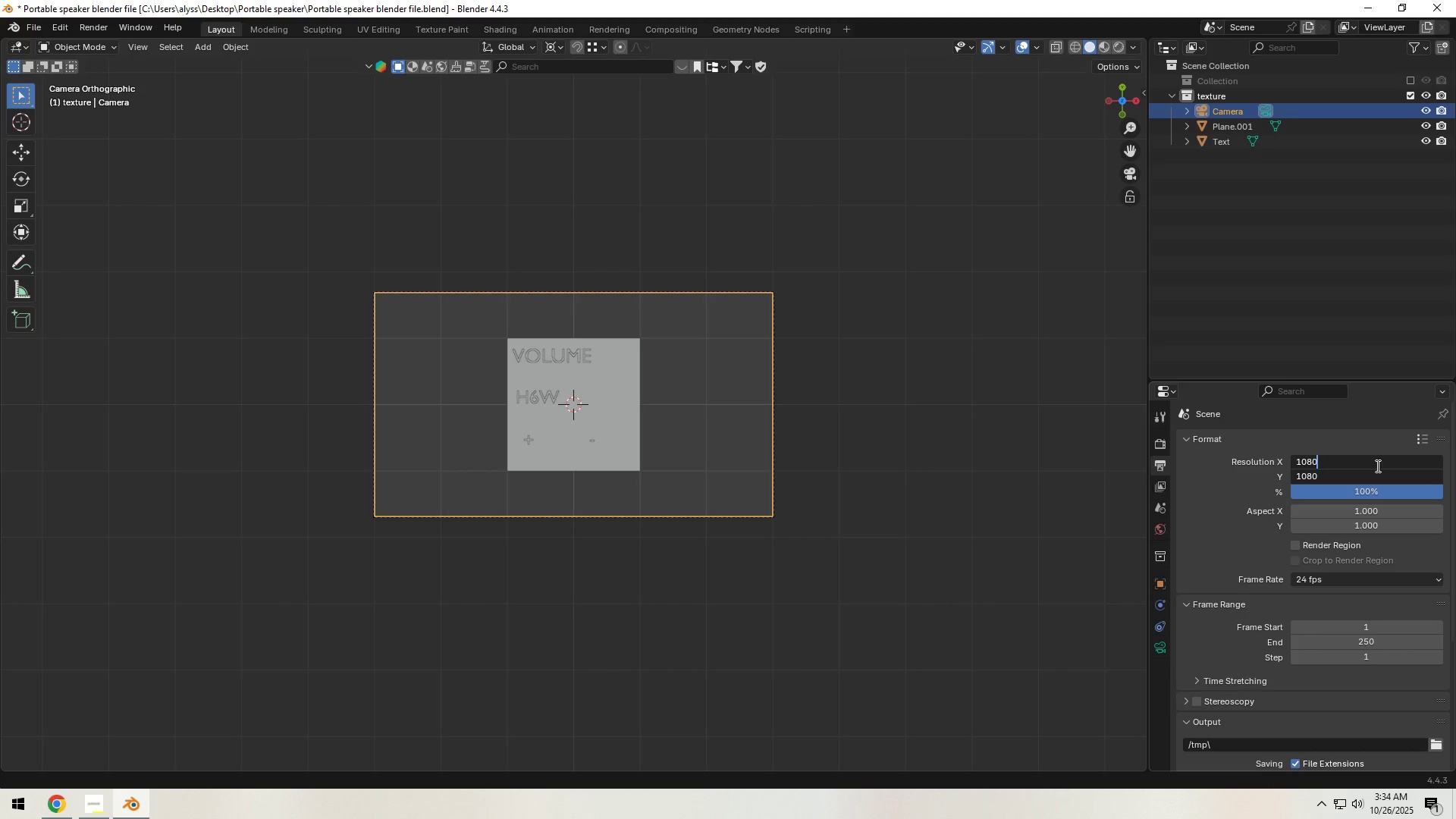 
key(Numpad0)
 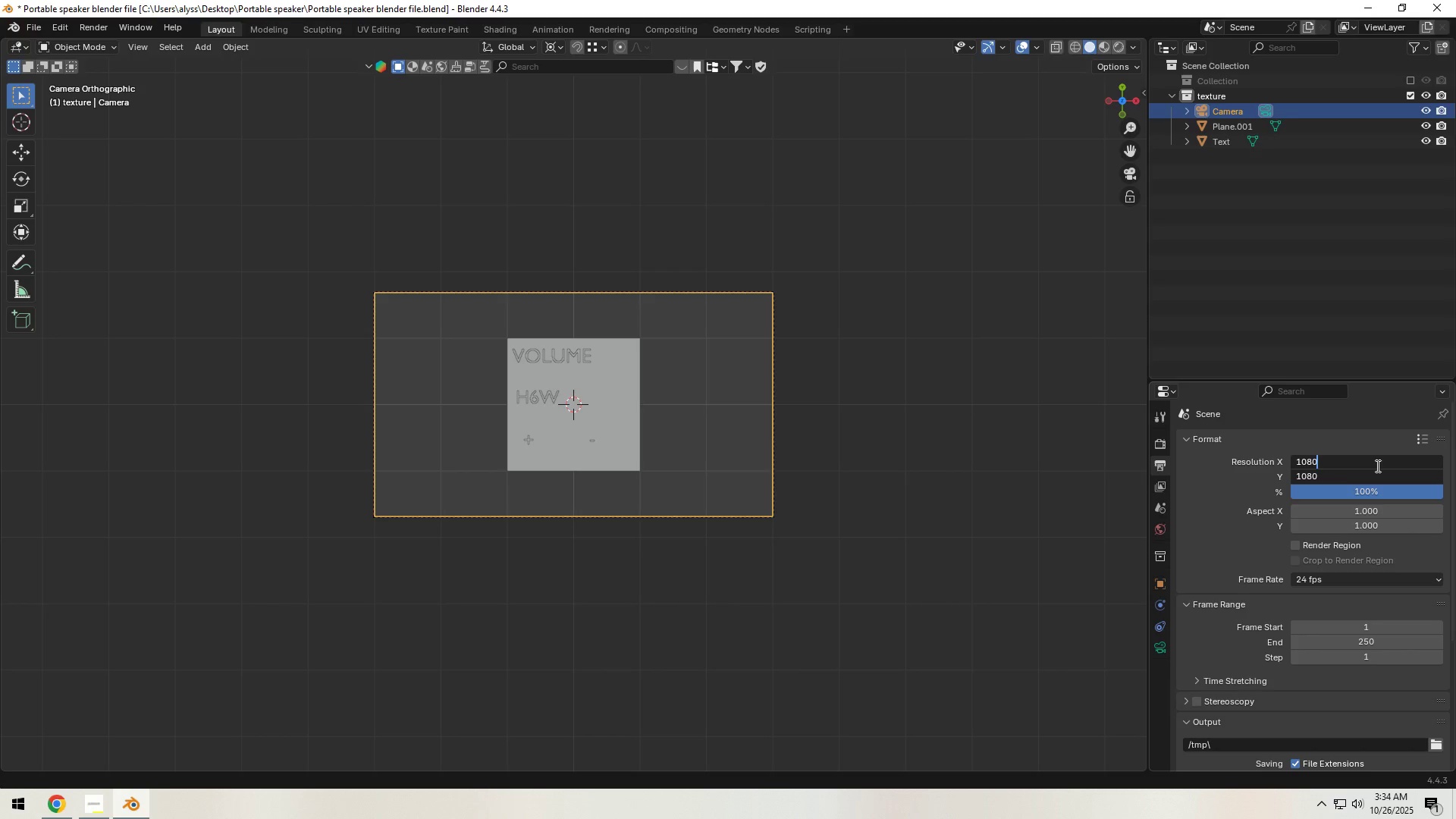 
key(NumpadEnter)
 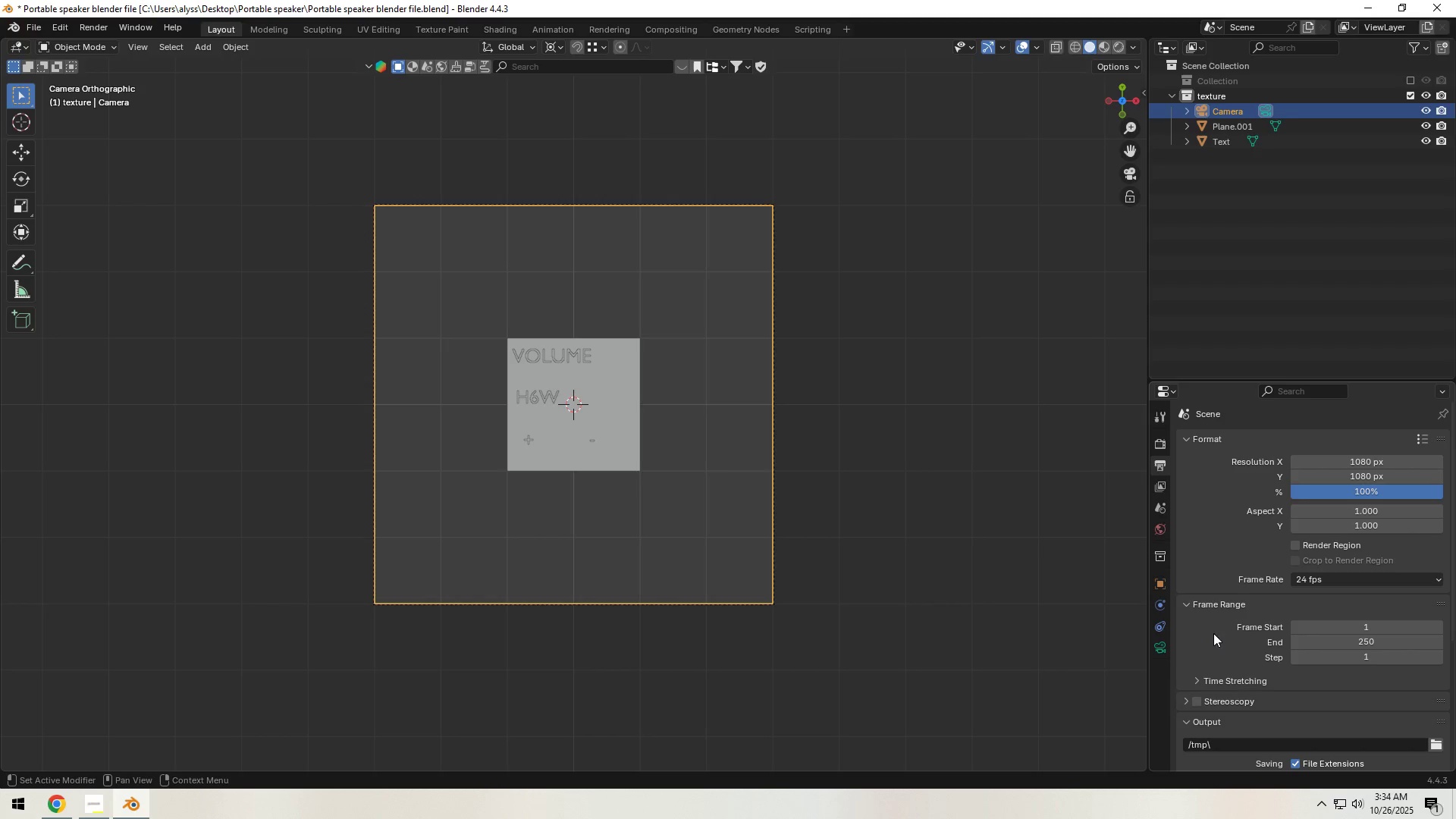 
left_click([1154, 646])
 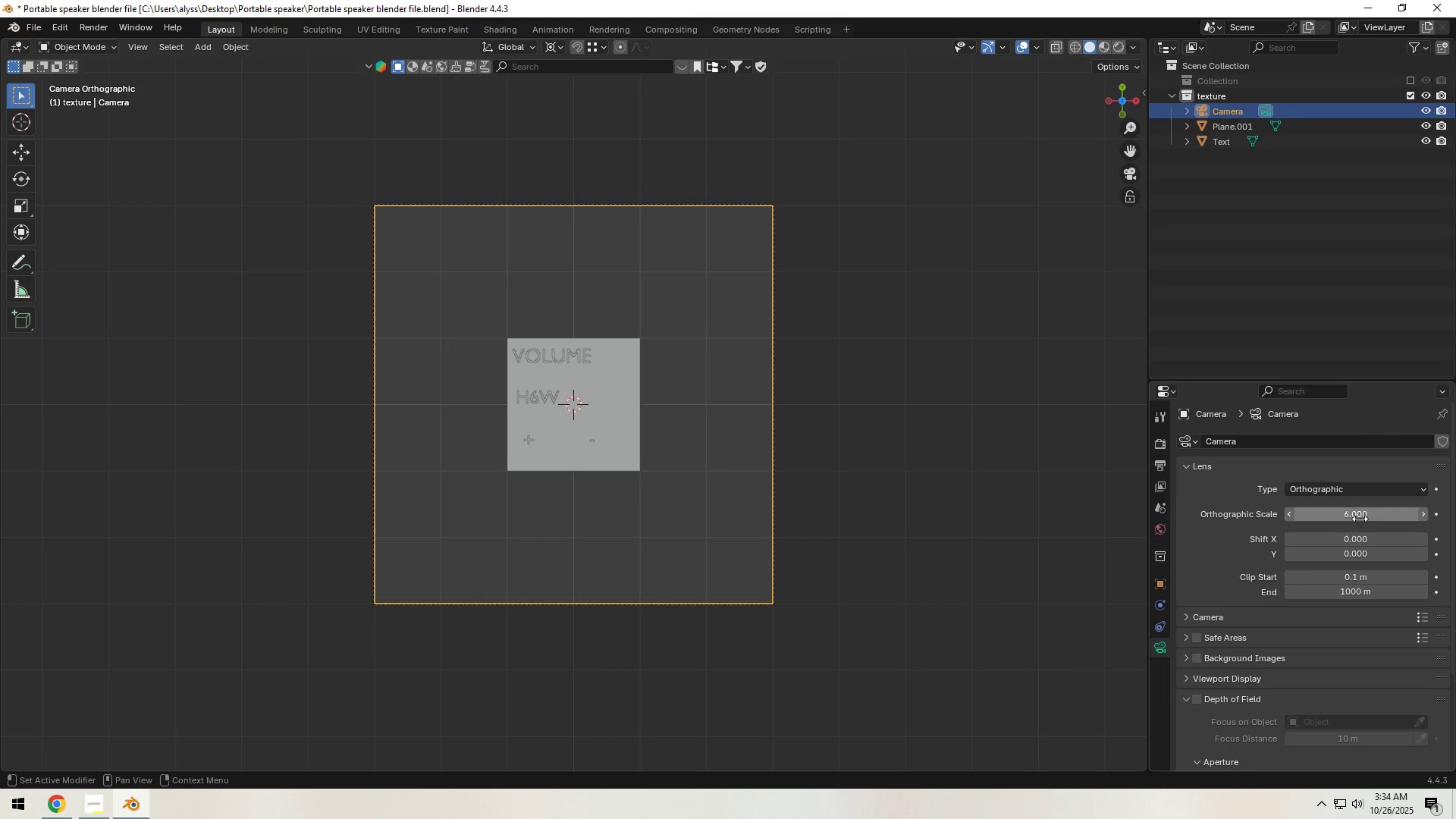 
left_click_drag(start_coordinate=[1361, 513], to_coordinate=[1053, 564])
 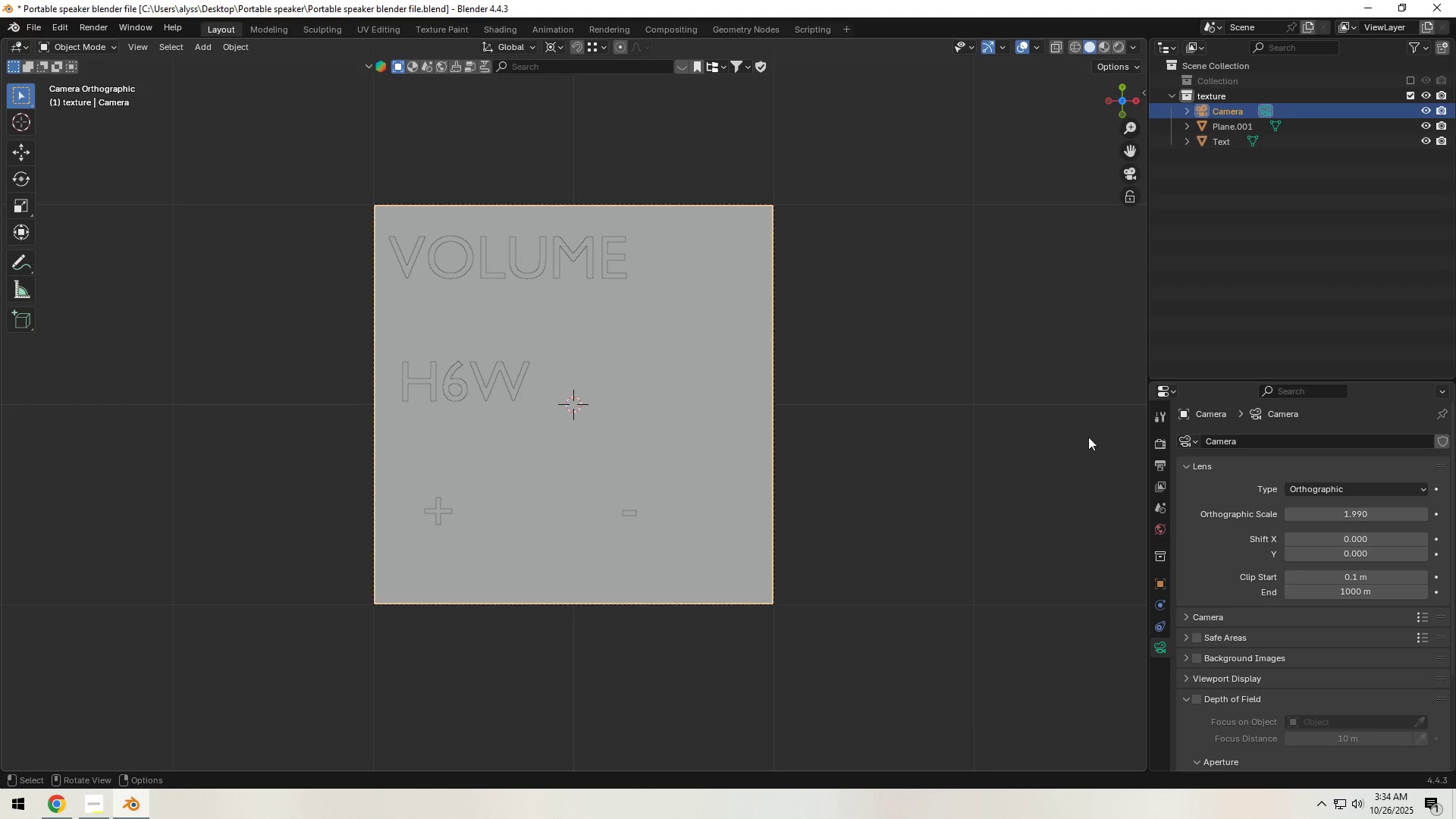 
hold_key(key=ShiftLeft, duration=1.54)
 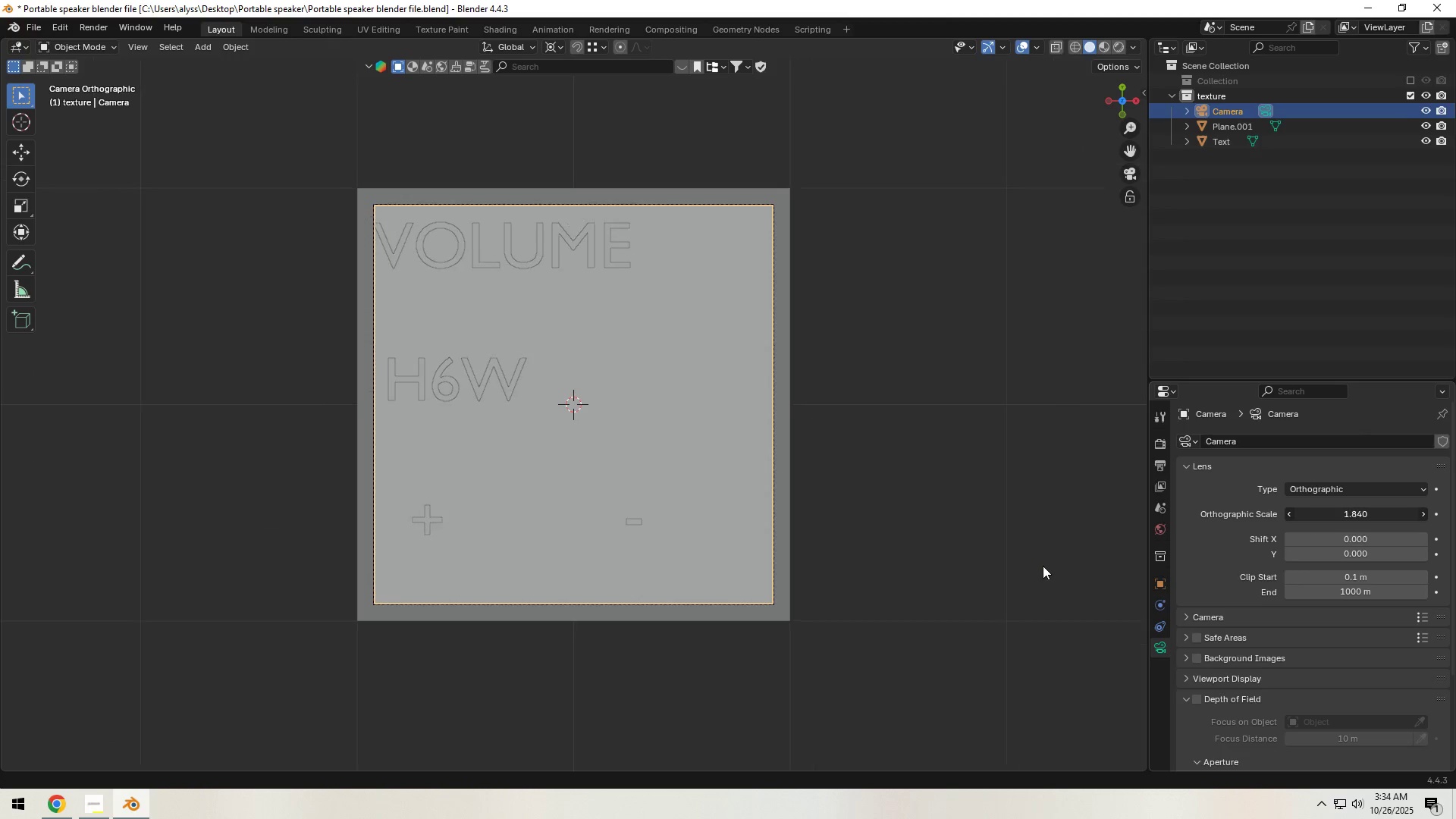 
hold_key(key=ShiftLeft, duration=1.51)
 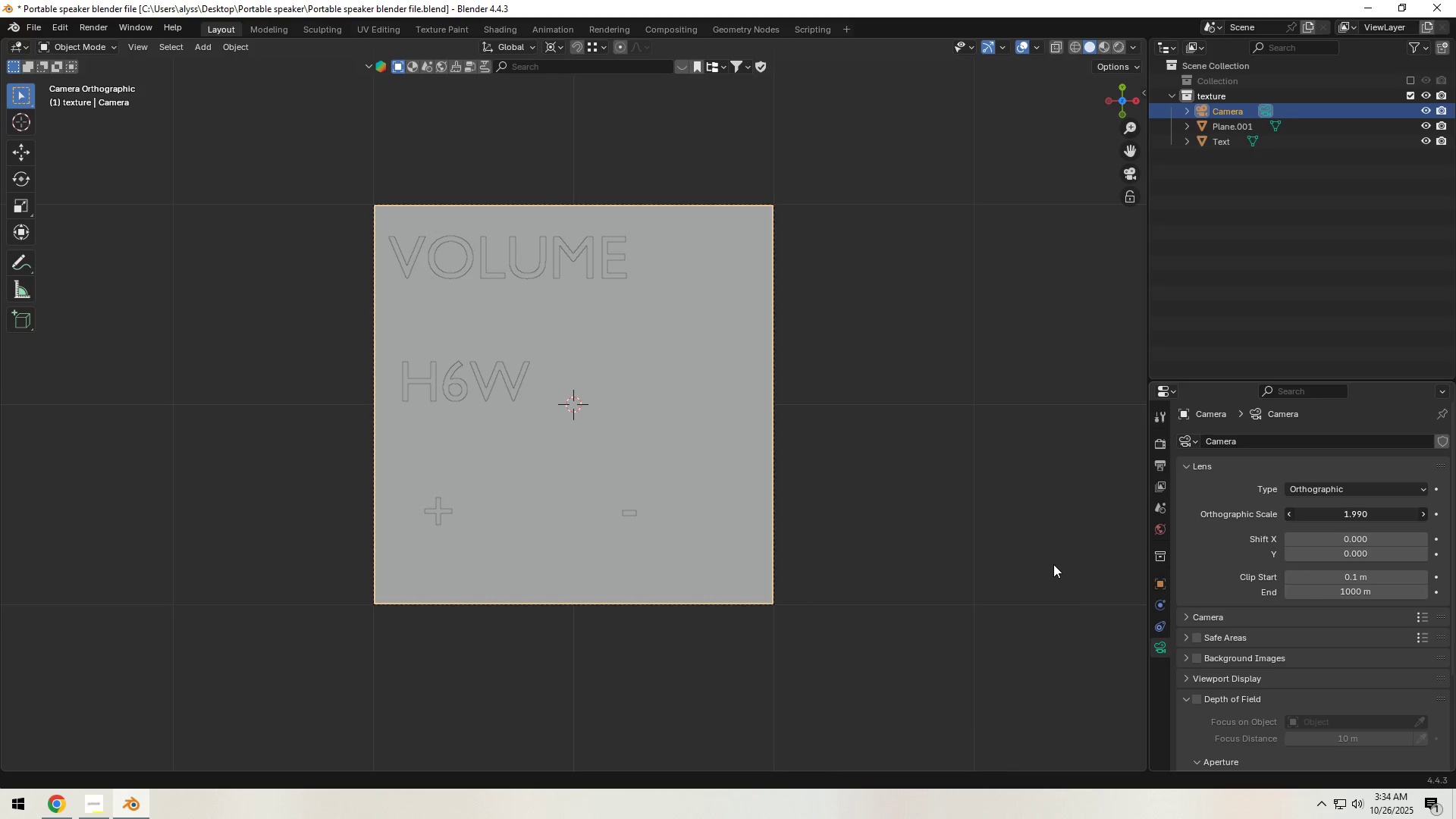 
hold_key(key=ShiftLeft, duration=0.38)
 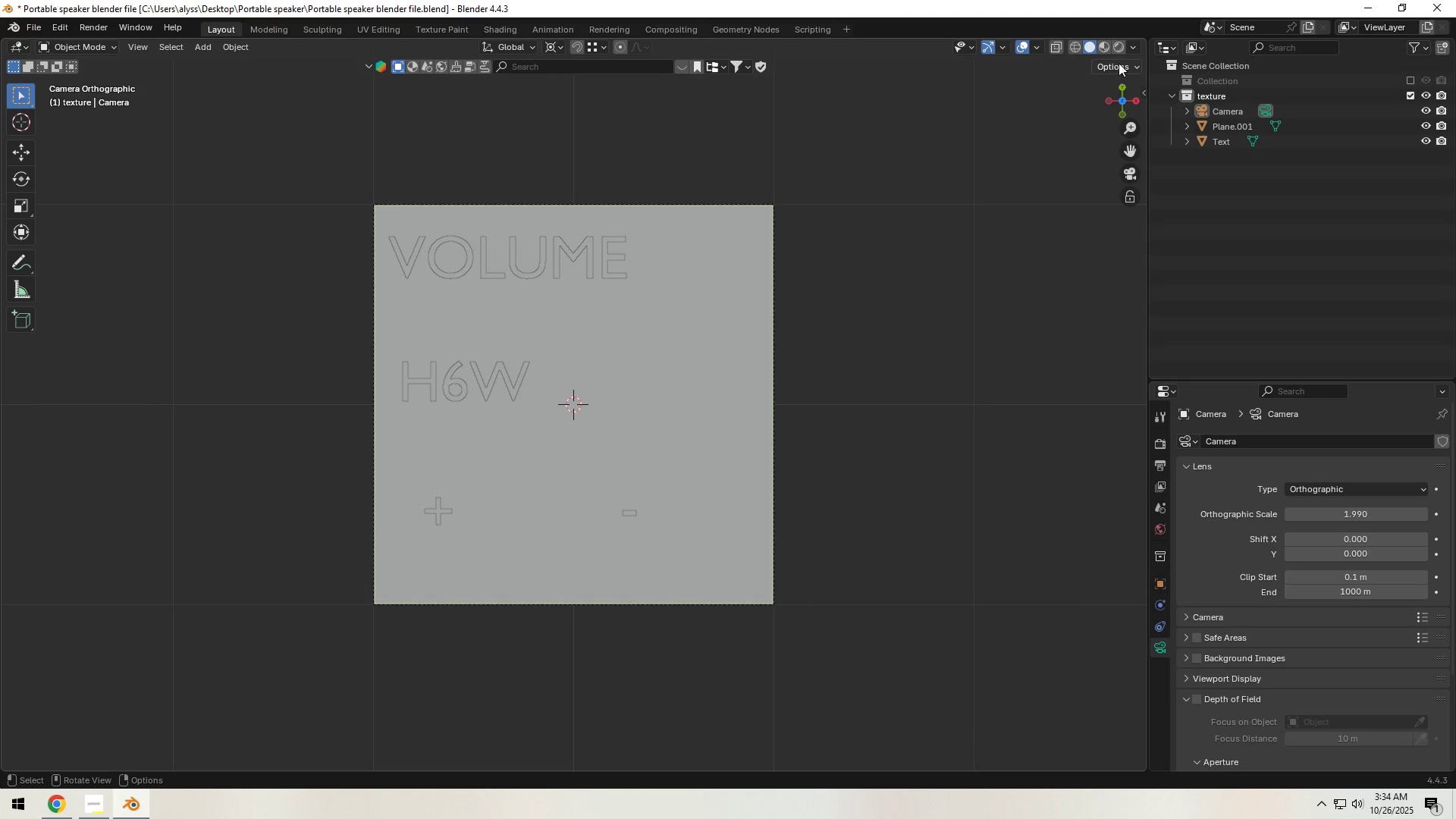 
left_click([1118, 50])
 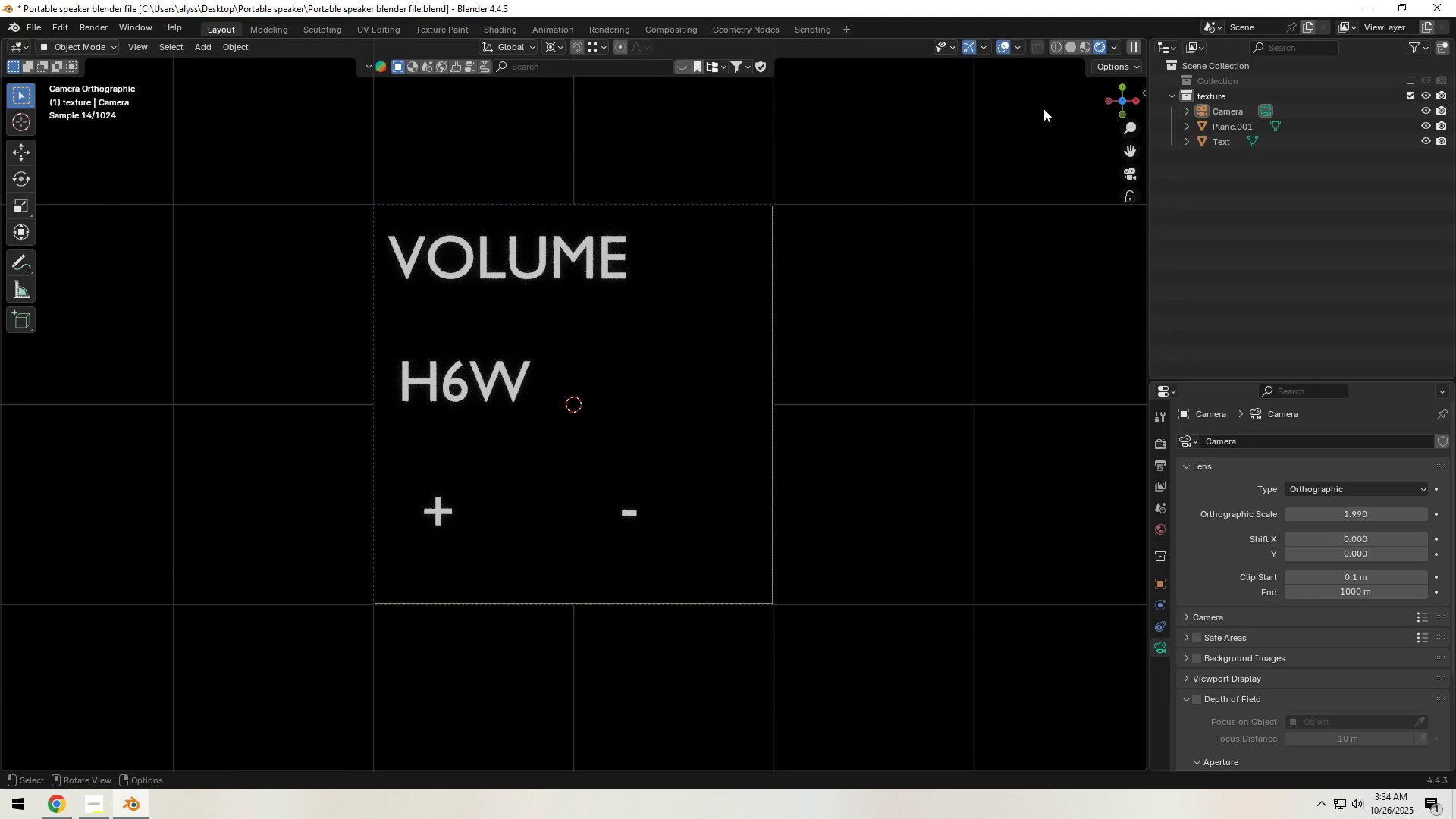 
left_click([1070, 49])
 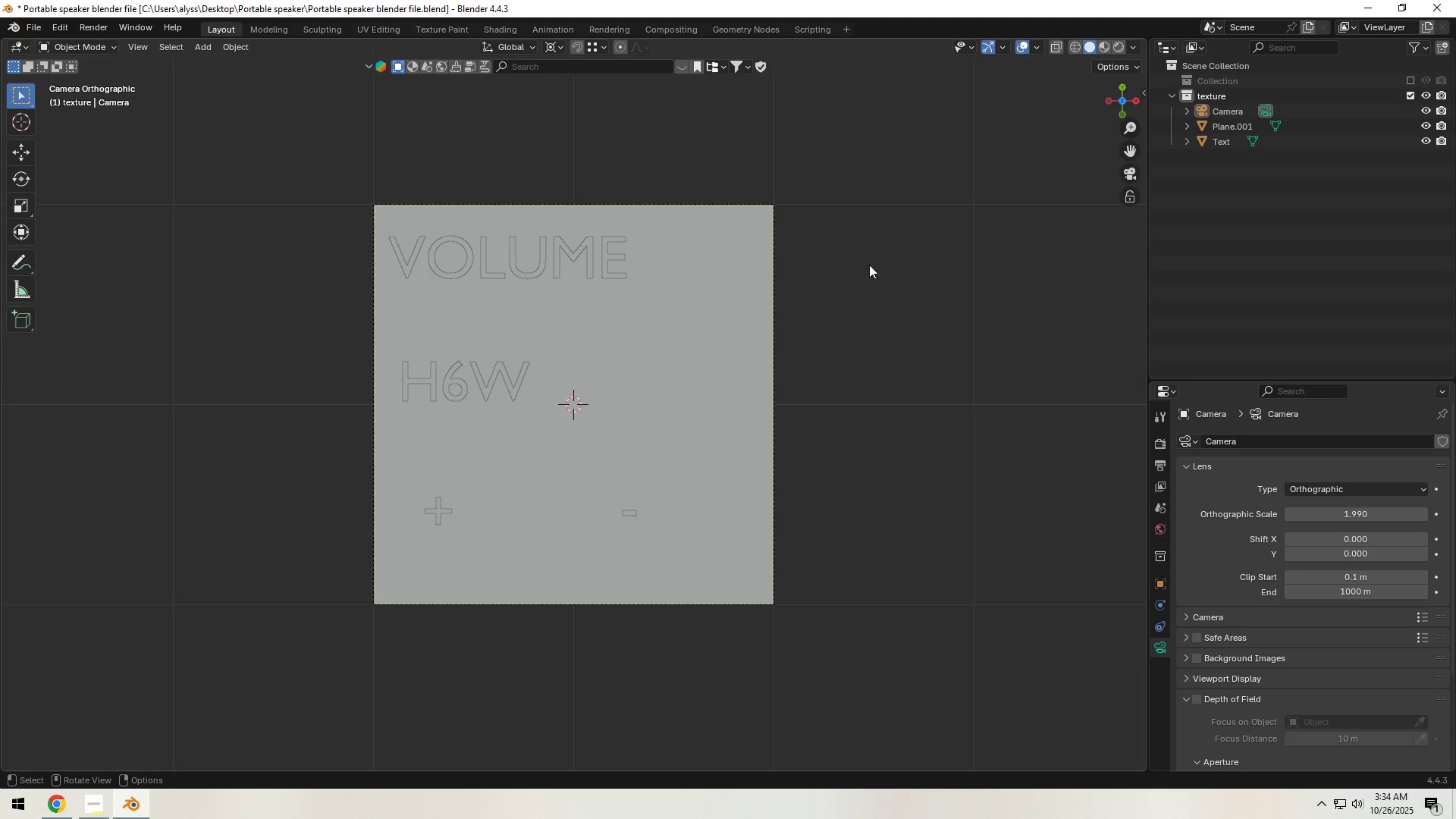 
key(Control+S)
 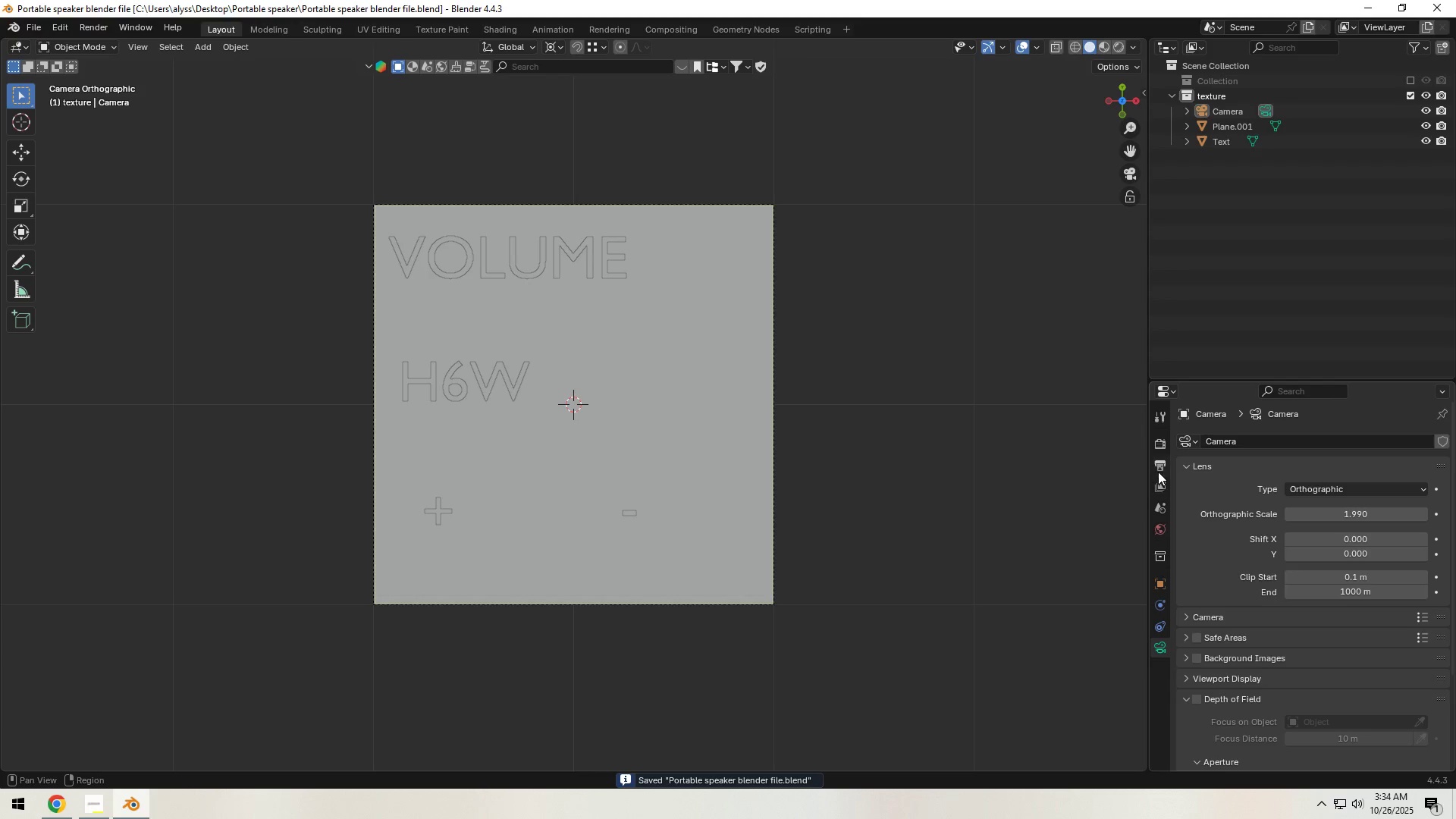 
left_click([1159, 444])
 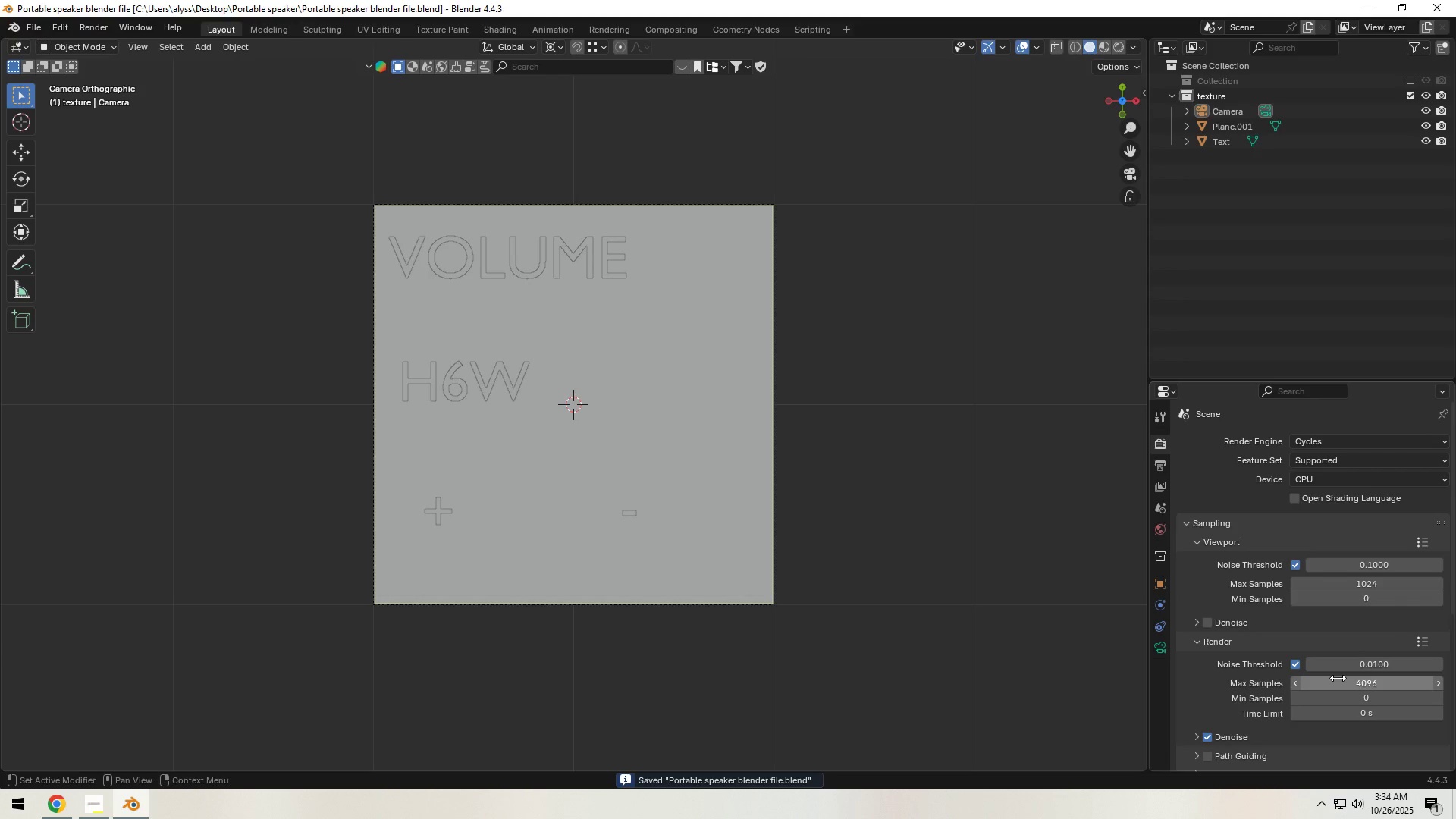 
left_click([1338, 678])
 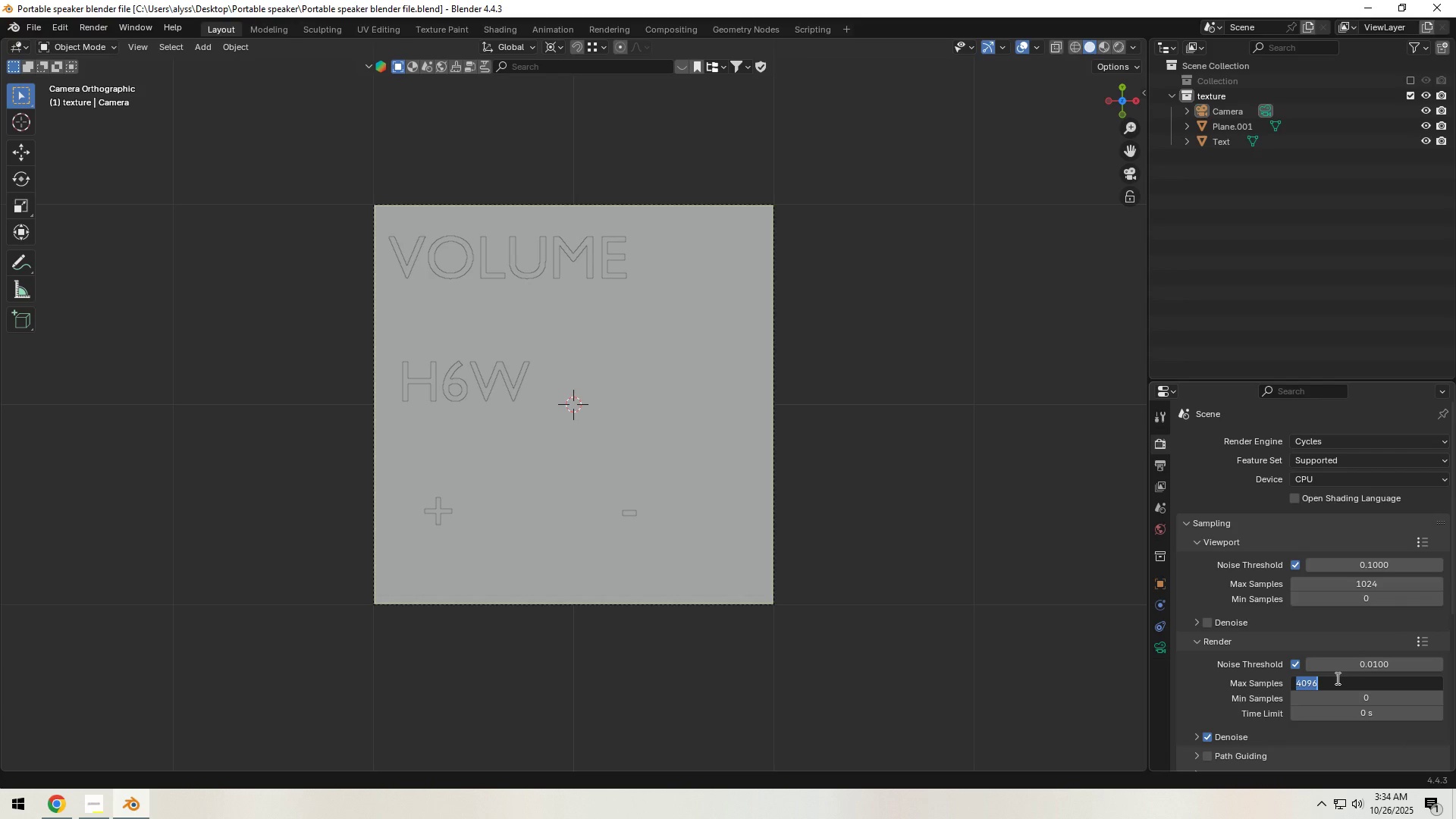 
key(Numpad5)
 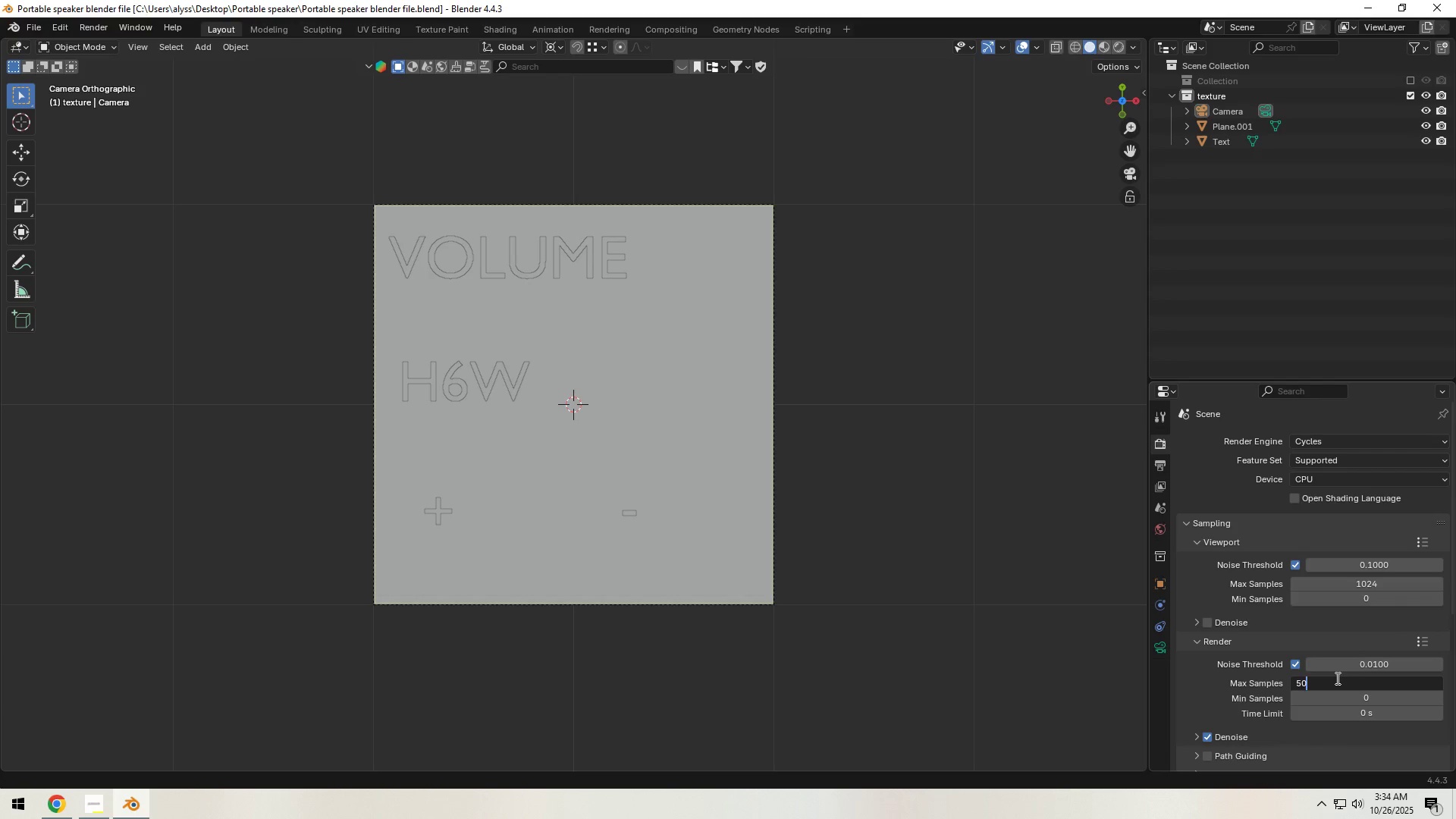 
key(Numpad0)
 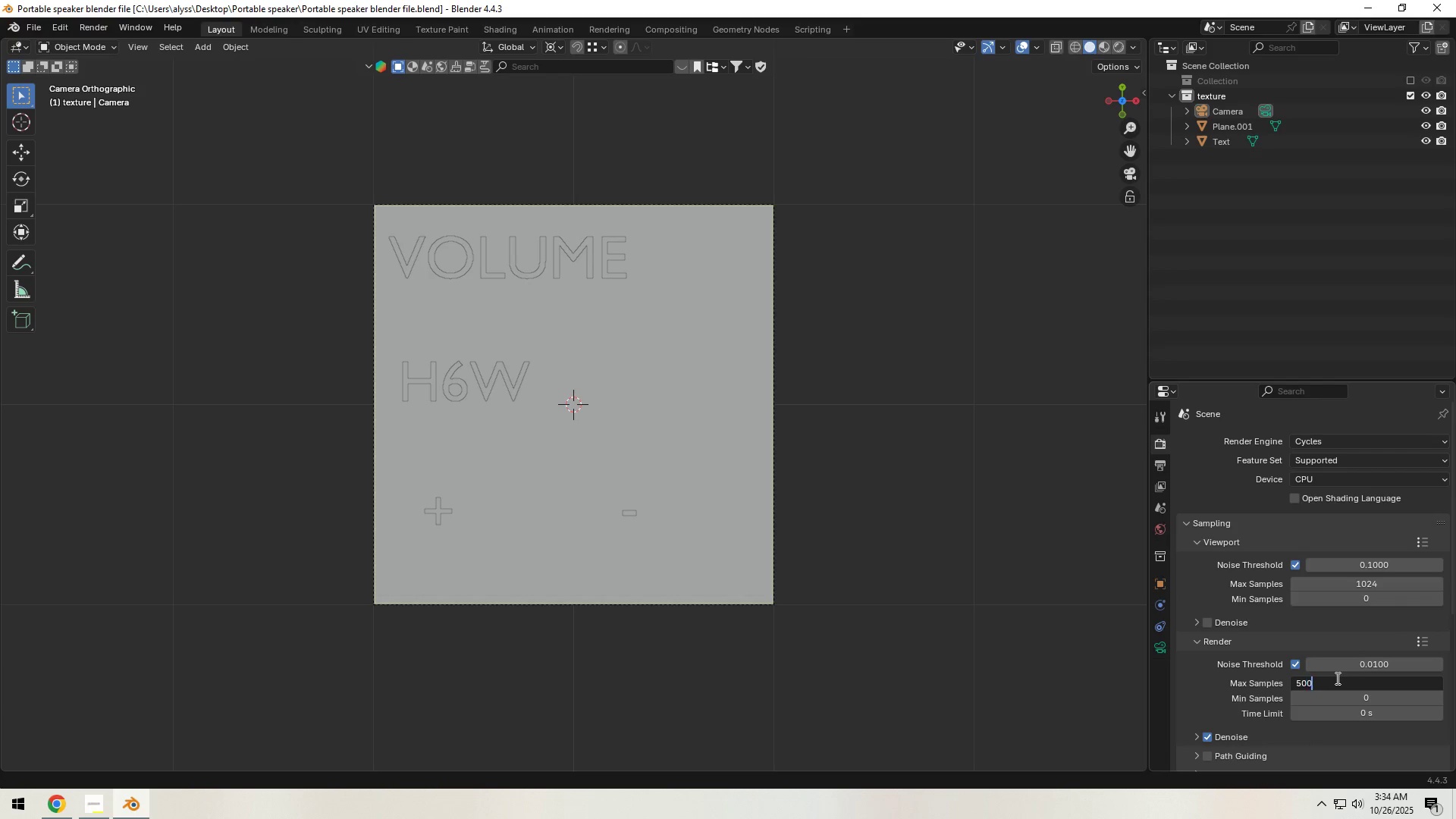 
key(Numpad0)
 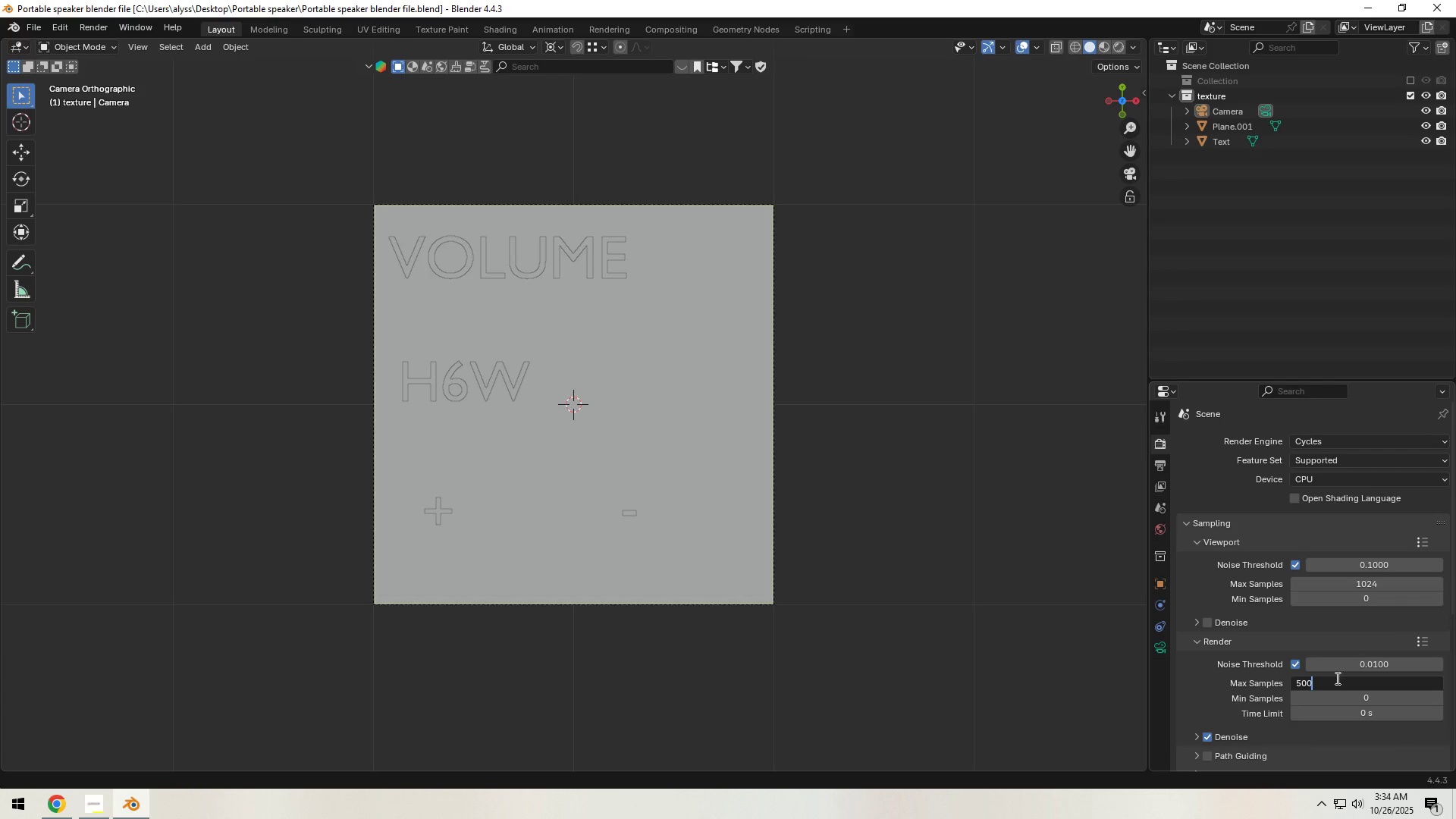 
key(NumpadEnter)
 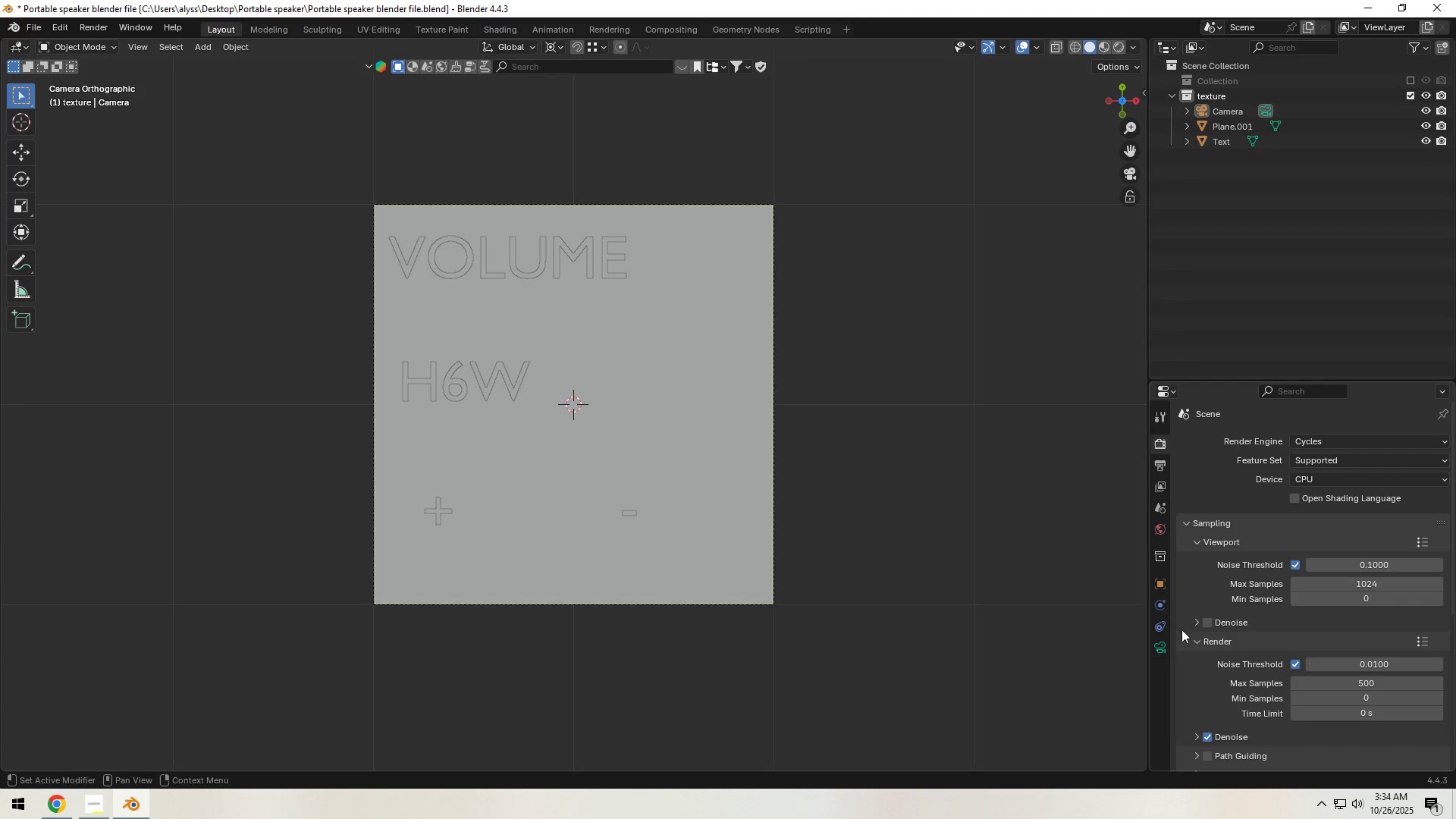 
key(Control+S)
 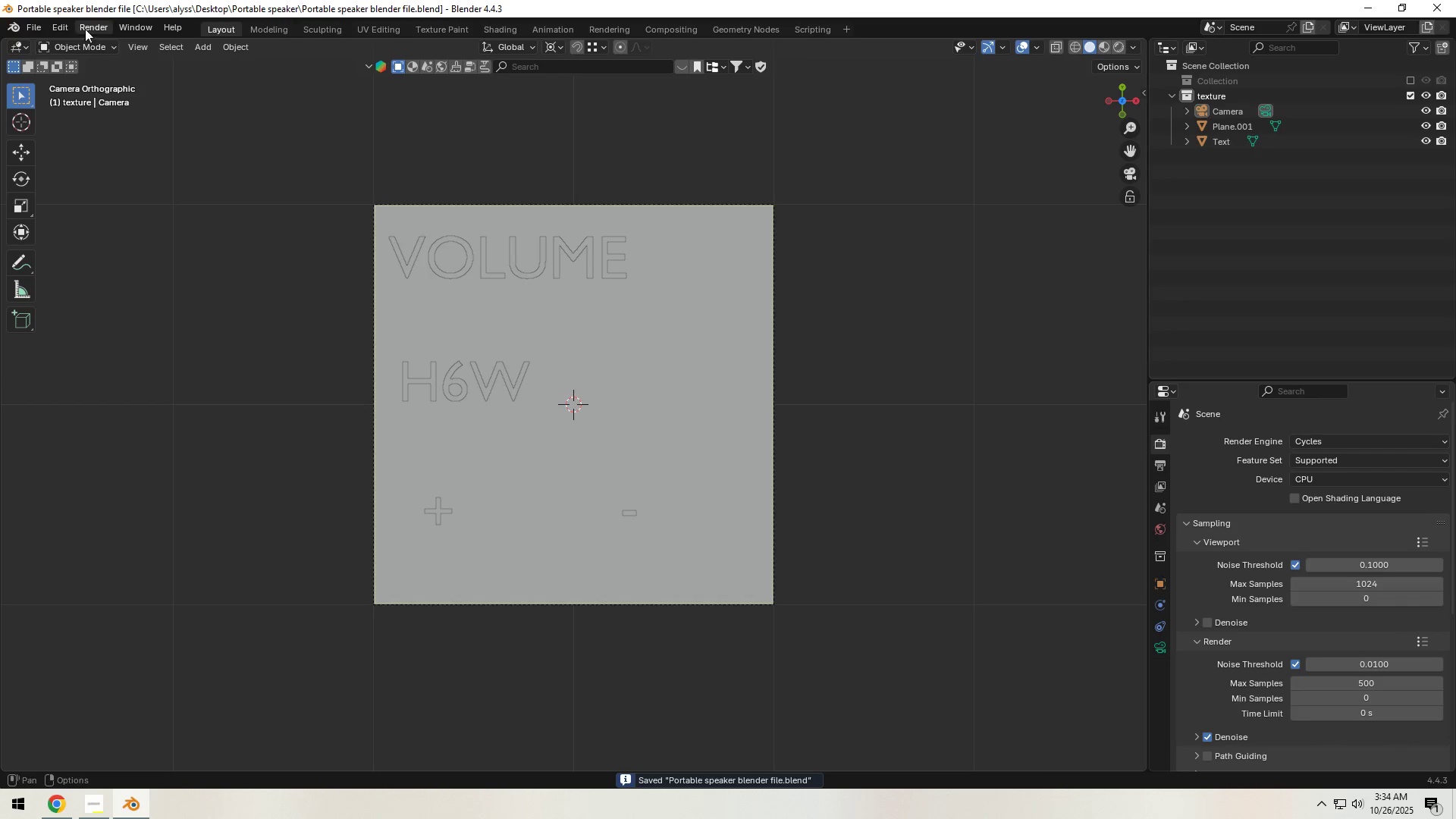 
left_click([85, 27])
 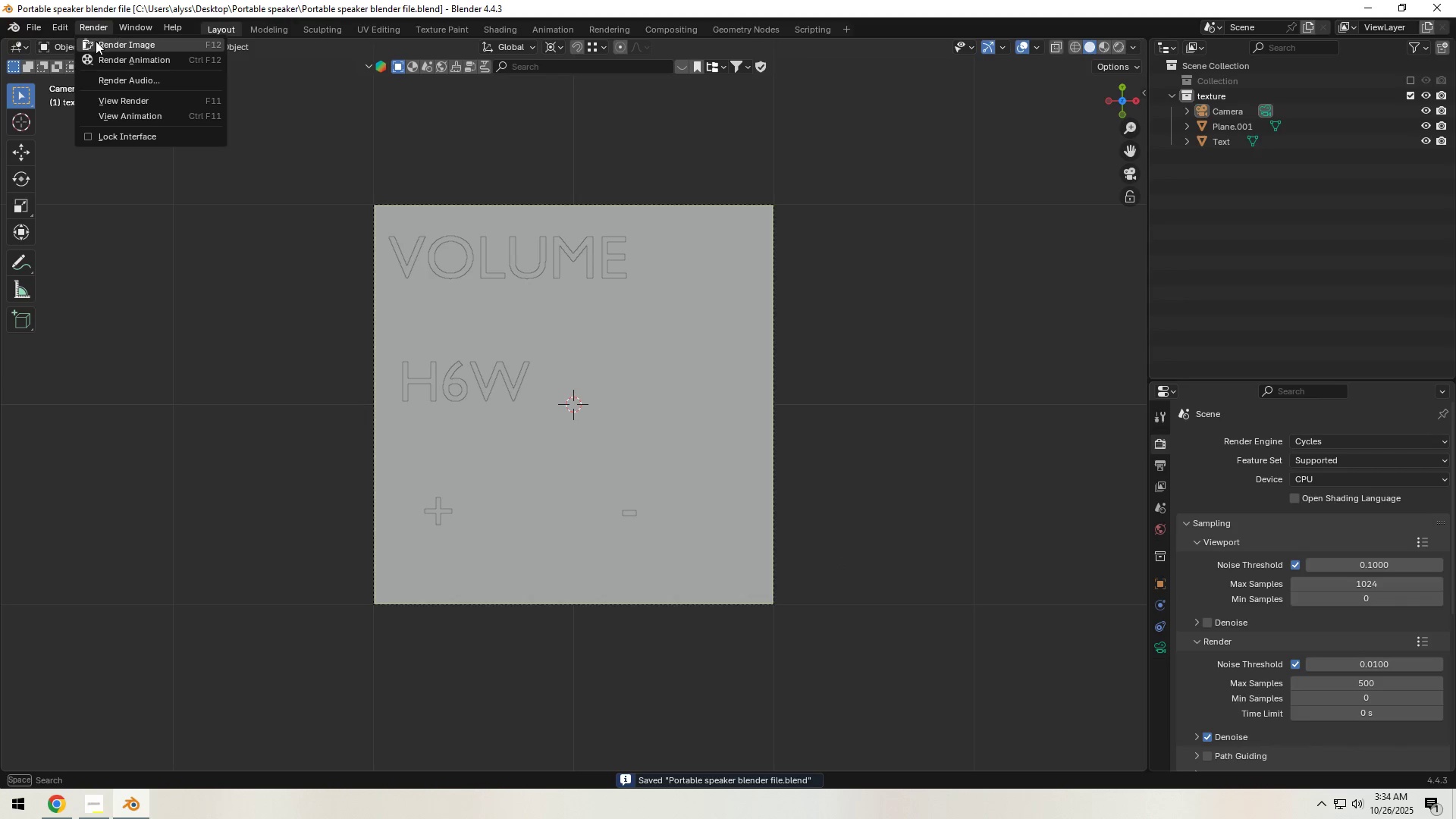 
left_click([96, 41])
 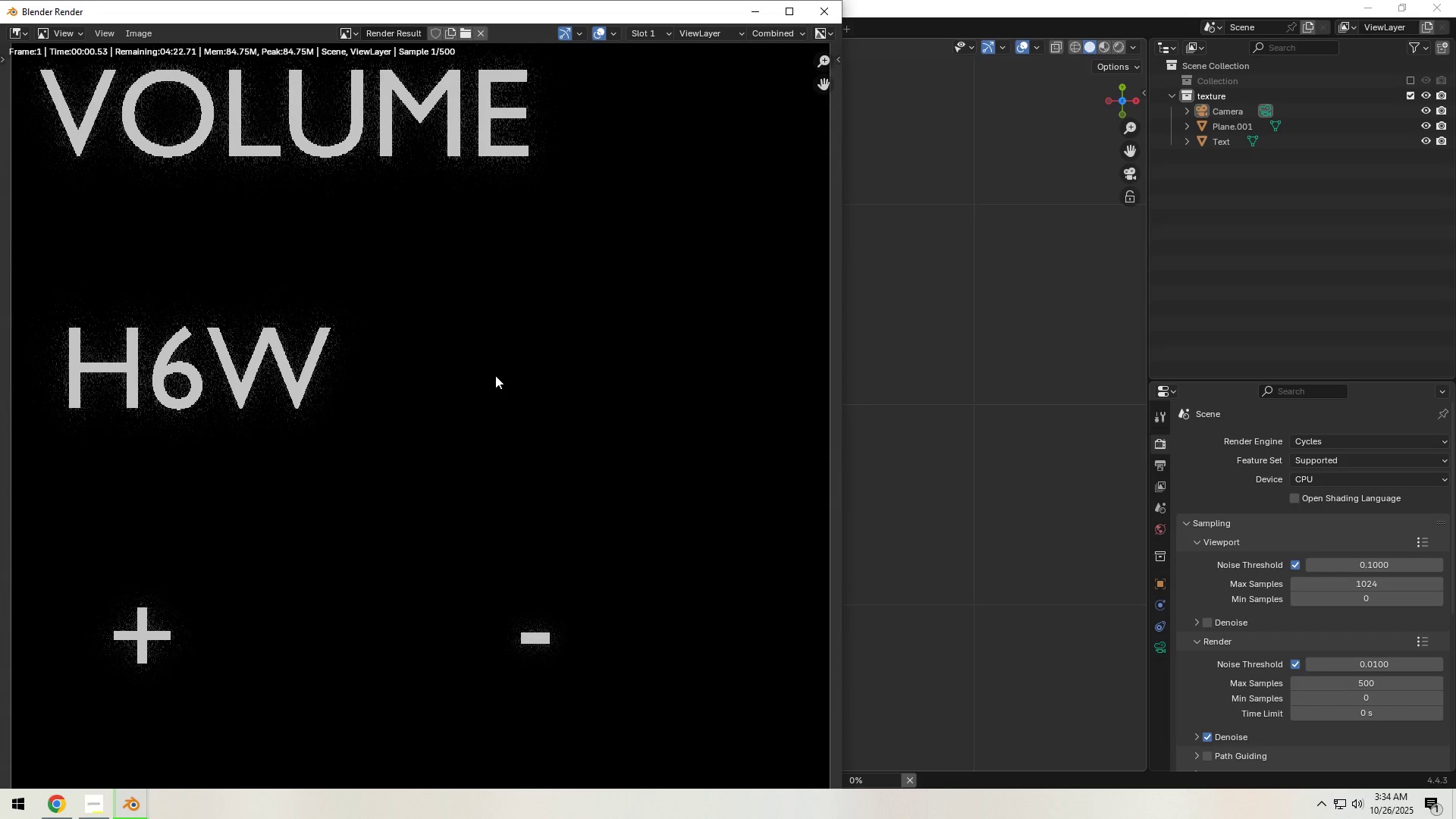 
scroll: coordinate [497, 374], scroll_direction: down, amount: 3.0
 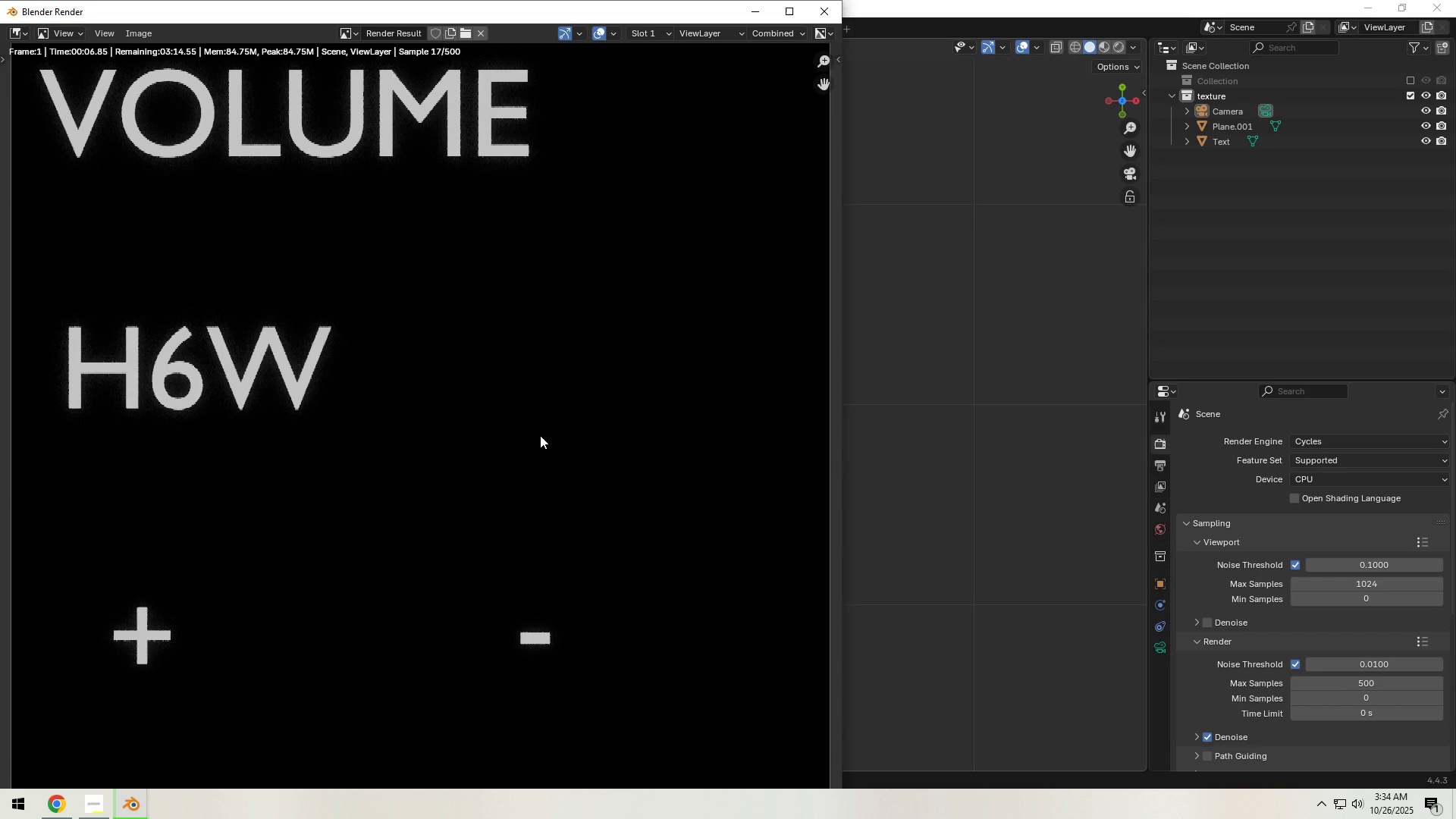 
wait(9.58)
 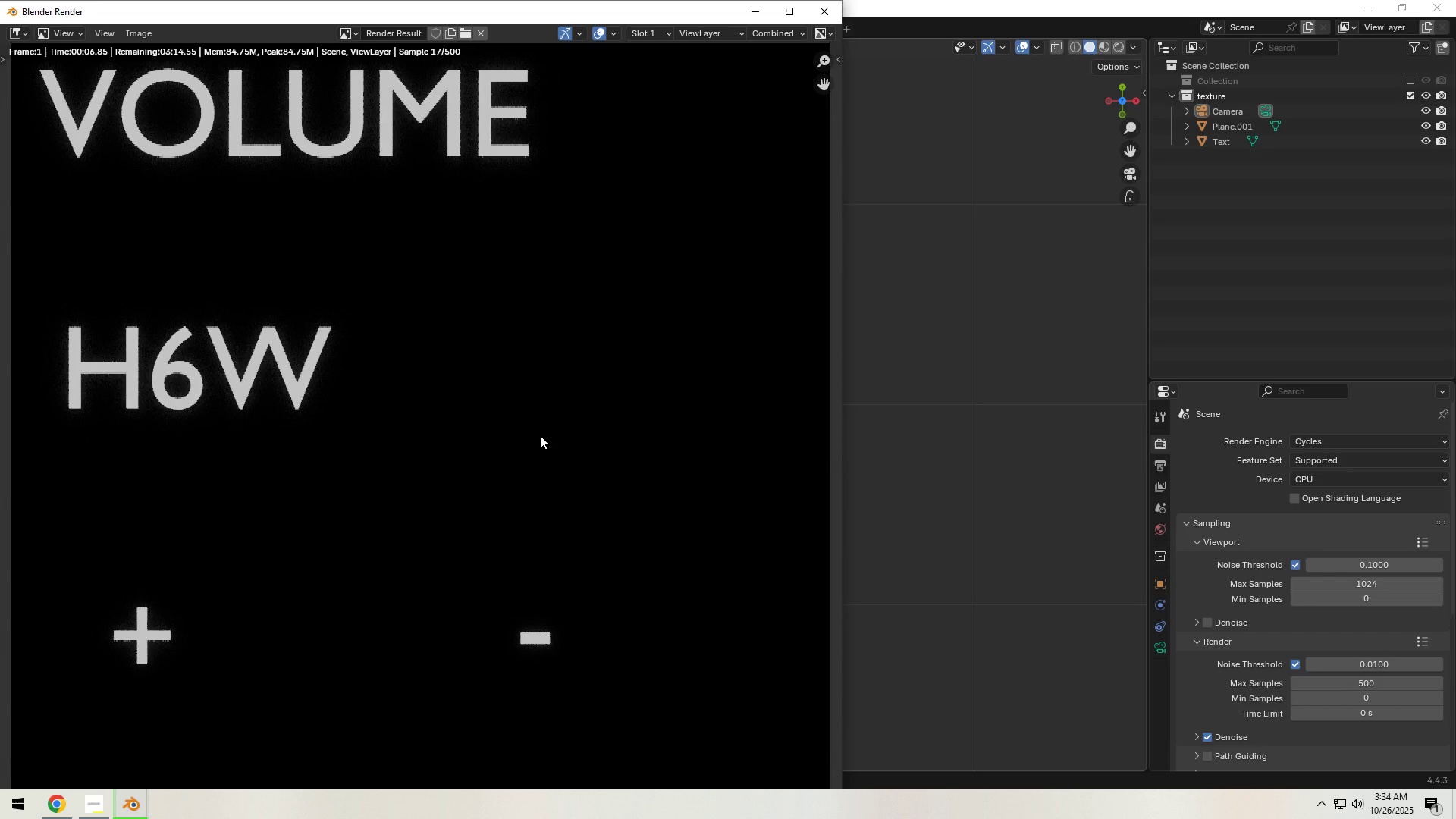 
left_click_drag(start_coordinate=[576, 11], to_coordinate=[641, 11])
 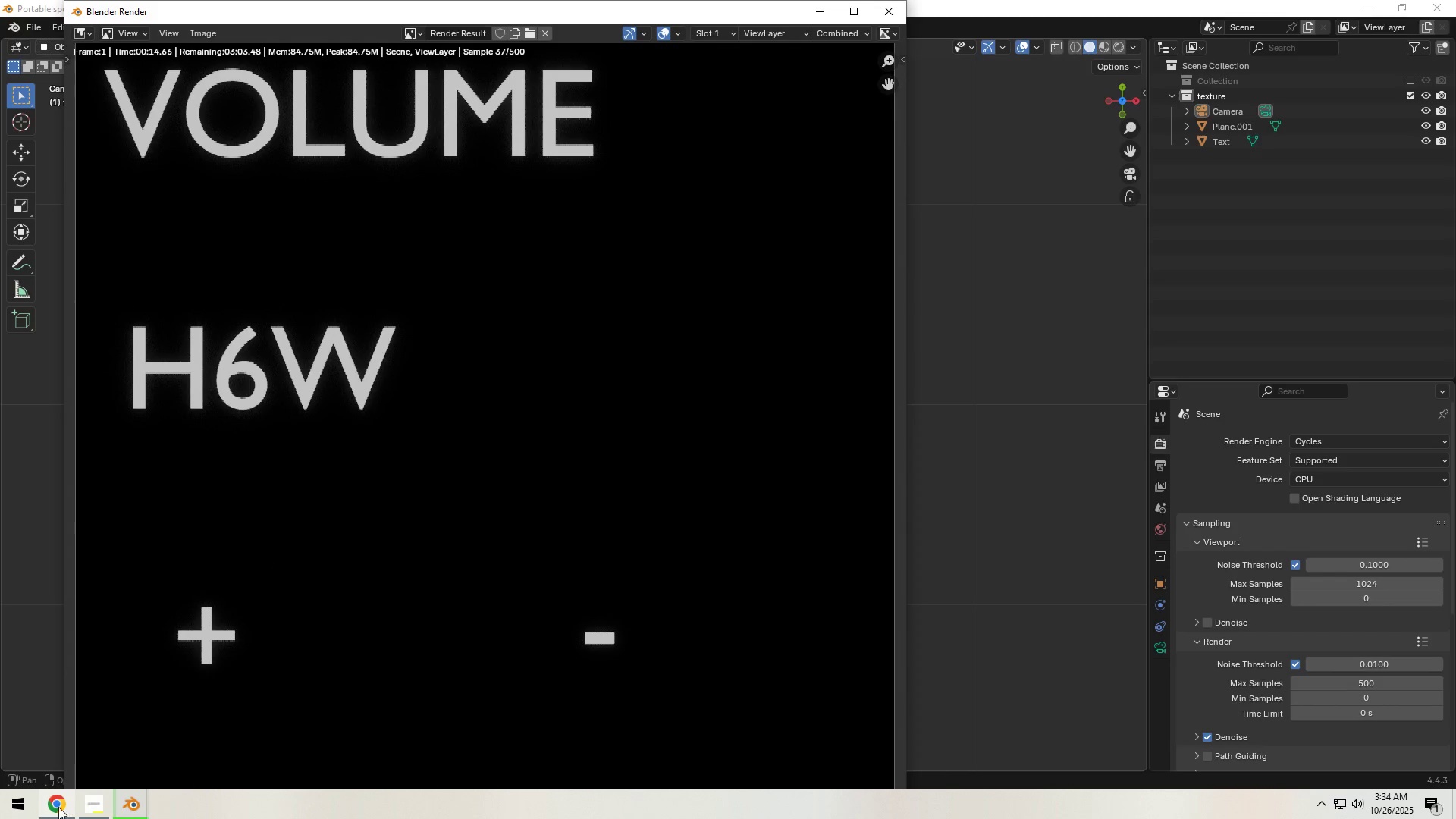 
left_click([58, 805])
 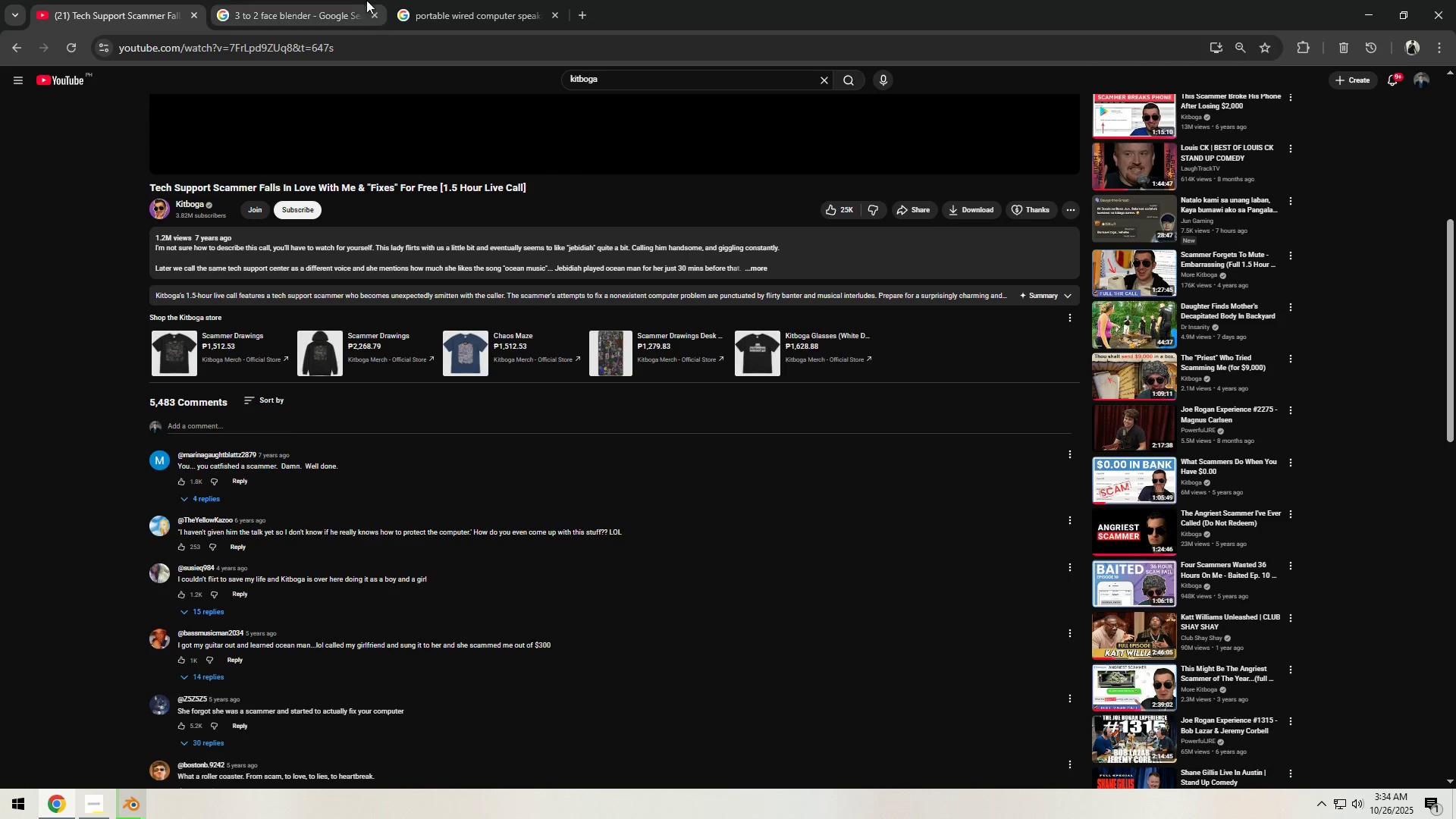 
left_click([339, 2])
 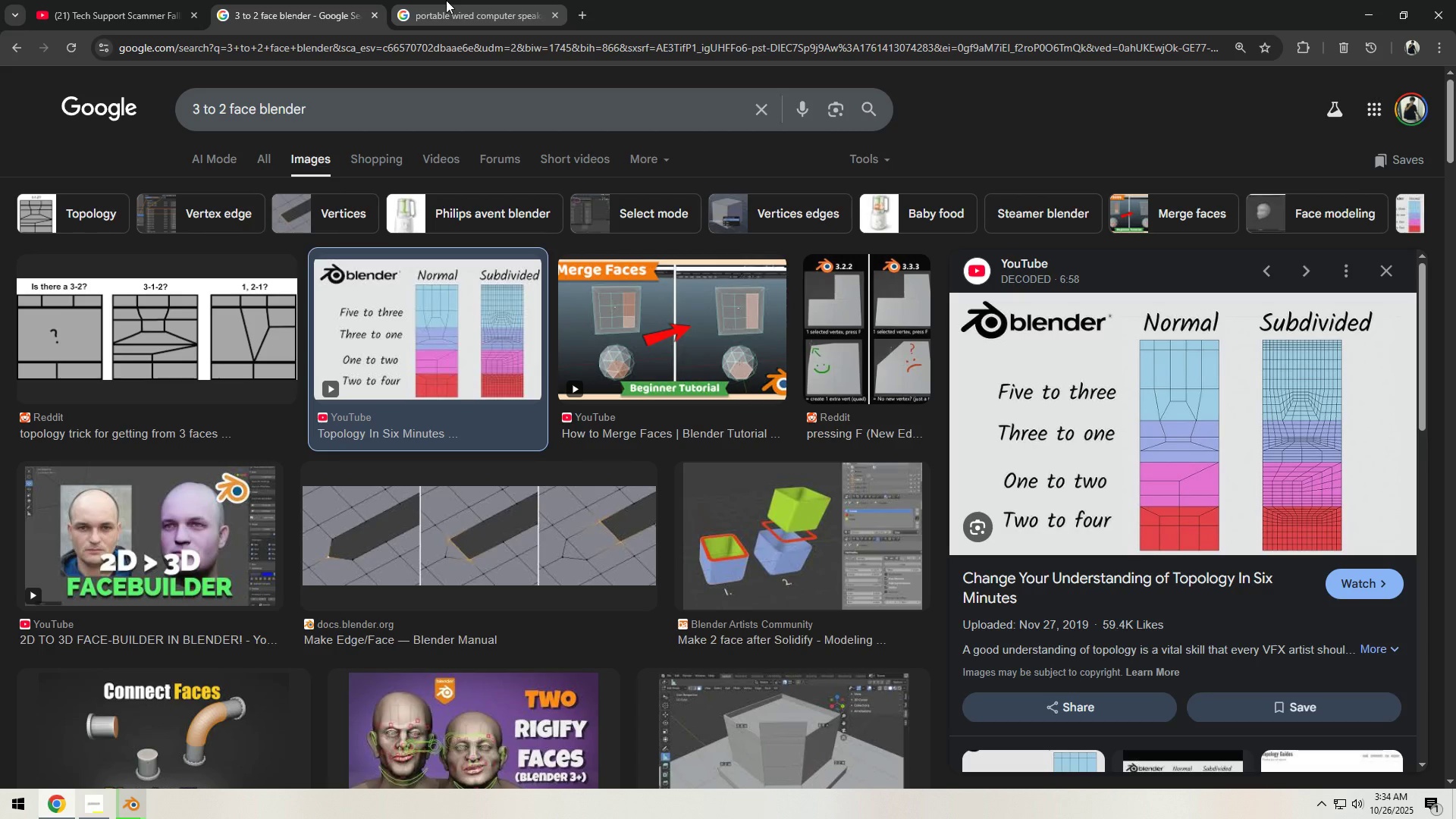 
left_click([446, 0])
 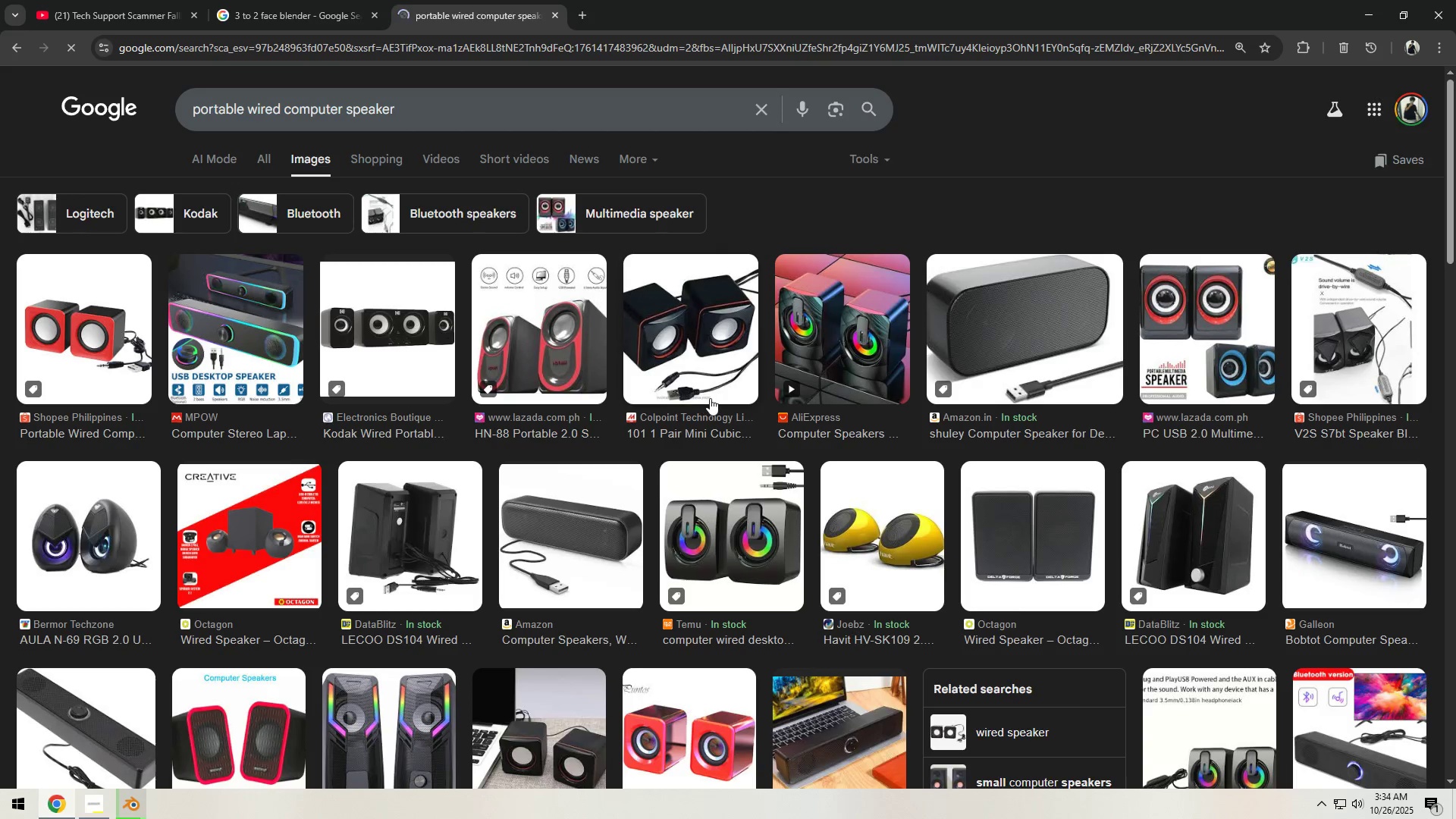 
left_click([830, 344])
 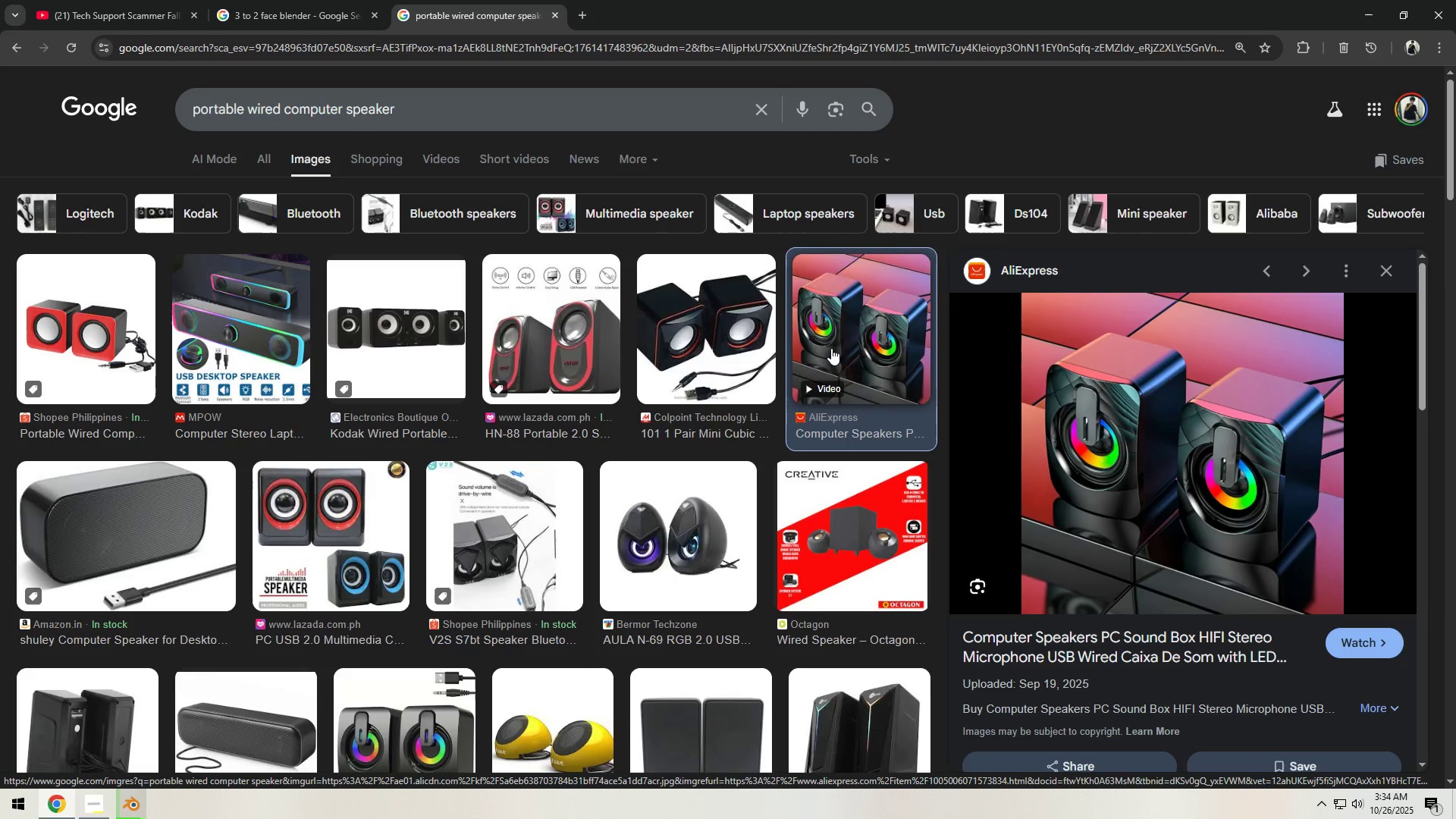 
scroll: coordinate [693, 556], scroll_direction: down, amount: 12.0
 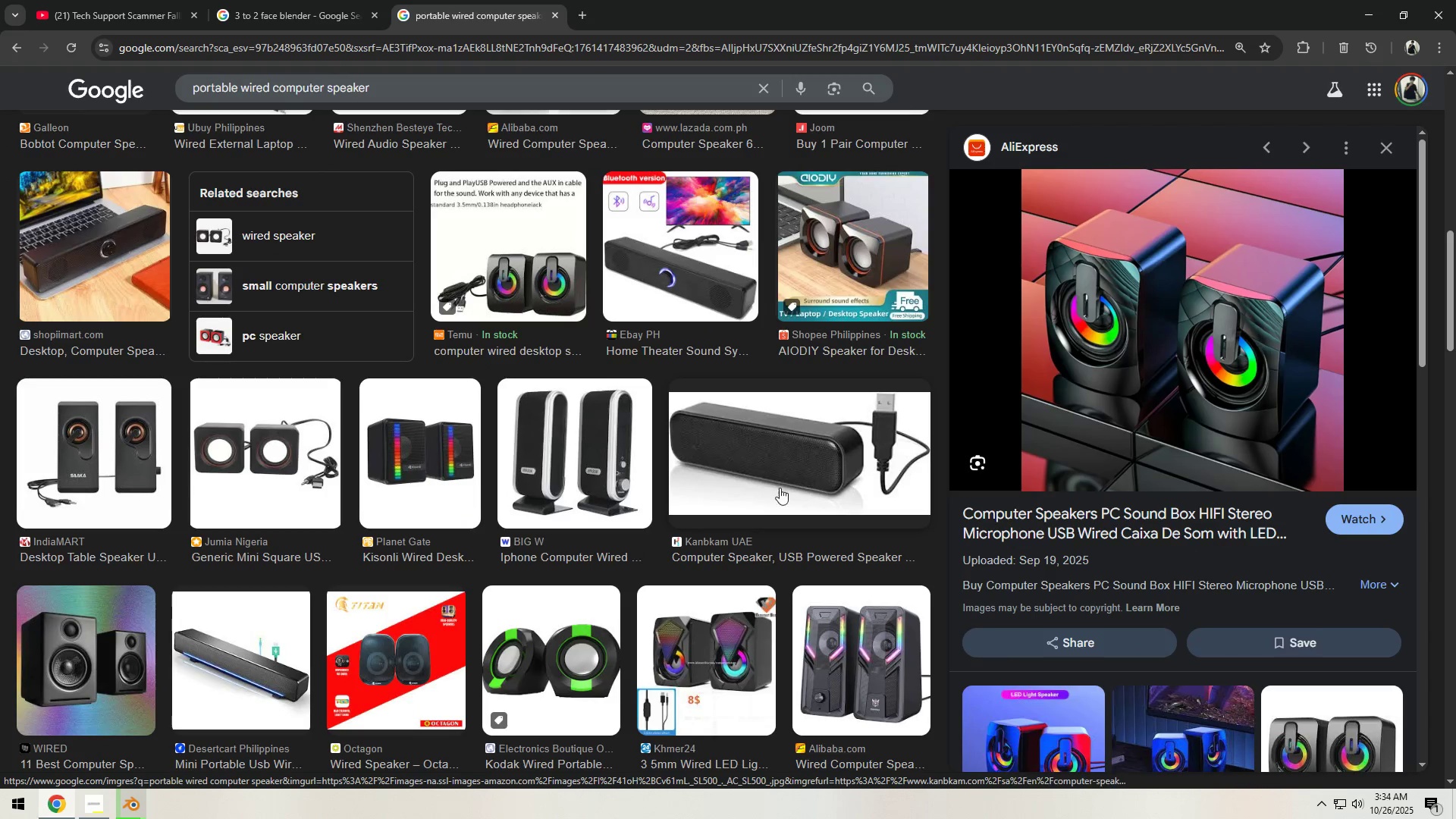 
left_click([826, 457])
 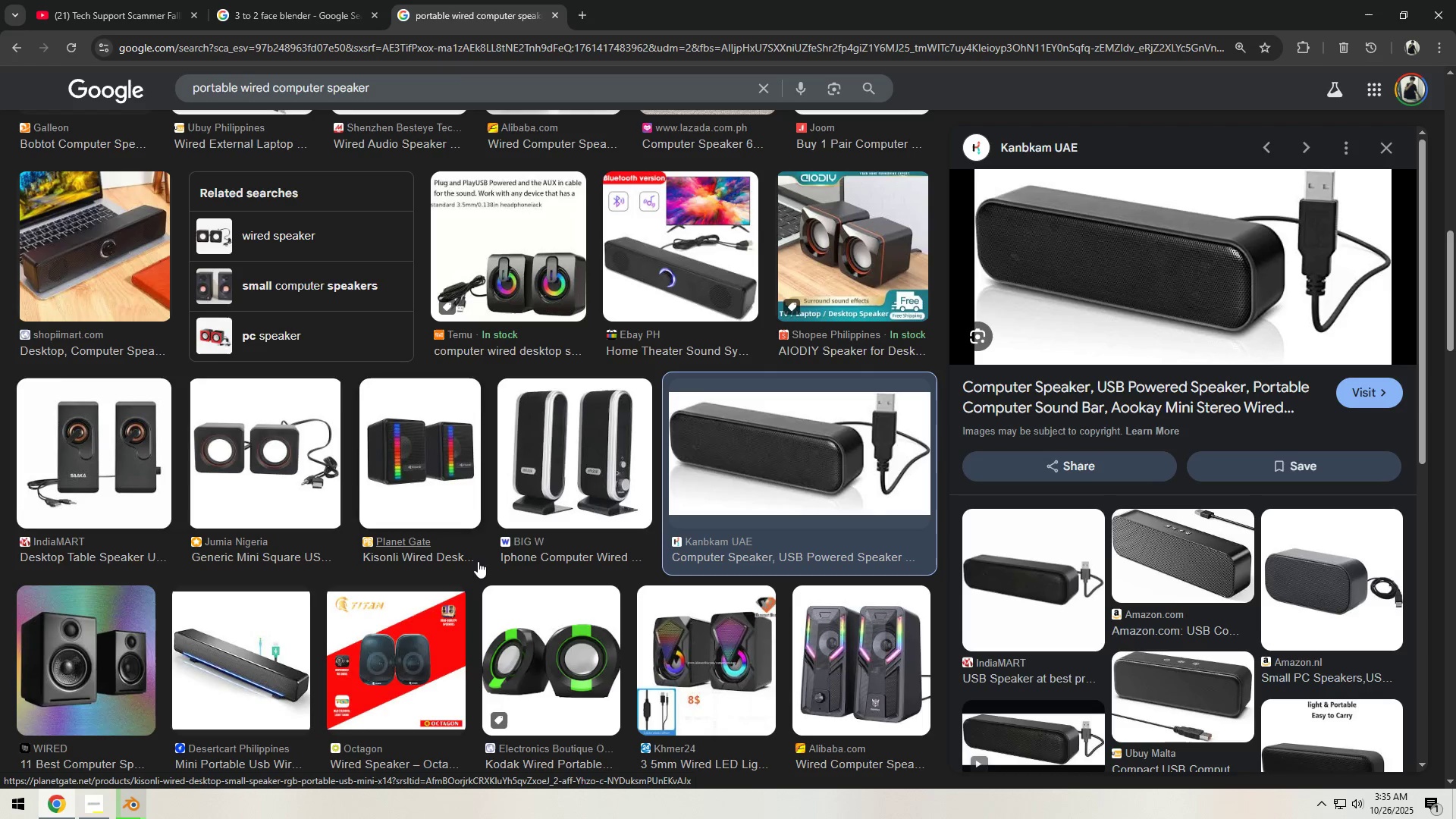 
left_click([350, 494])
 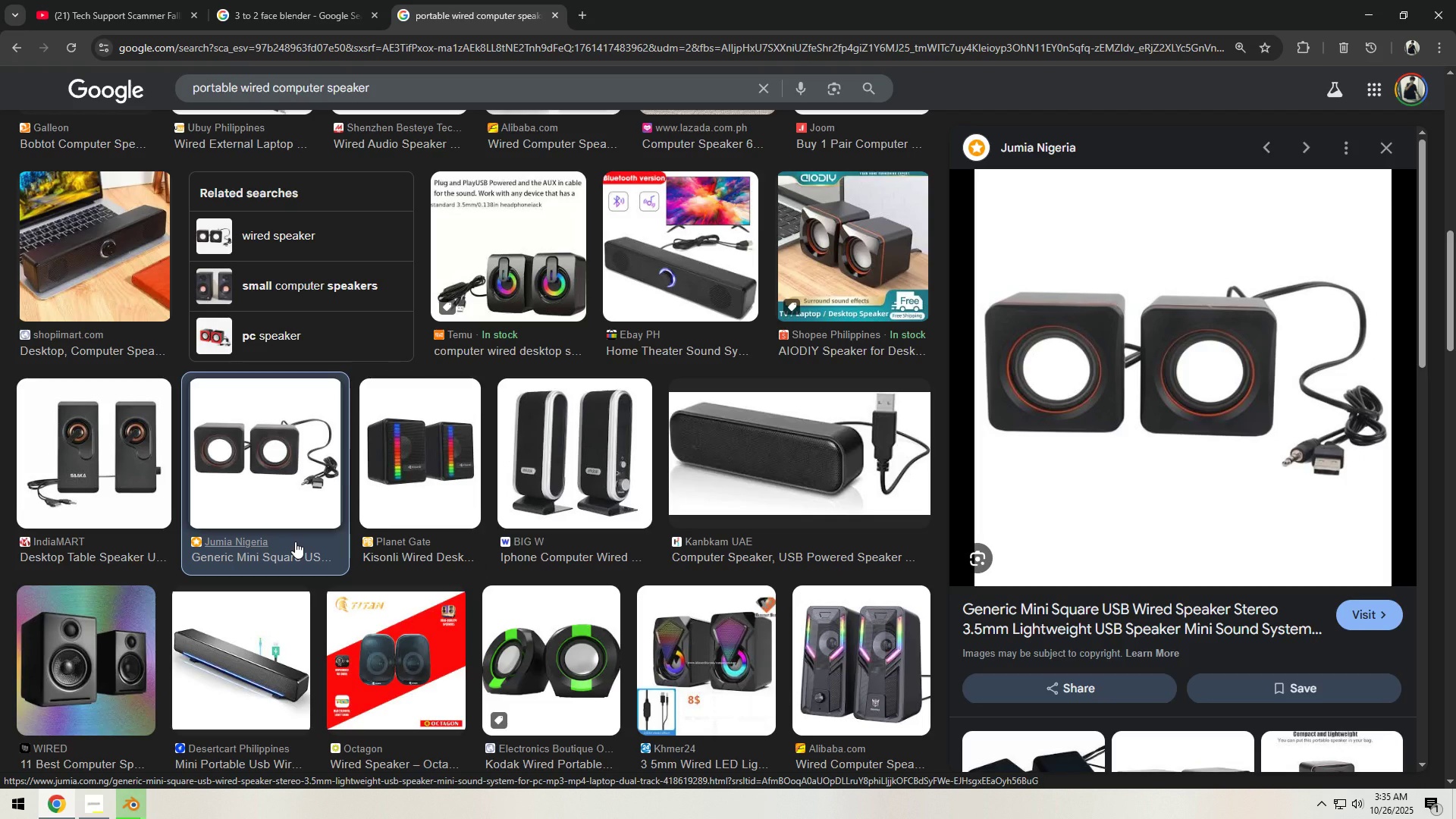 
wait(7.92)
 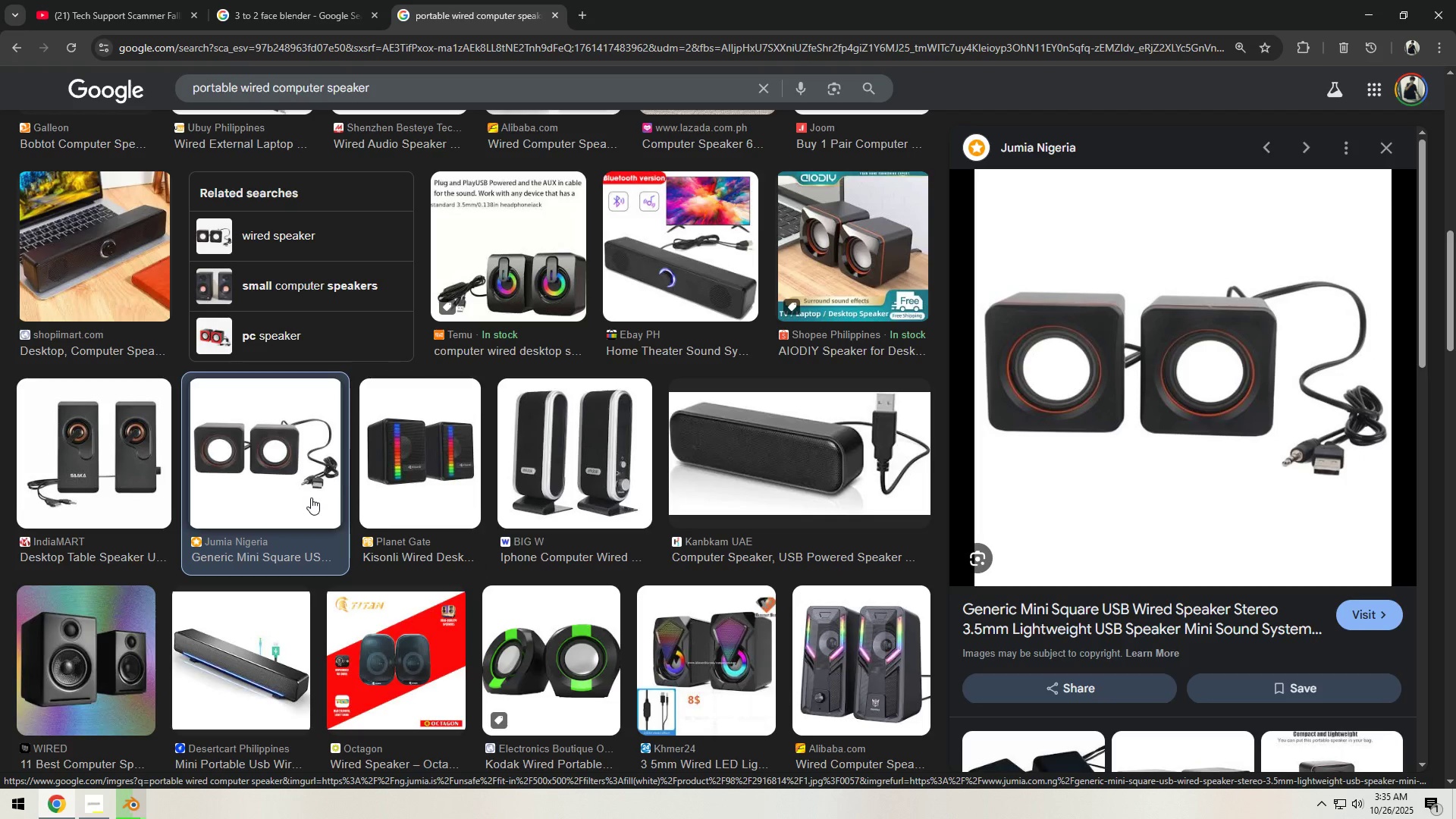 
scroll: coordinate [295, 554], scroll_direction: down, amount: 3.0
 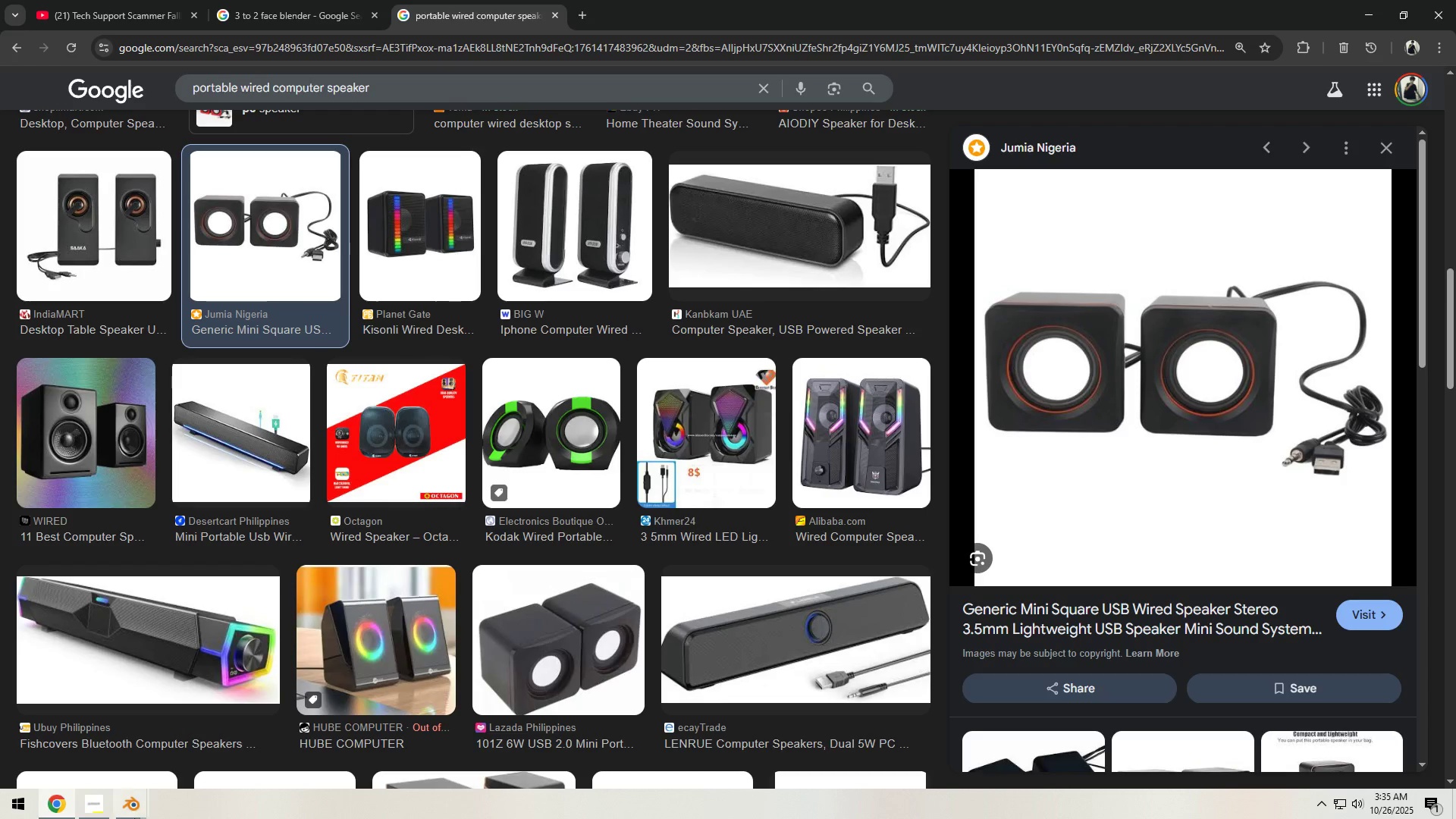 
left_click([127, 808])
 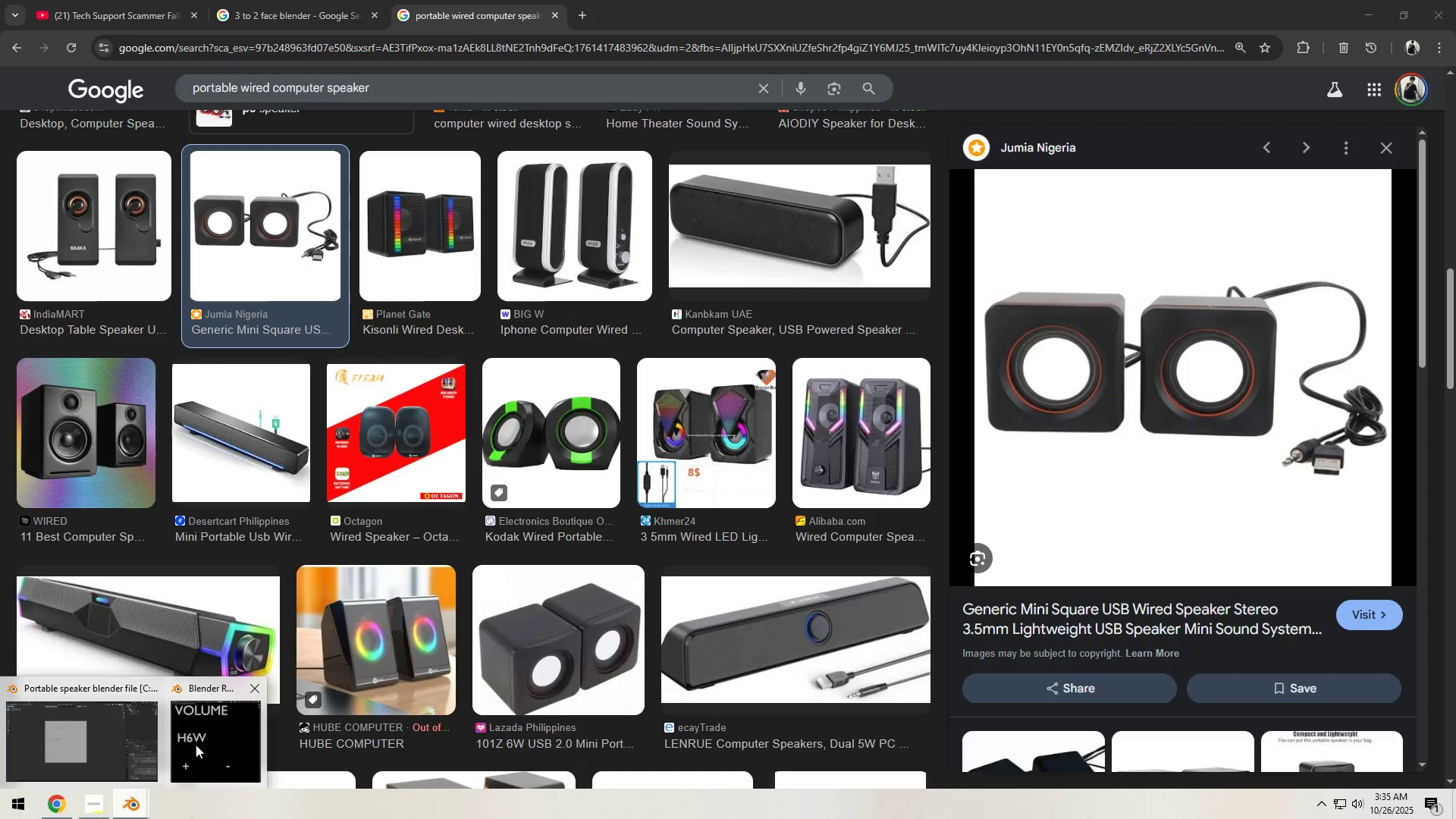 
left_click([196, 745])
 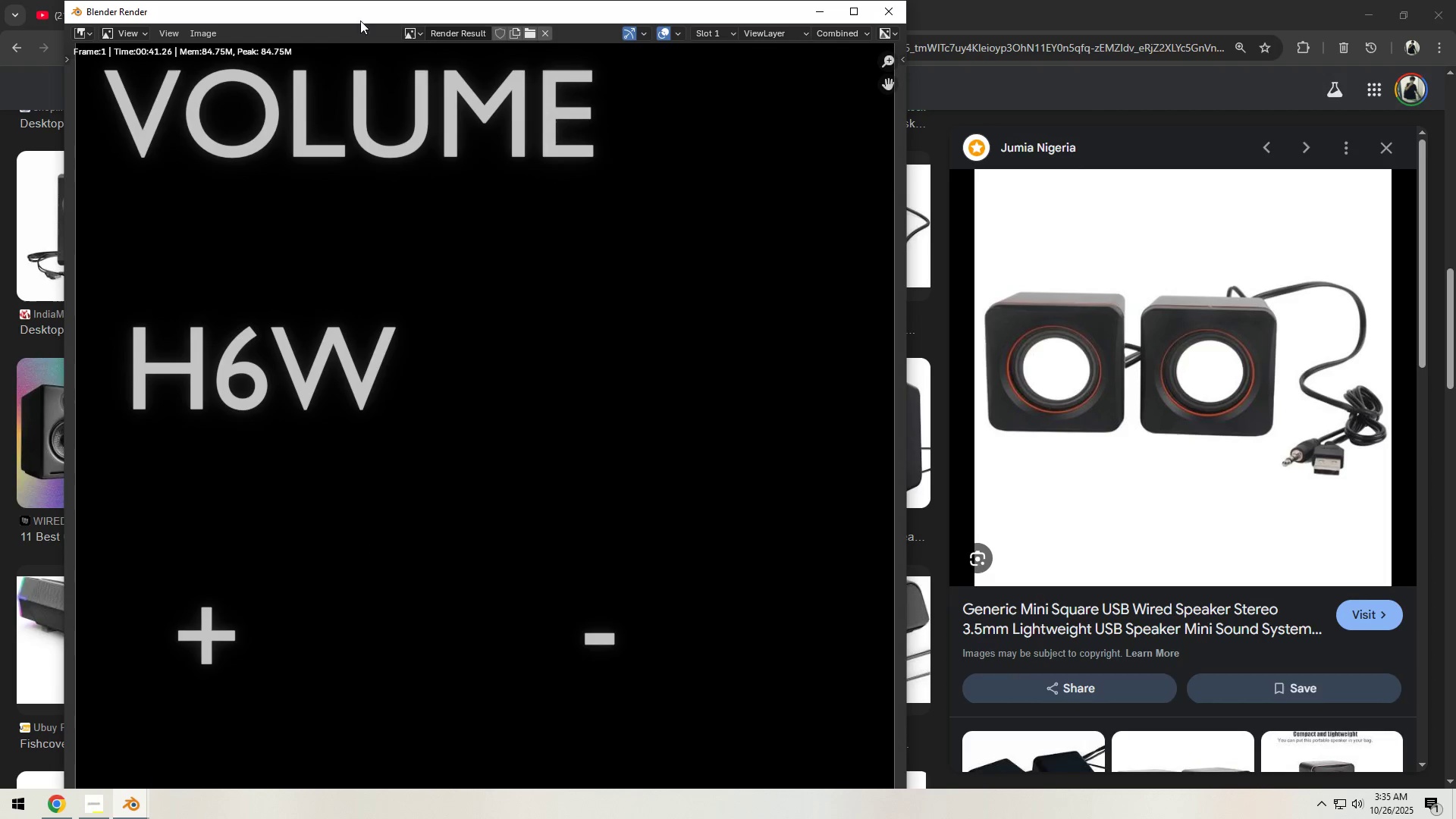 
scroll: coordinate [410, 234], scroll_direction: down, amount: 3.0
 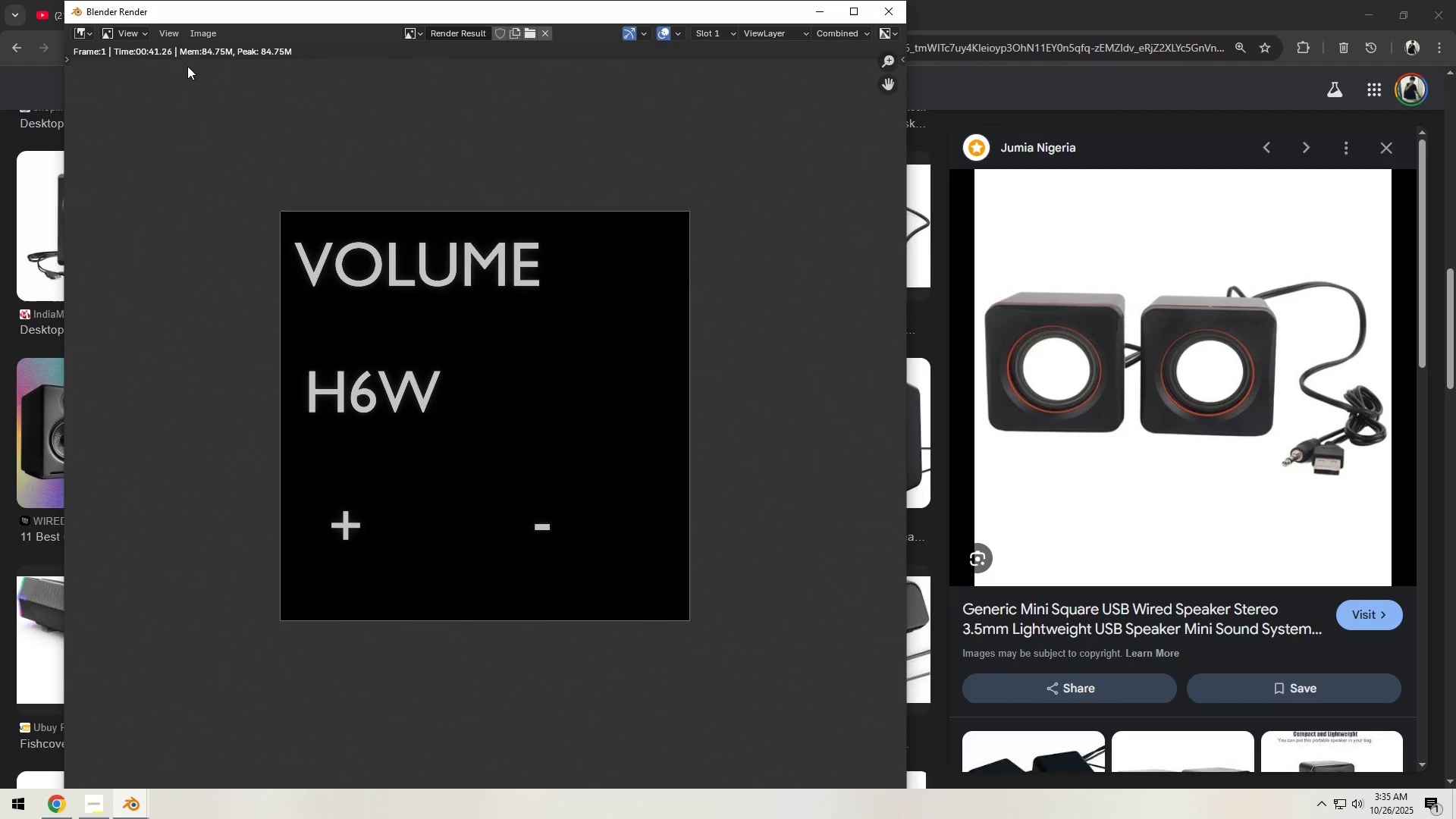 
left_click([193, 36])
 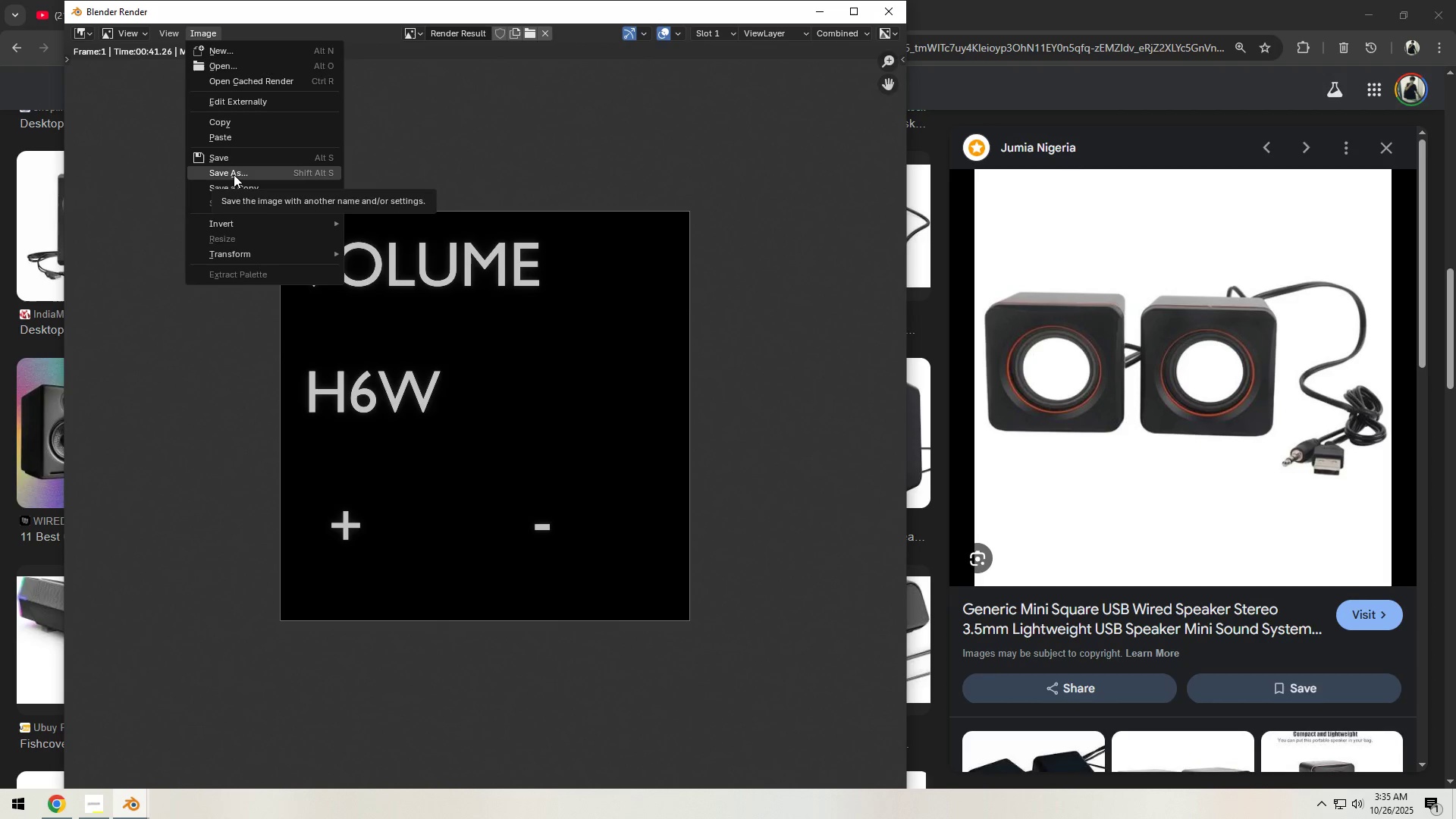 
left_click([234, 174])
 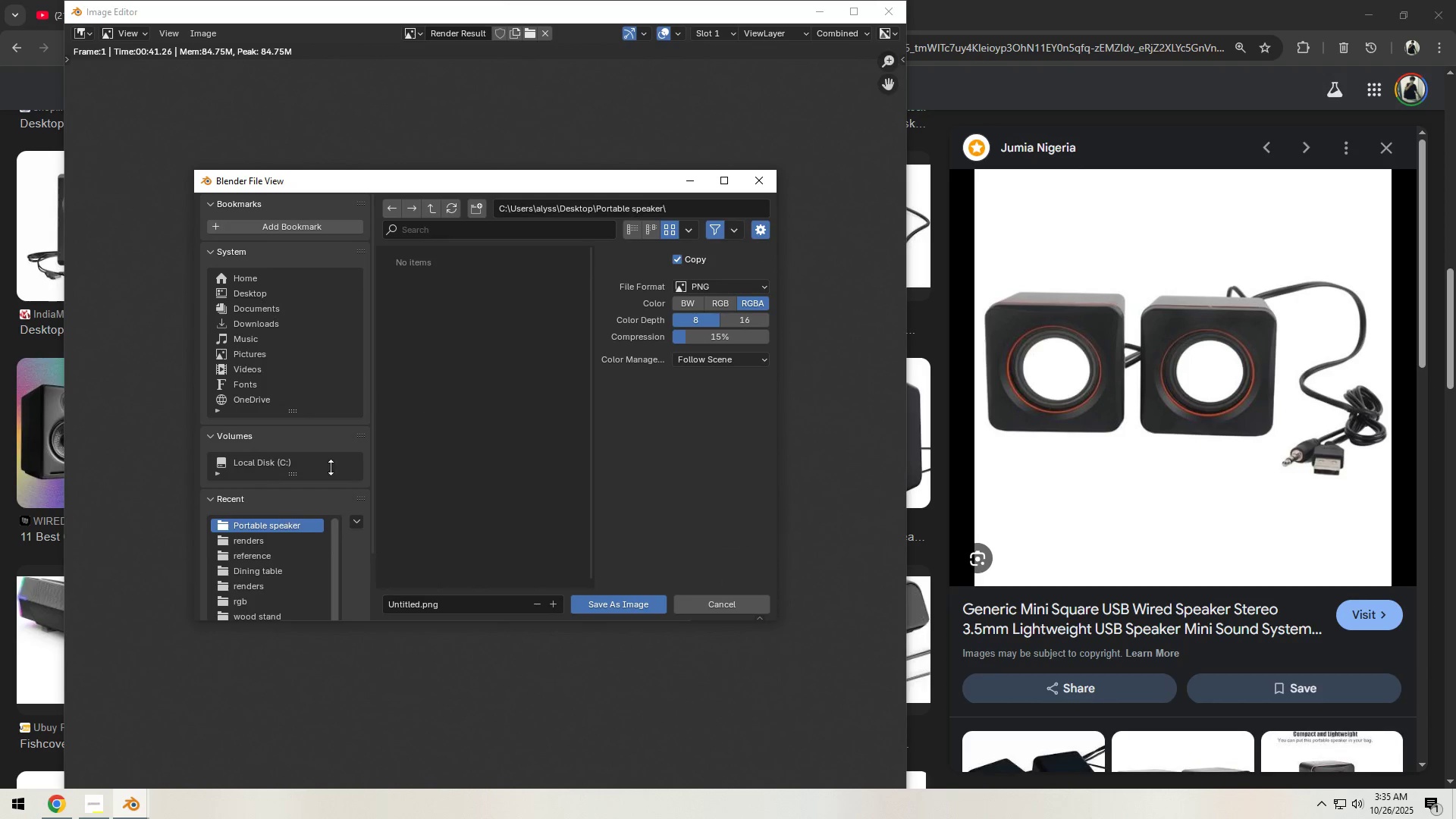 
left_click([479, 206])
 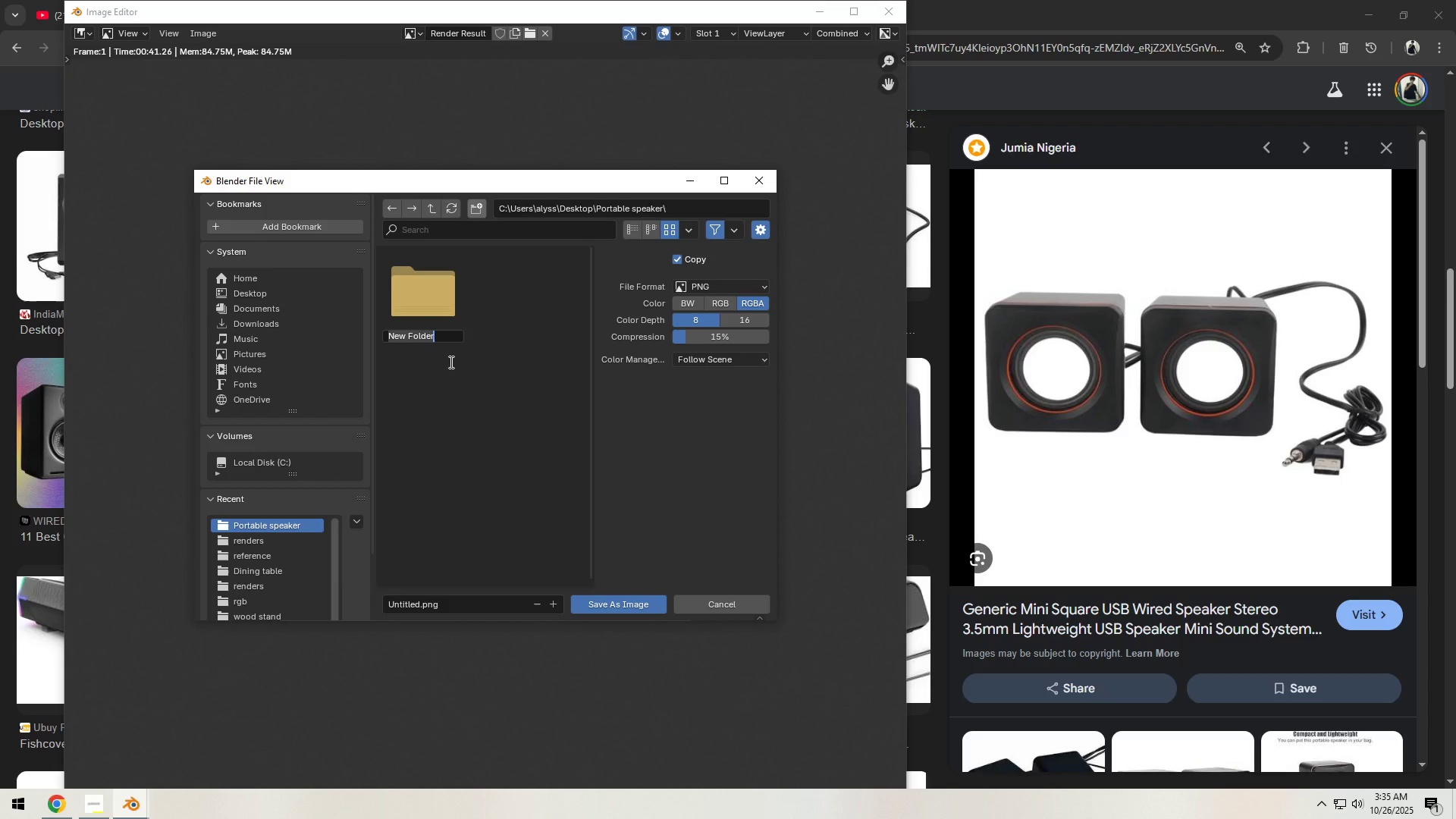 
type(TEXTURES)
 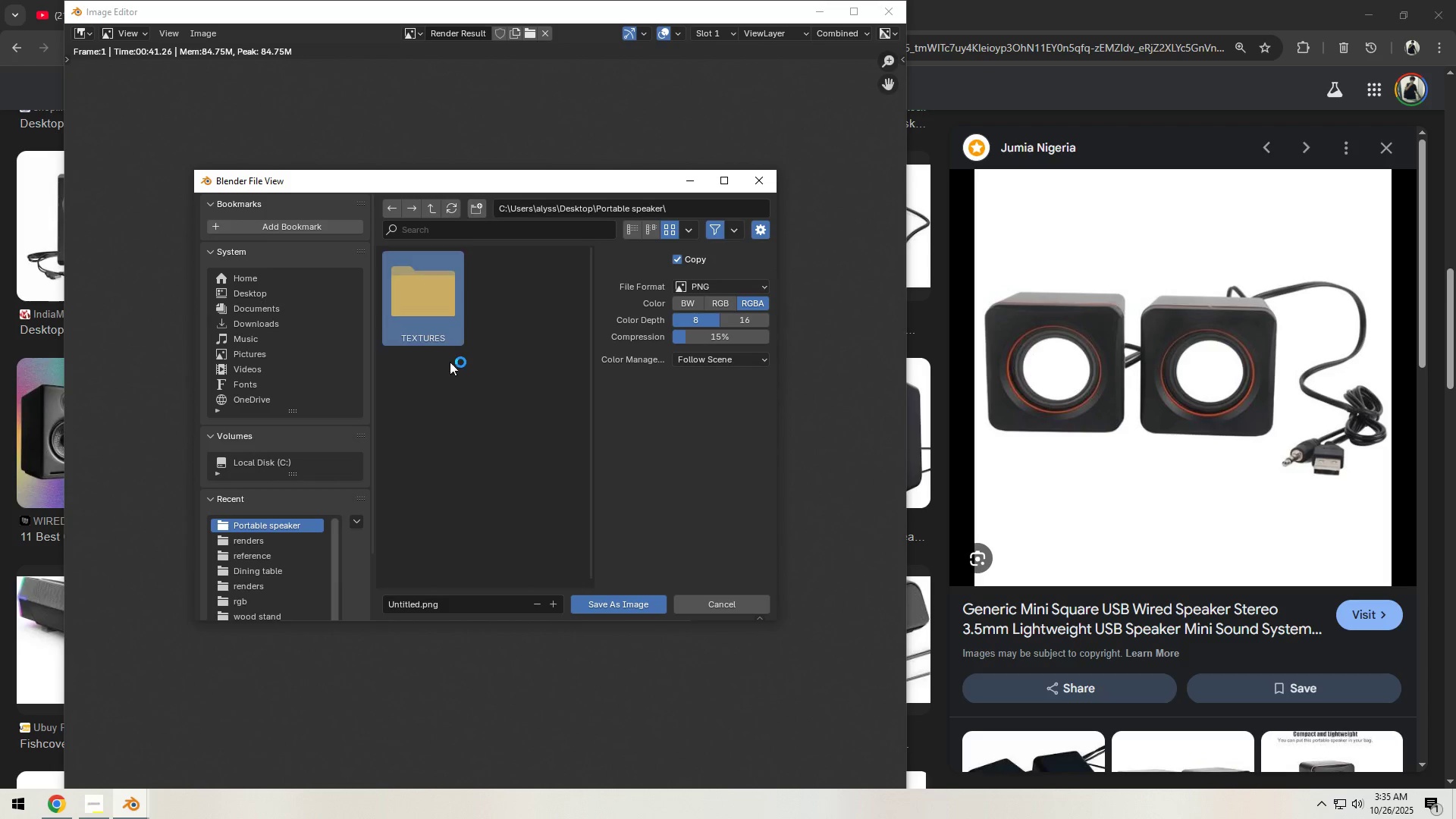 
key(Enter)
 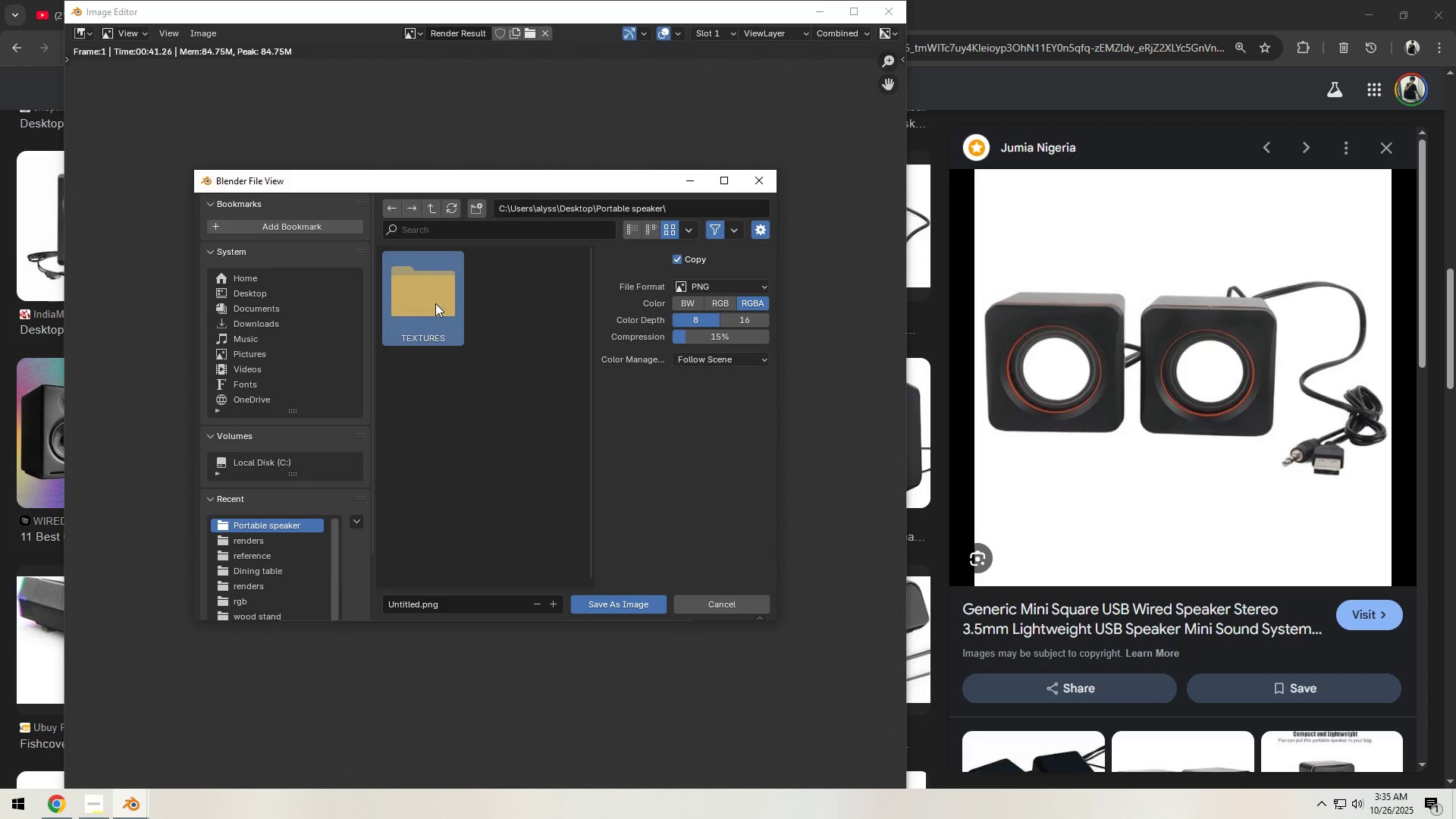 
double_click([435, 303])
 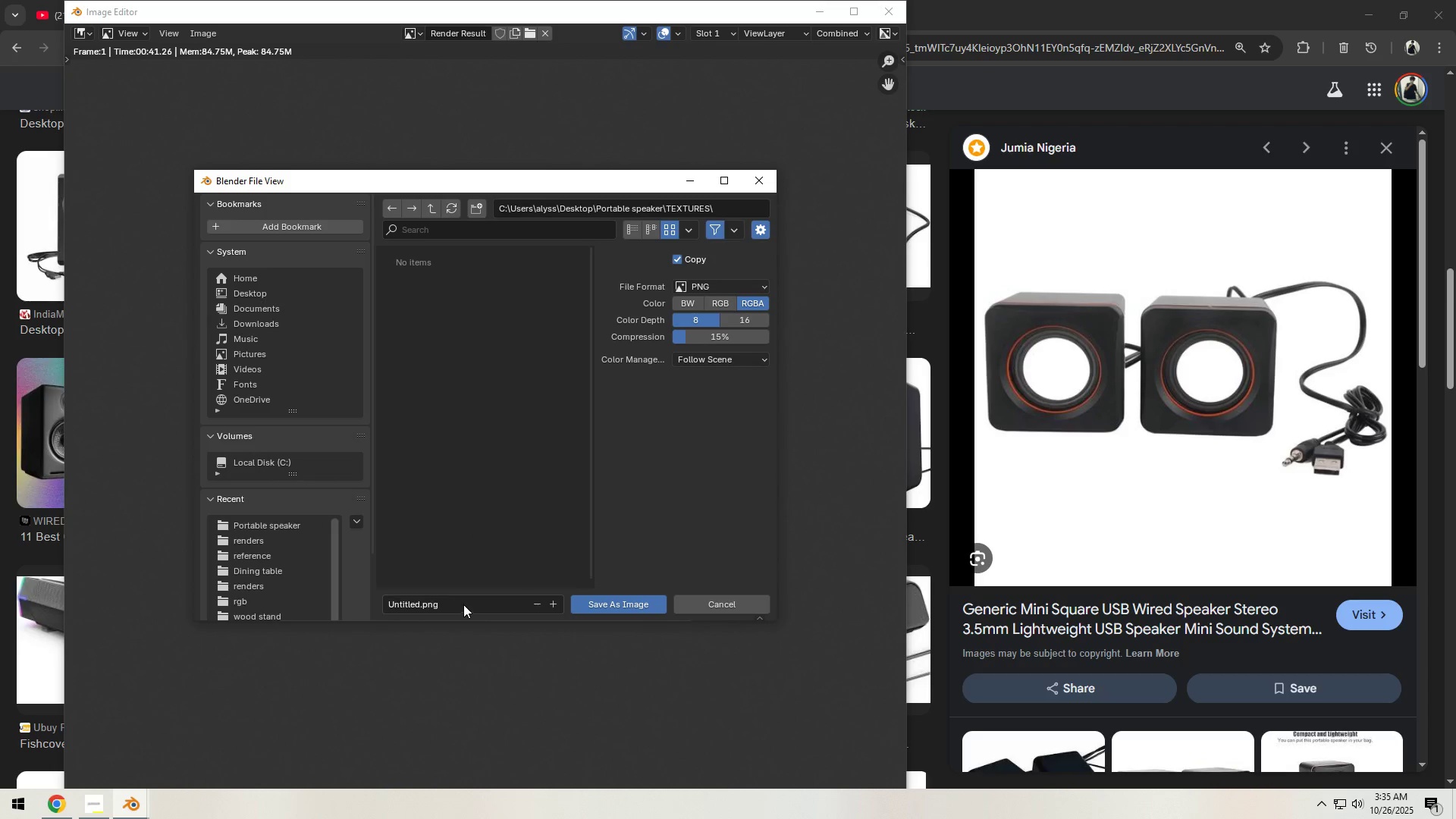 
left_click([463, 604])
 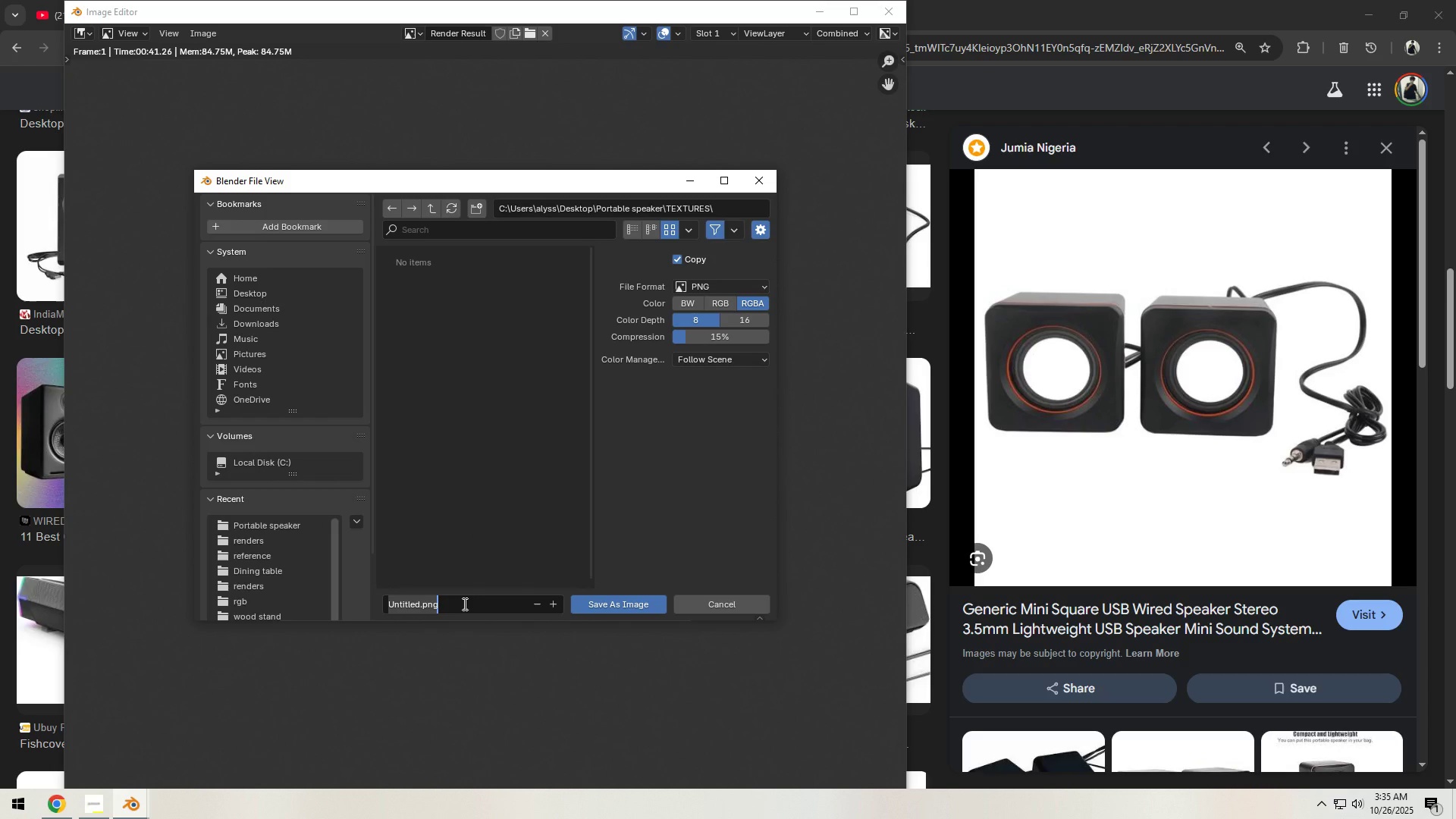 
type(TEXT)
 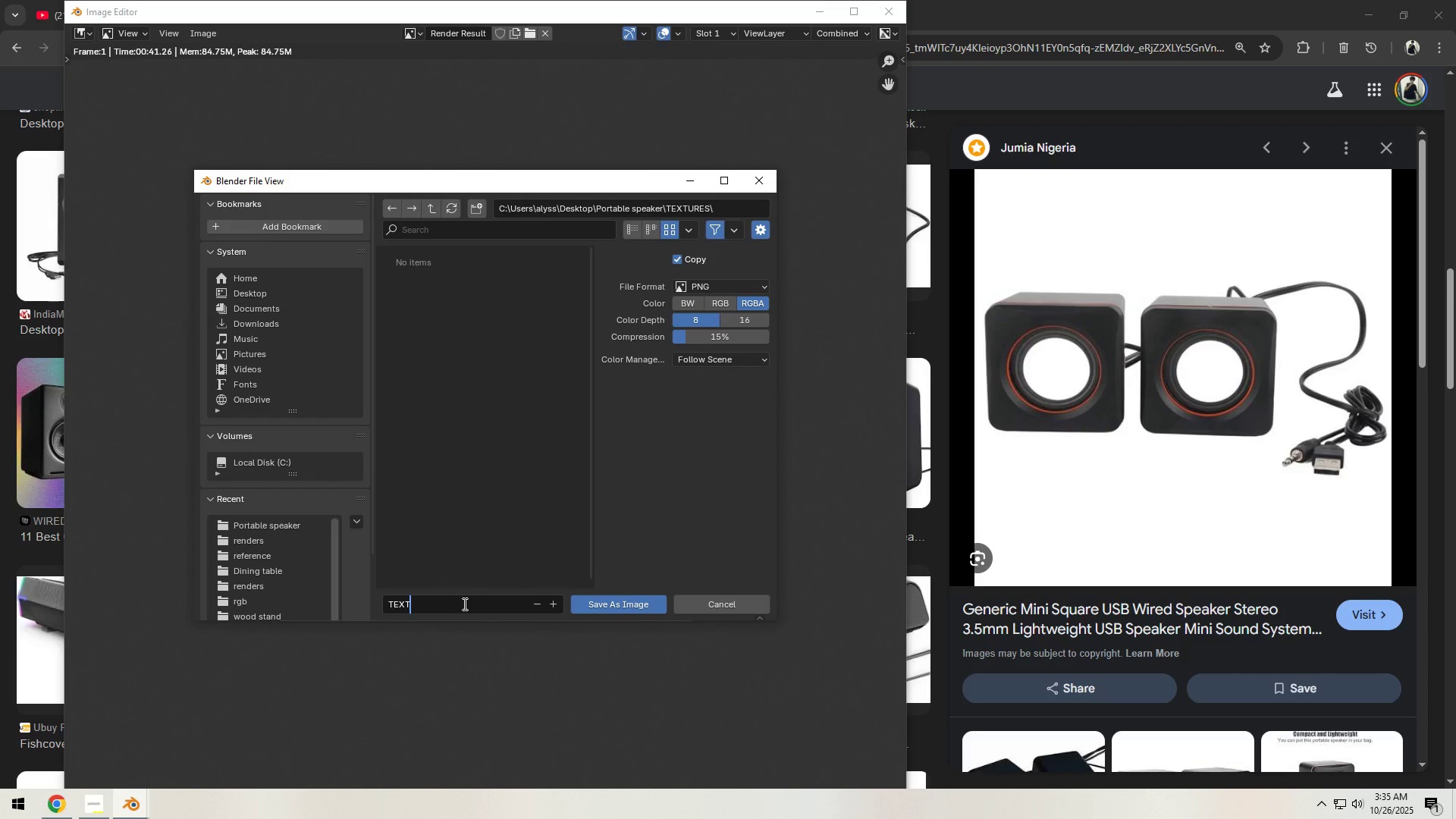 
key(Enter)
 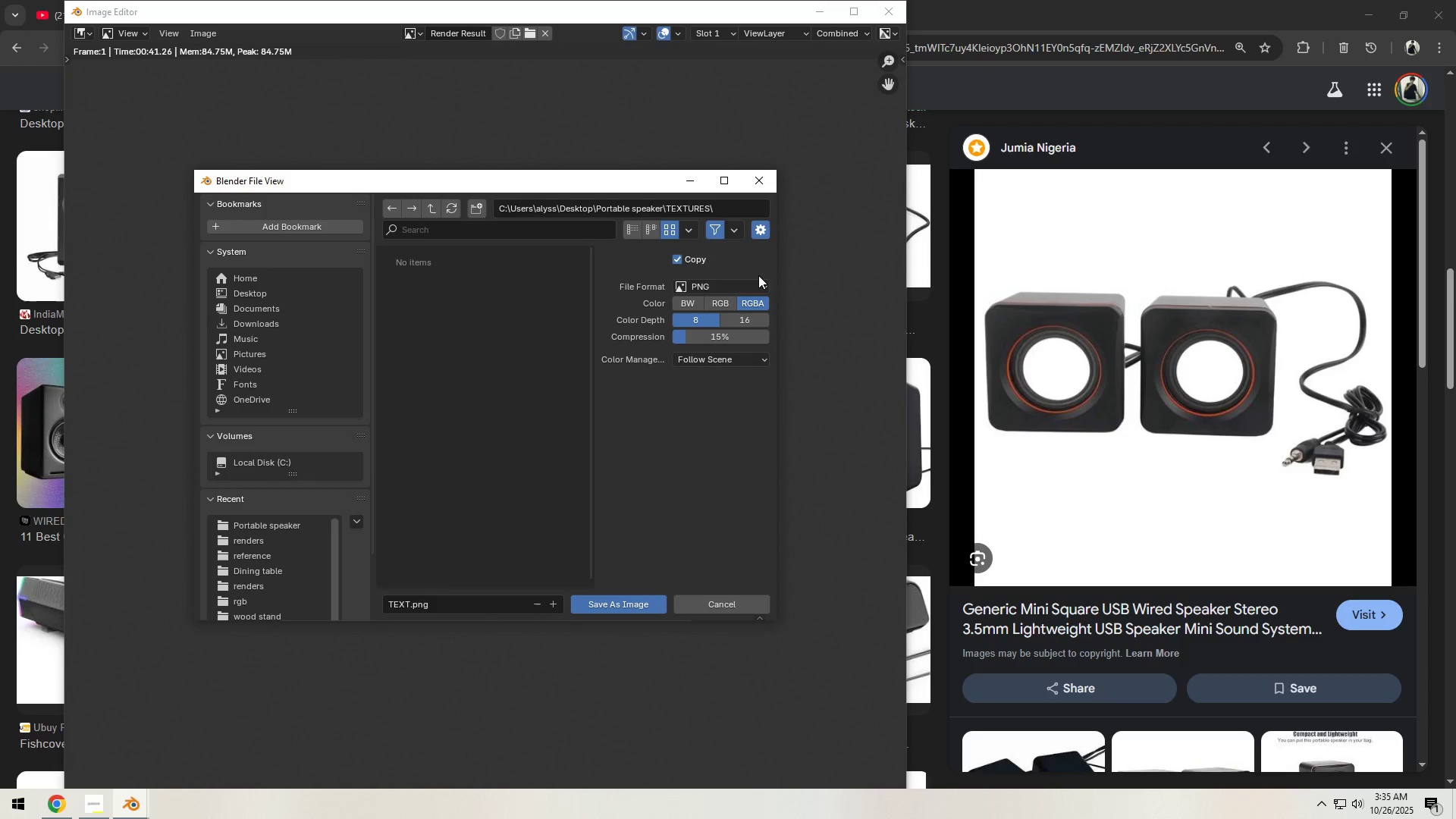 
left_click([724, 297])
 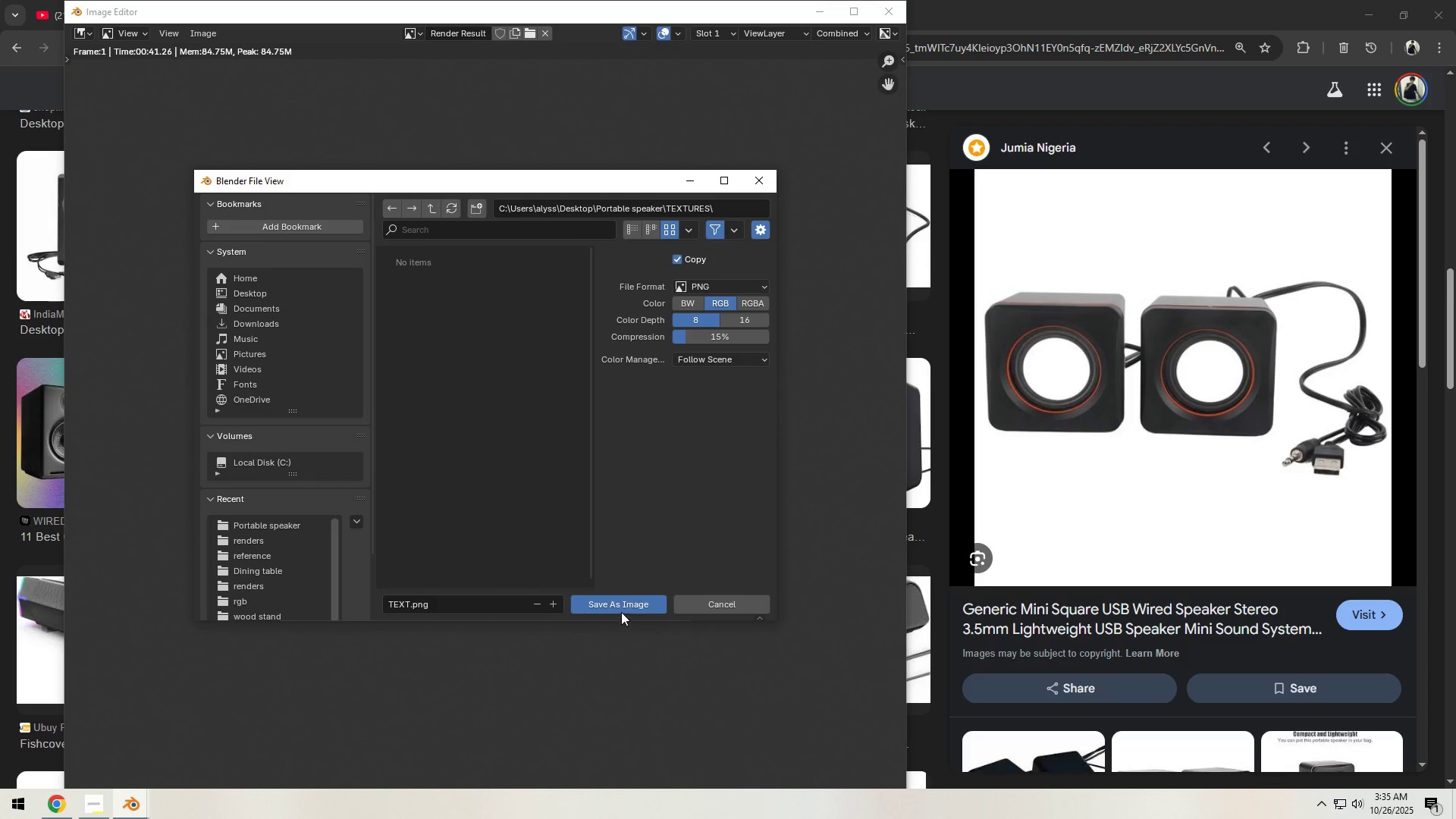 
left_click([621, 604])
 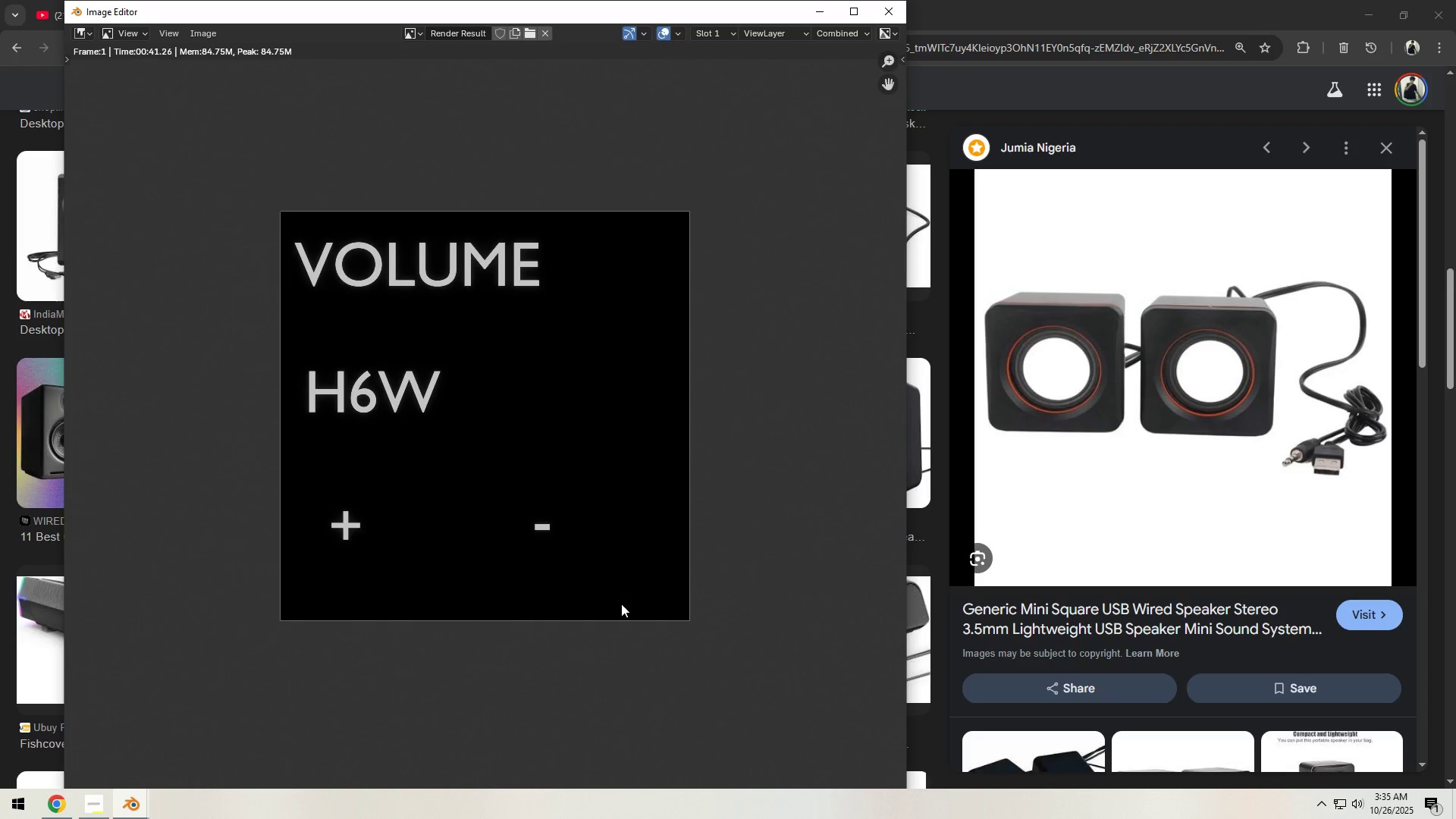 
key(CapsLock)
 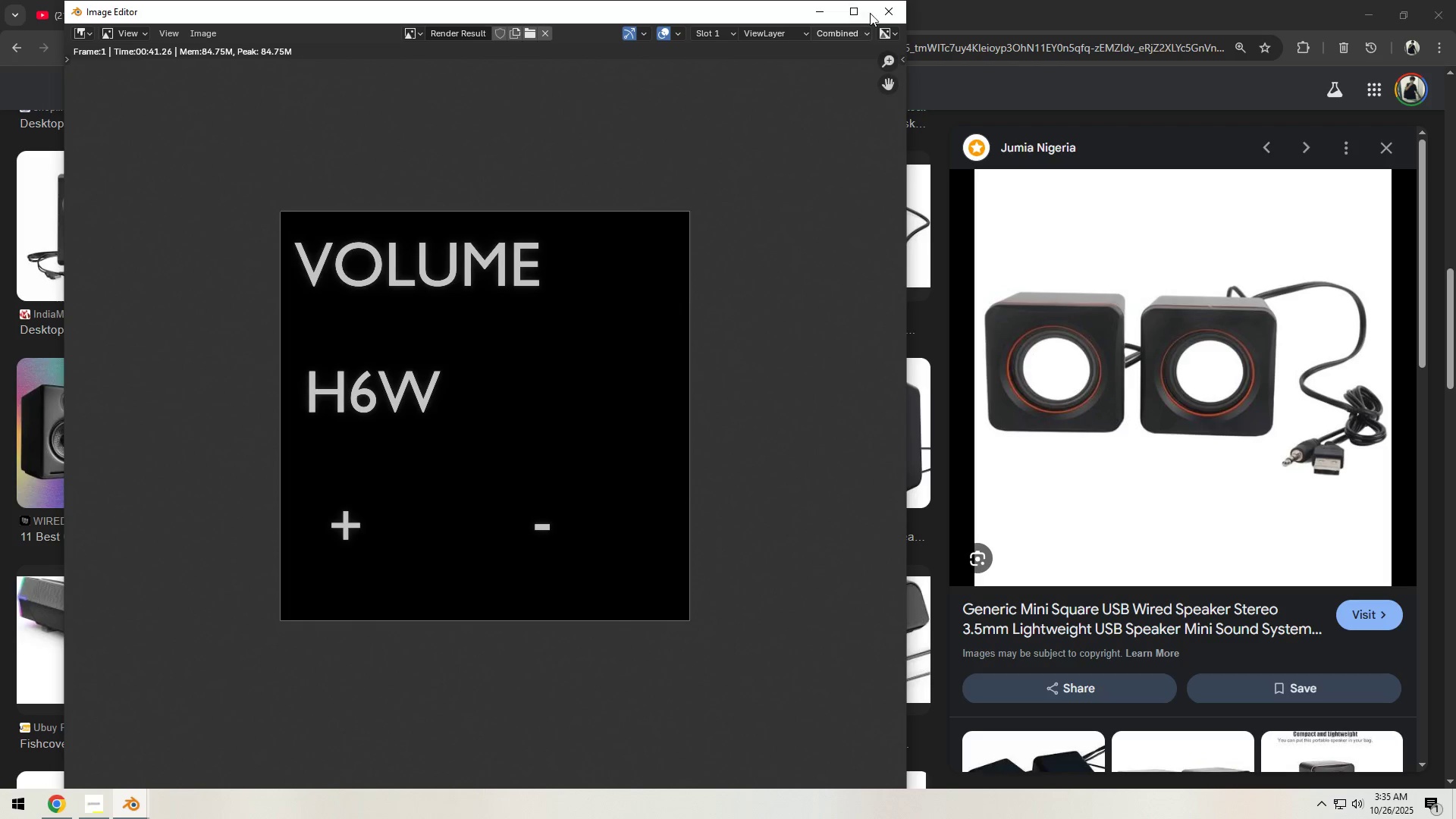 
left_click([880, 10])
 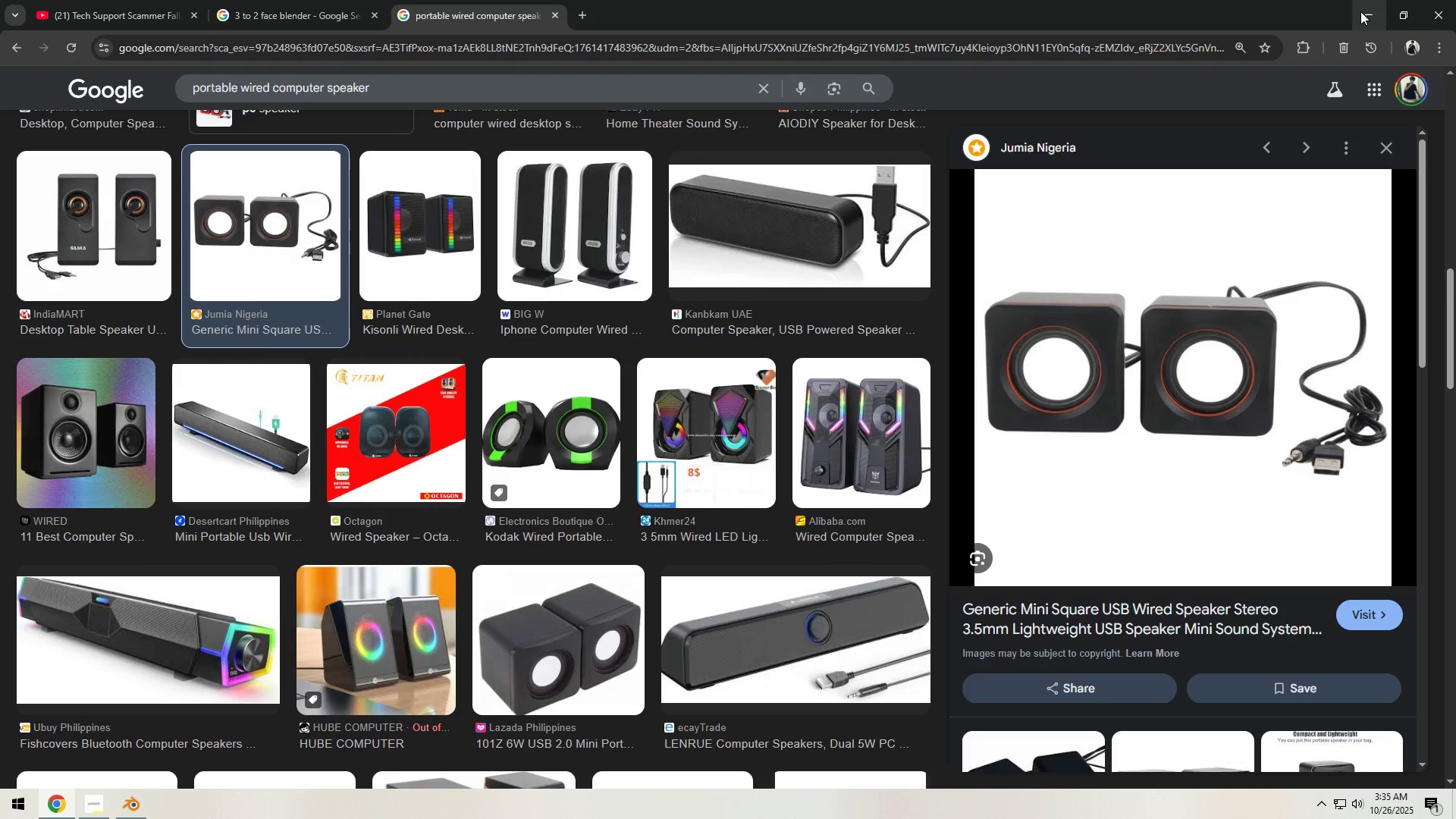 
left_click([1360, 11])
 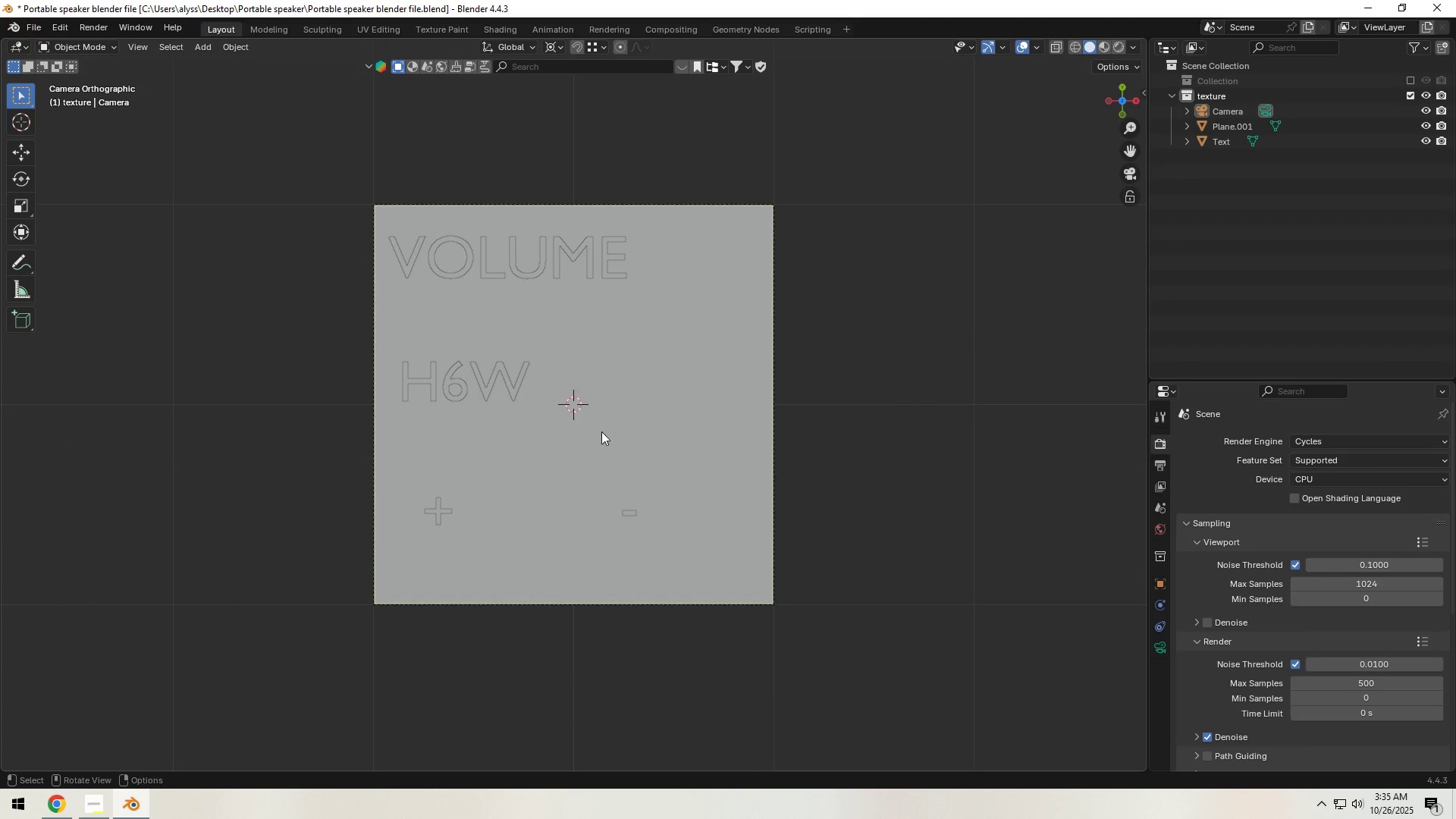 
left_click([513, 394])
 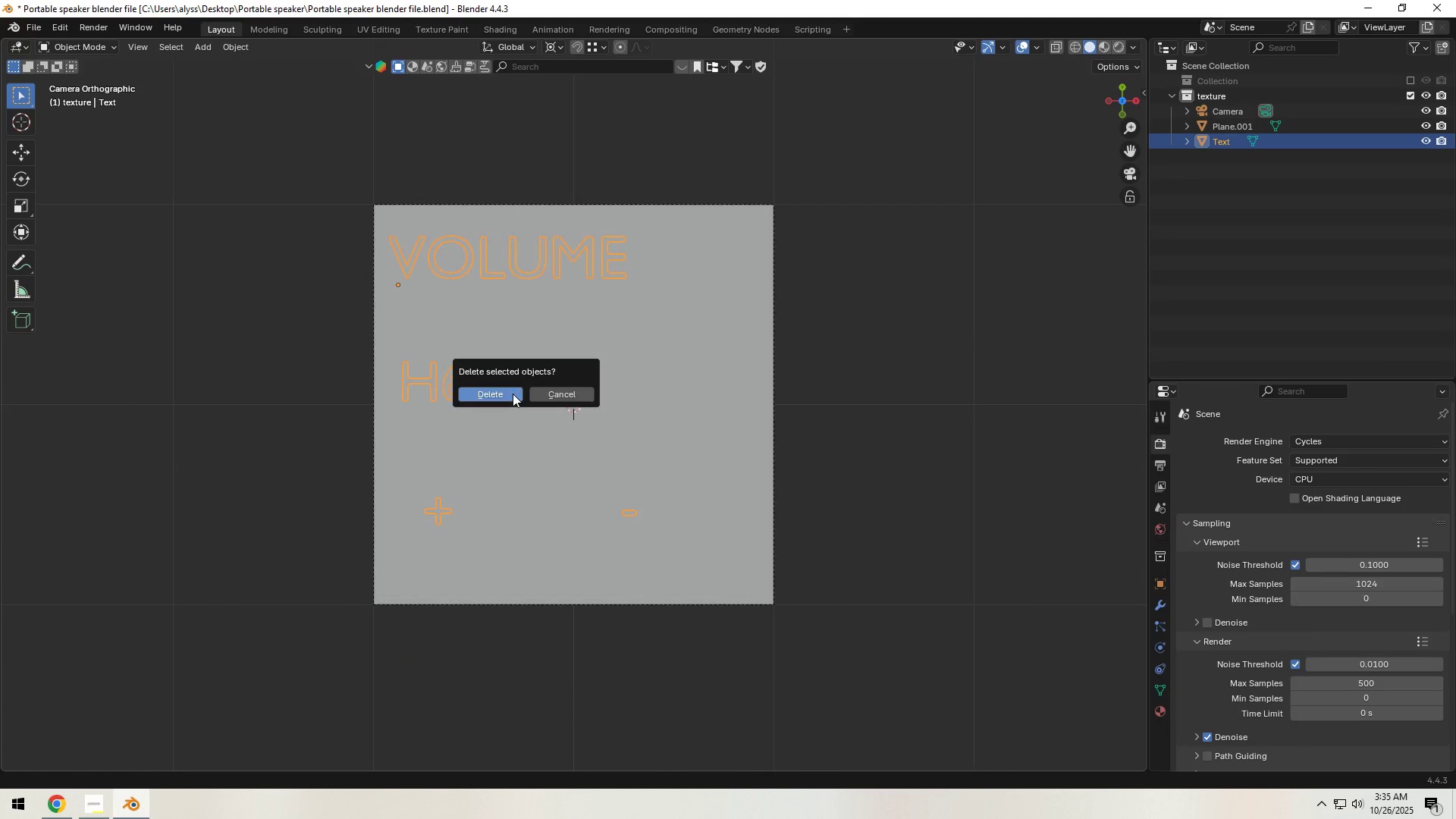 
key(X)
 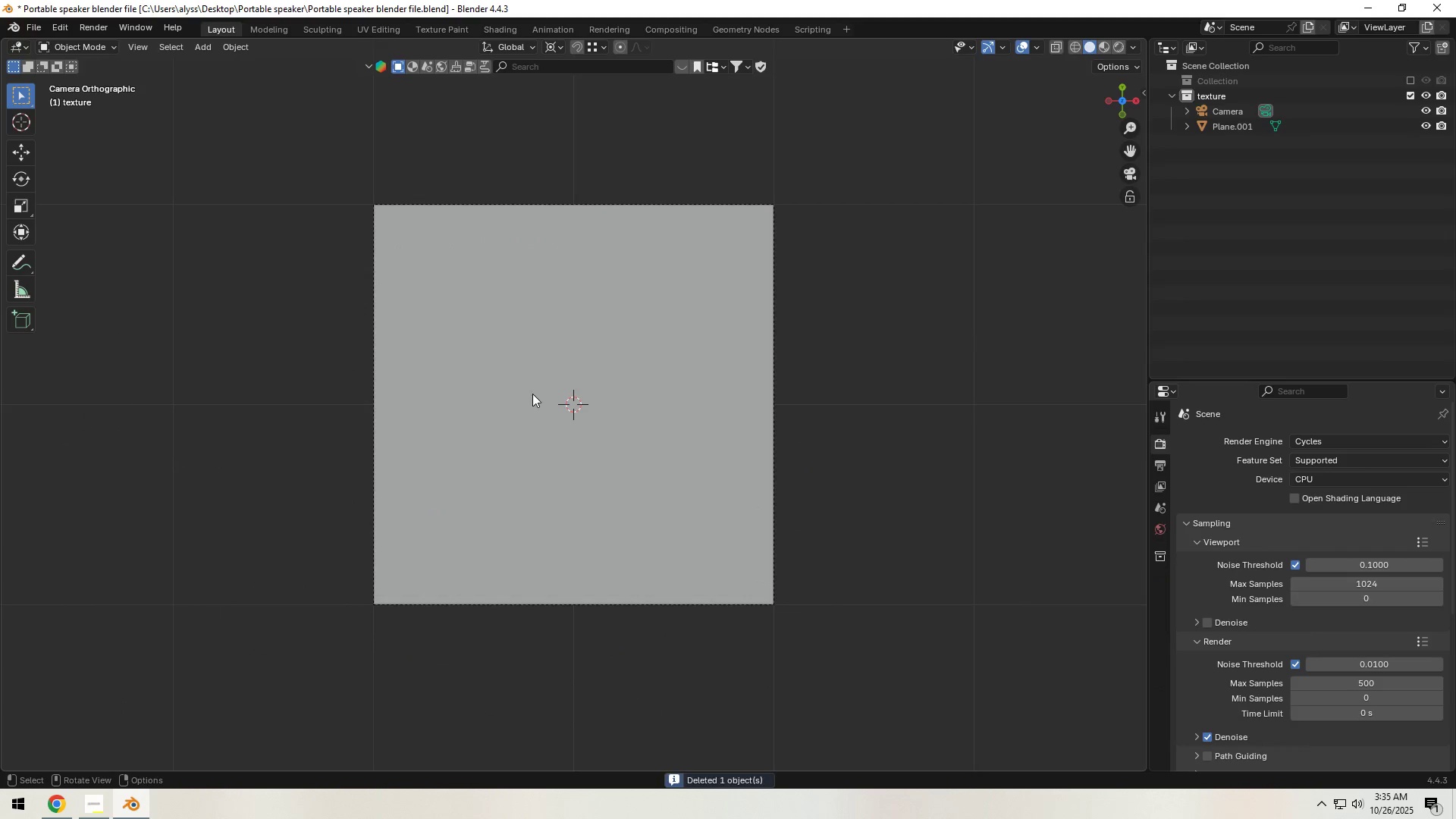 
double_click([591, 391])
 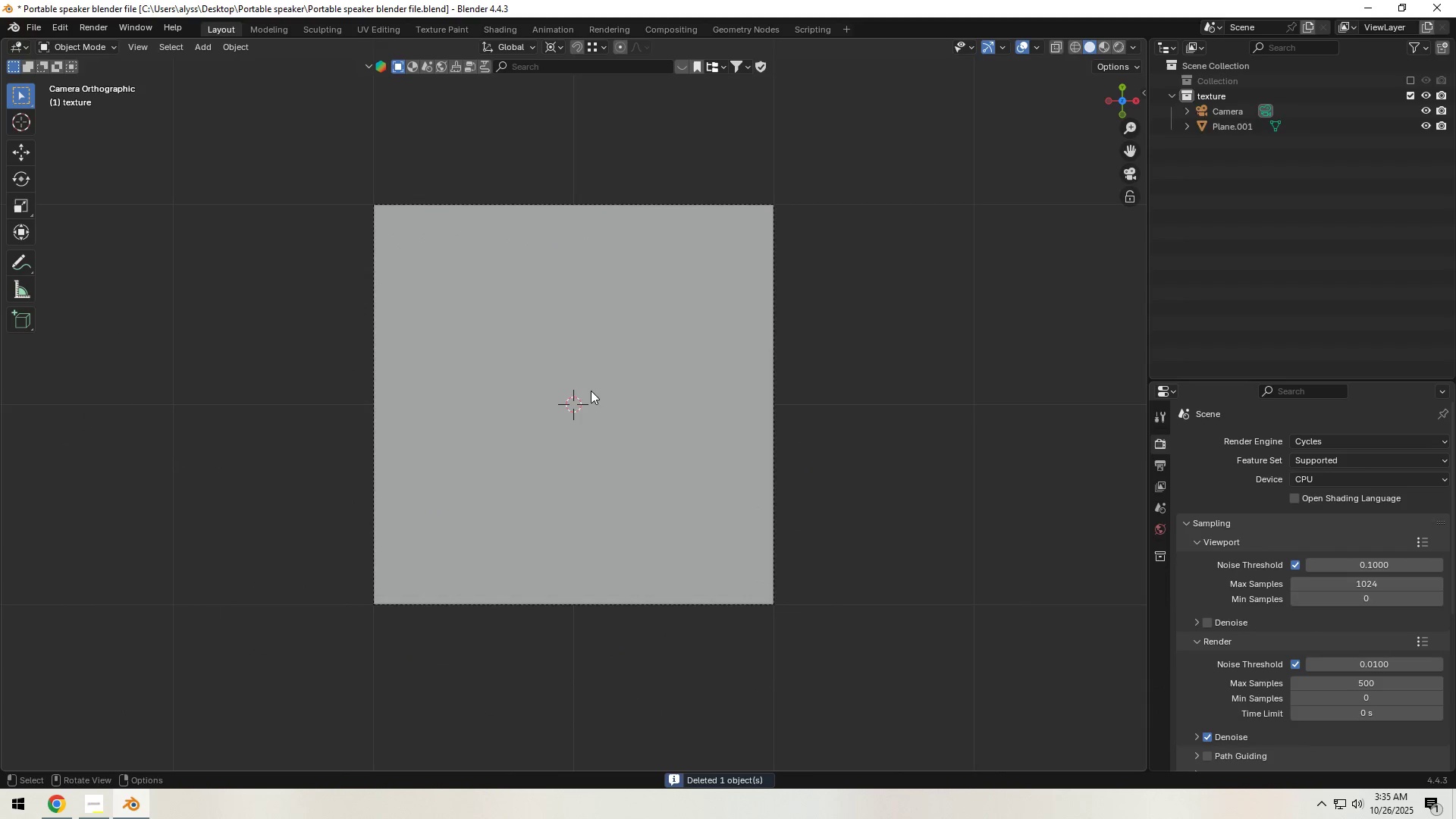 
key(X)
 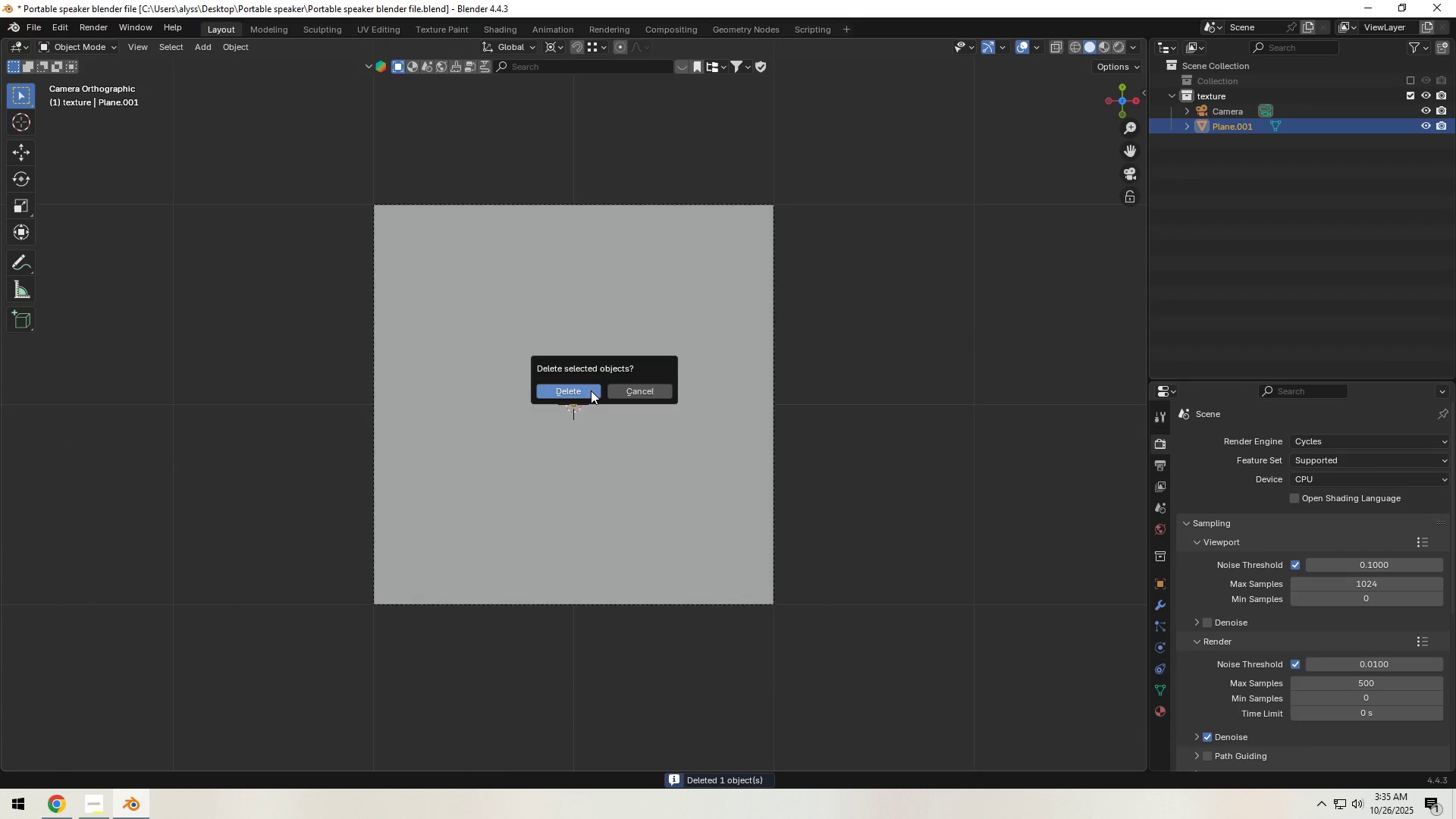 
left_click([591, 391])
 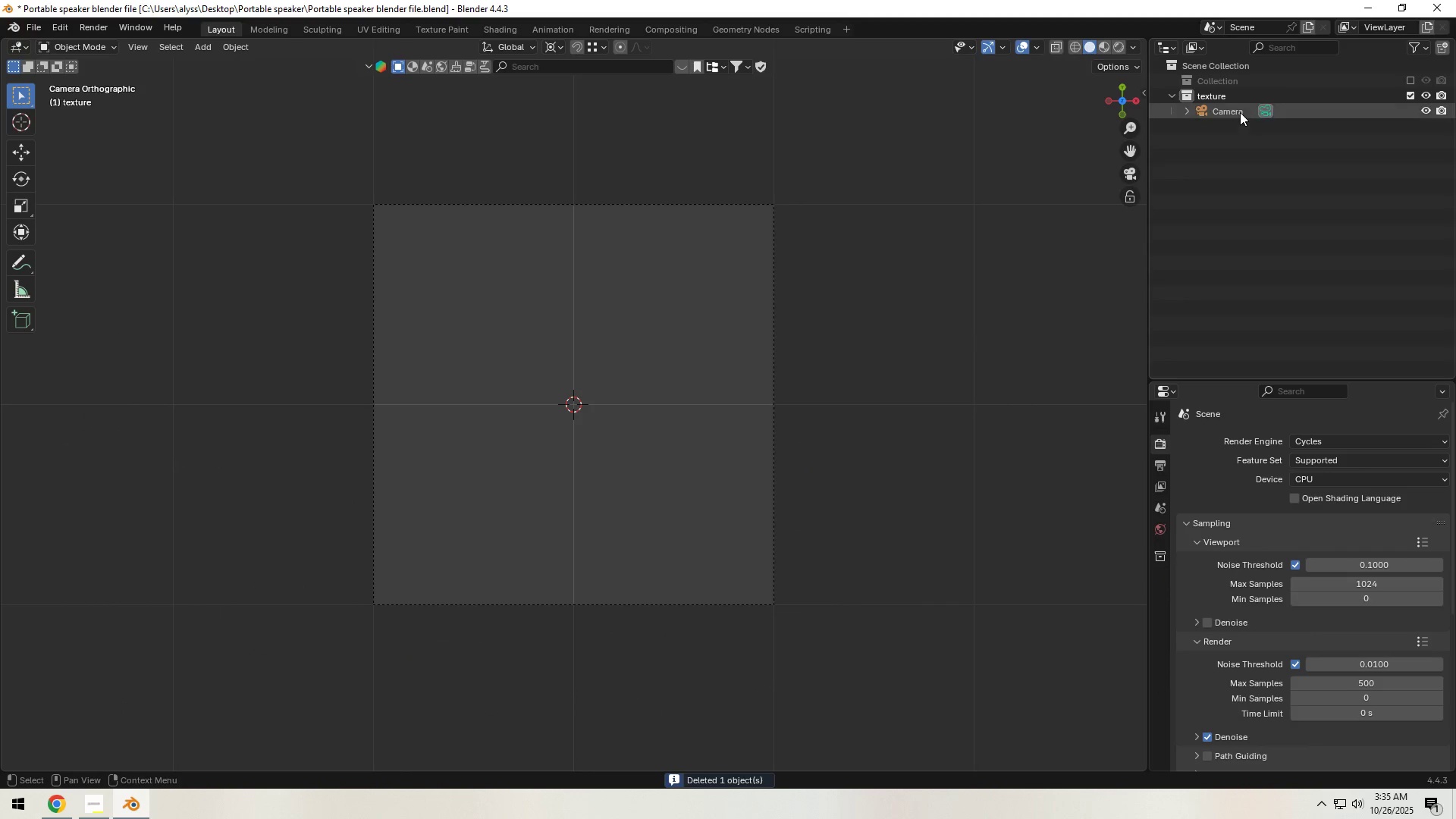 
left_click([1240, 110])
 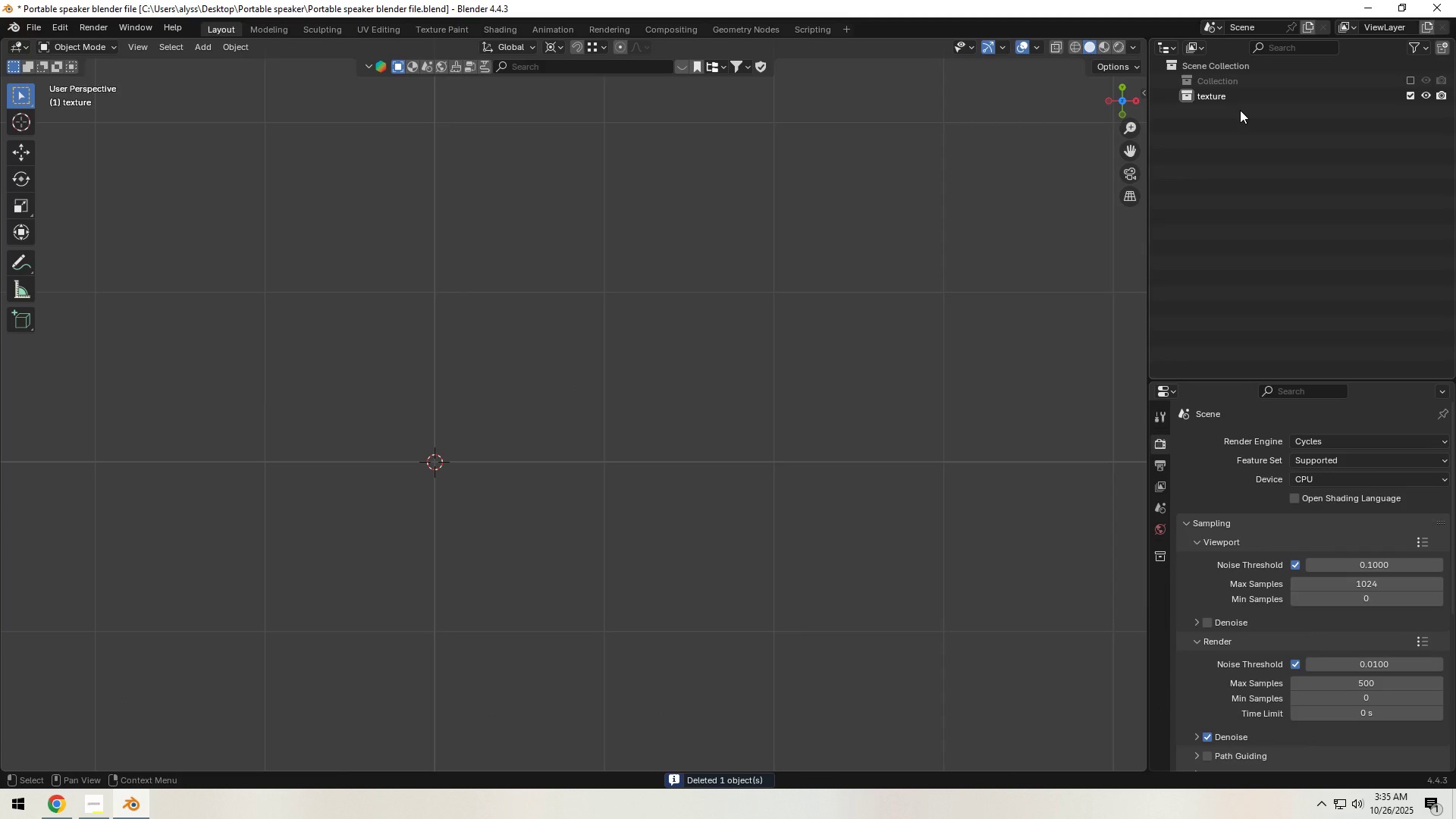 
key(X)
 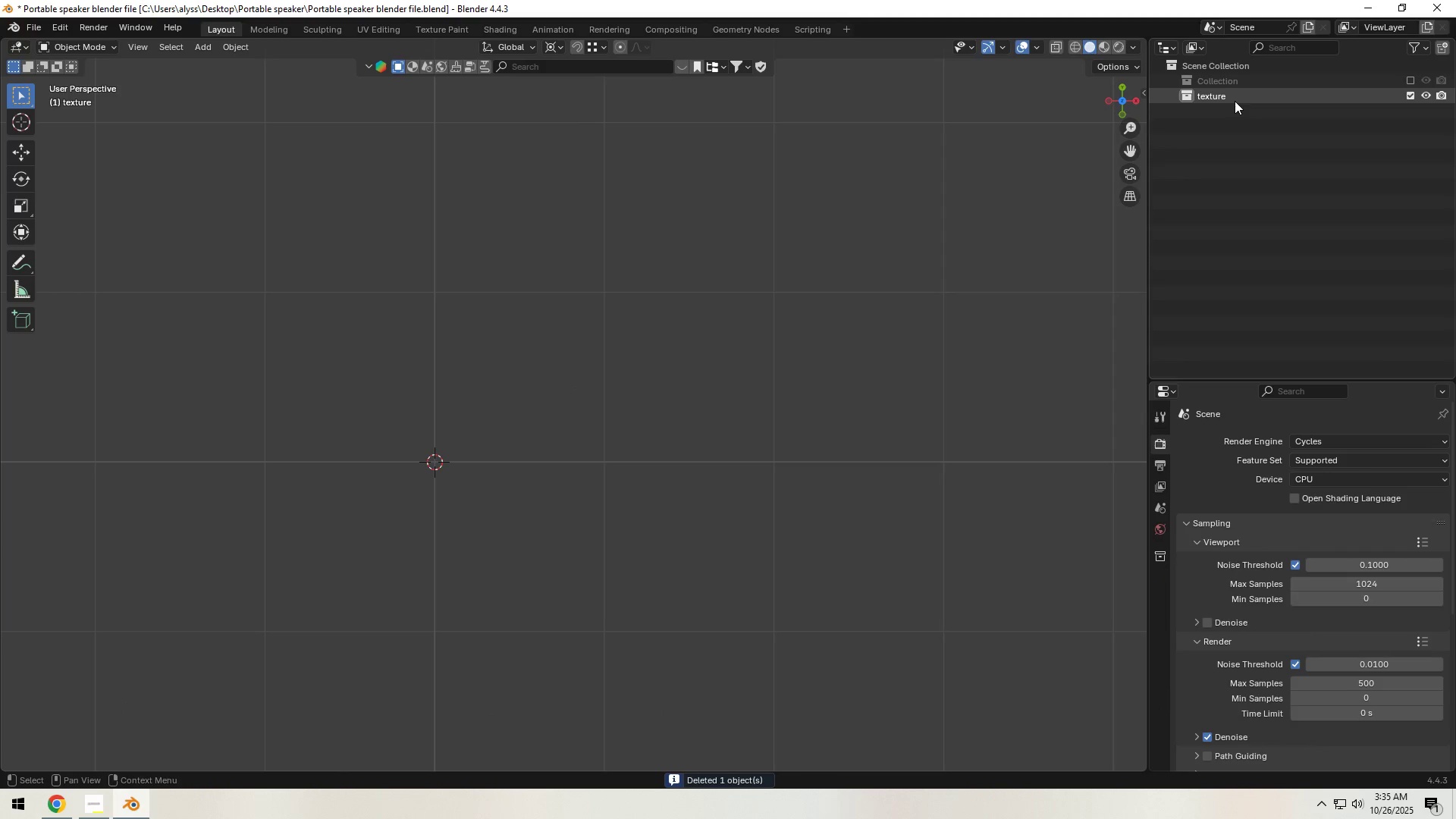 
left_click([1235, 100])
 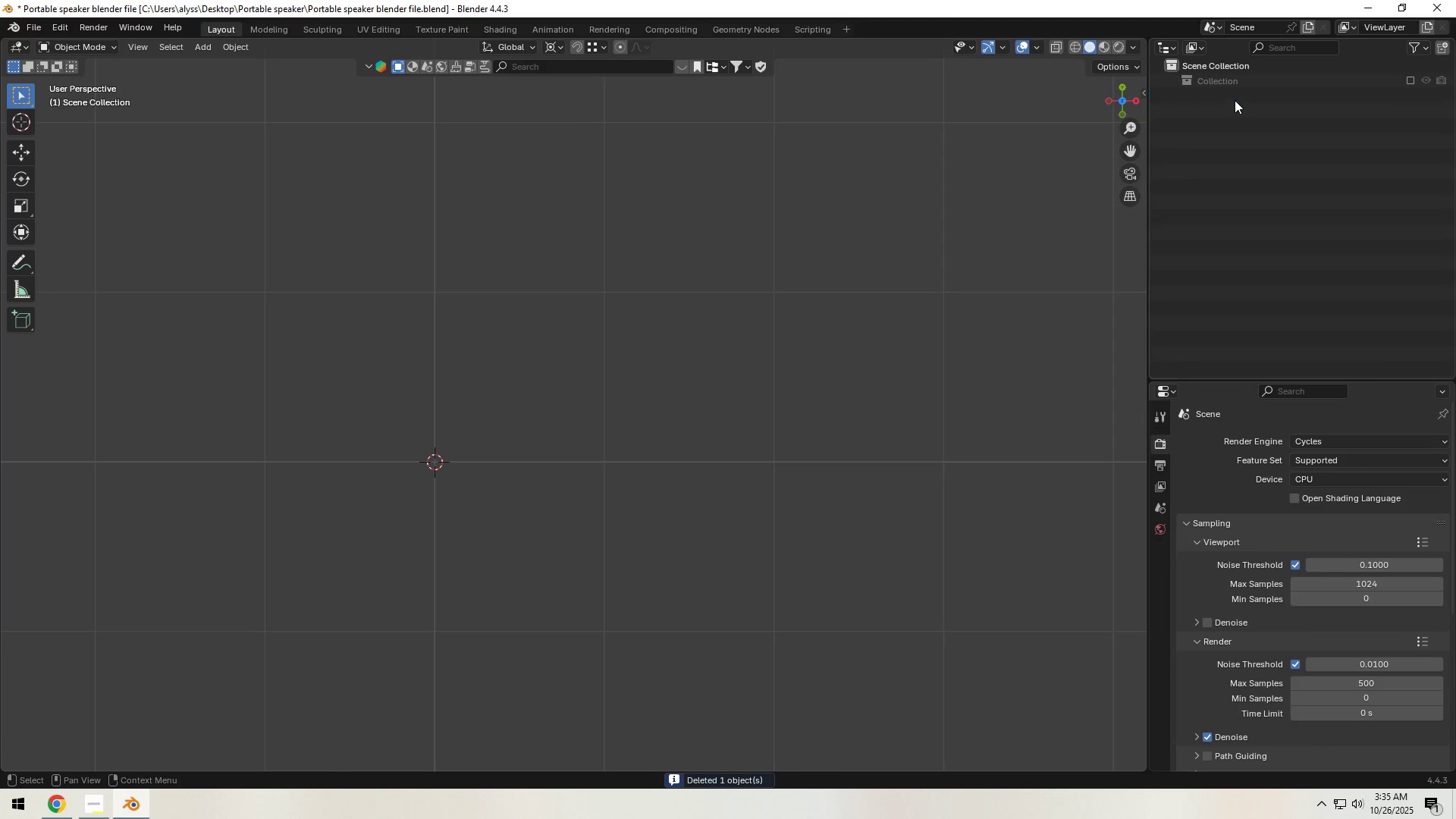 
key(X)
 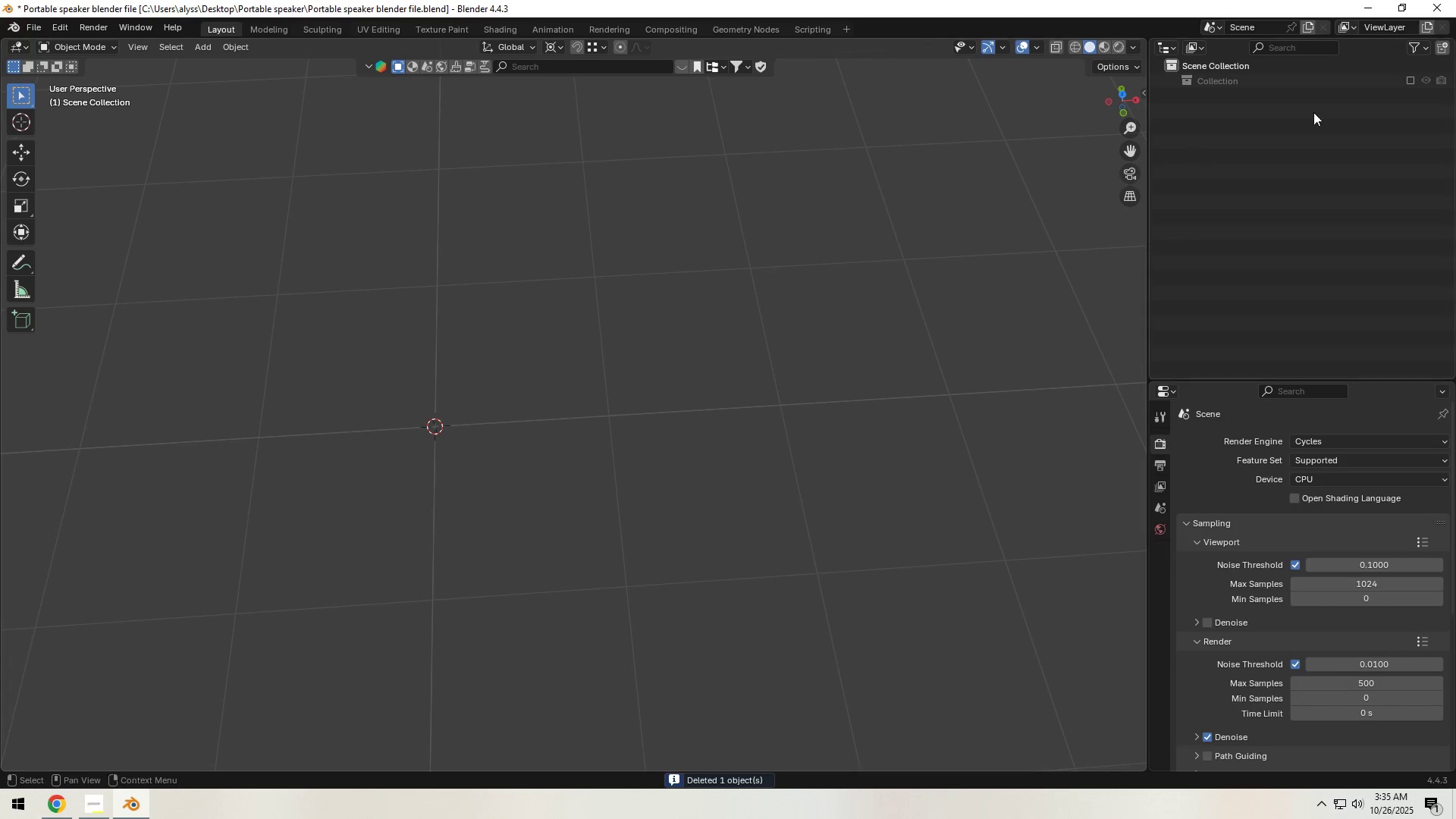 
left_click([1411, 80])
 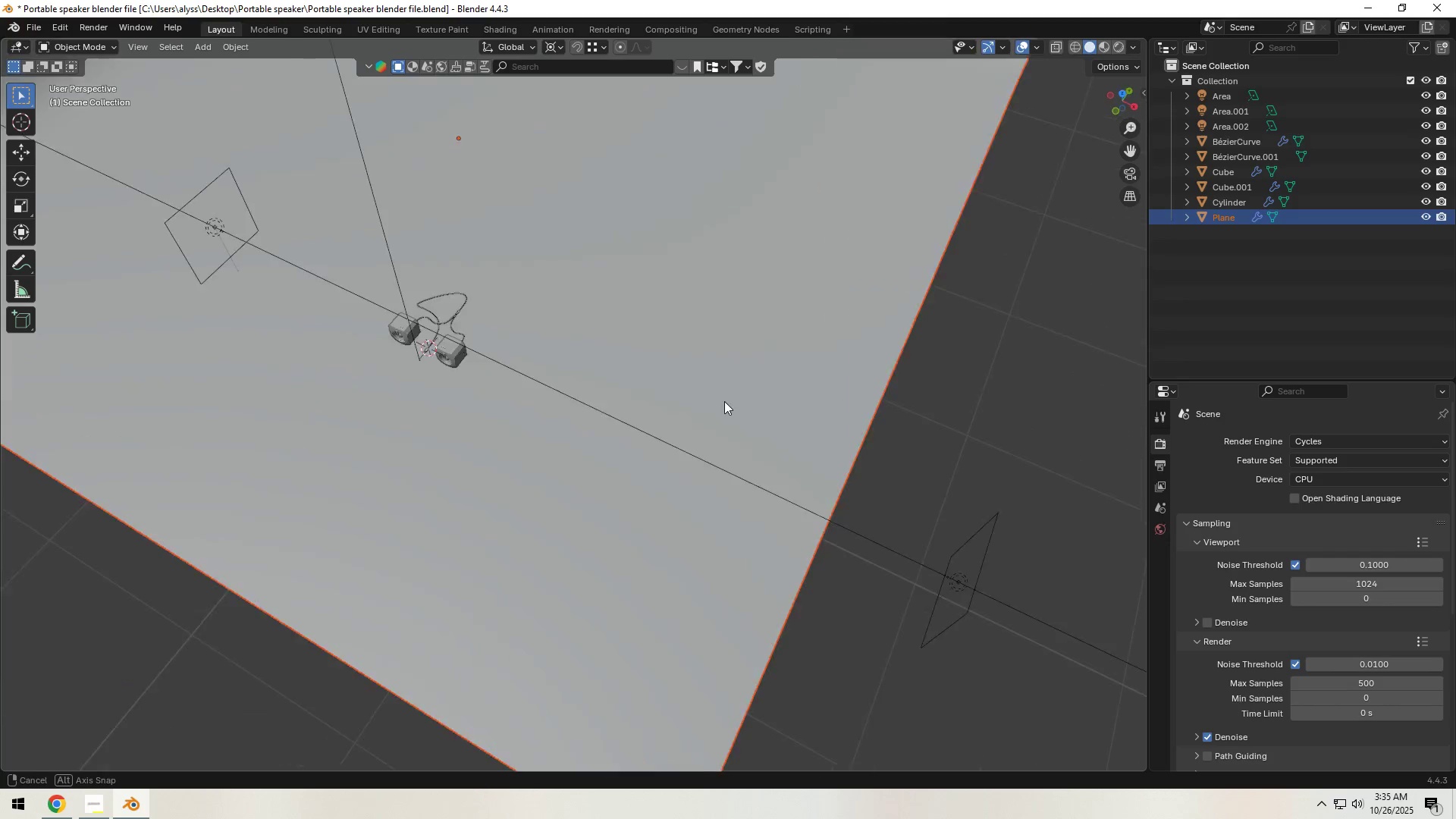 
hold_key(key=ShiftLeft, duration=0.32)
 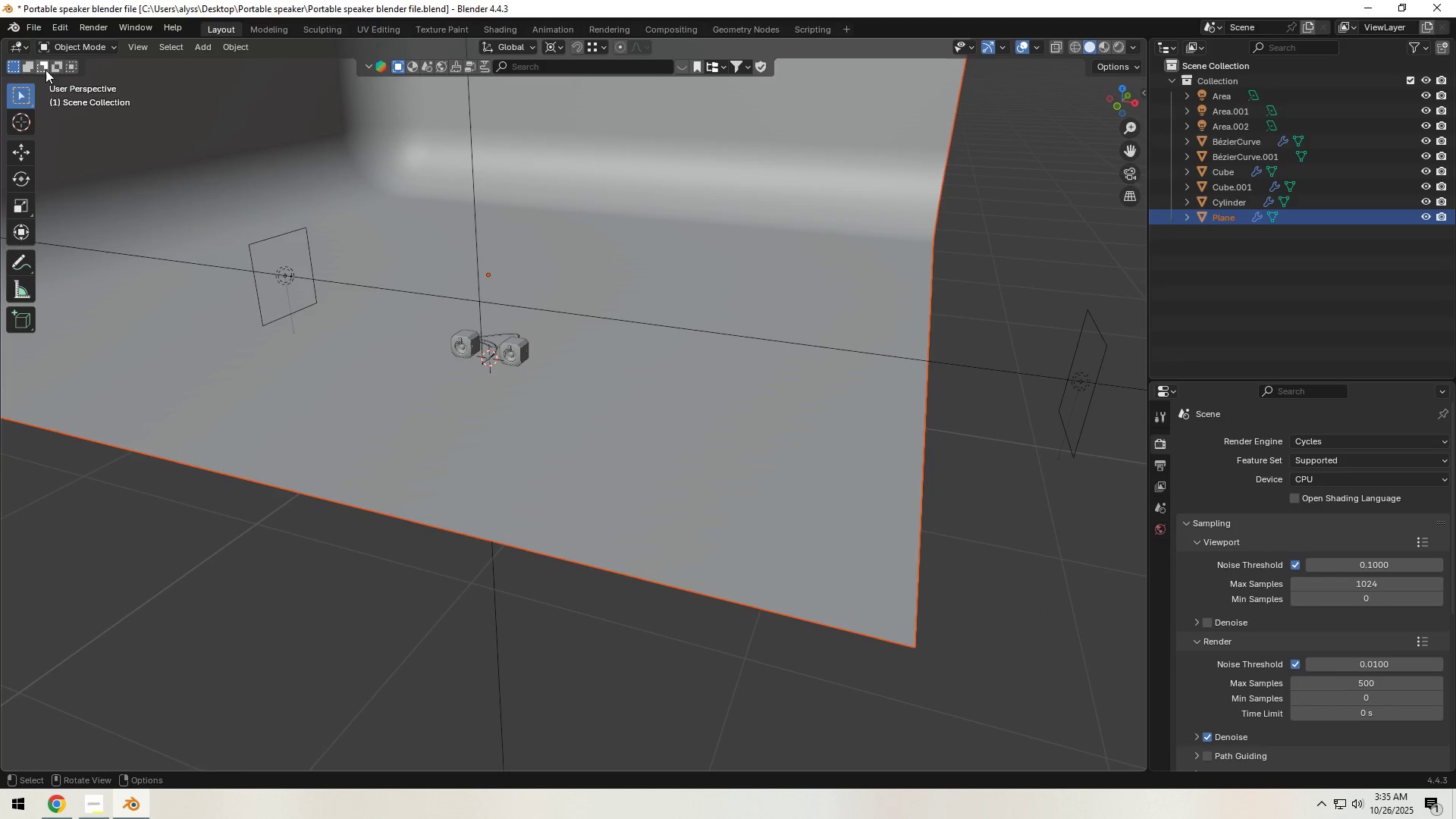 
left_click([38, 33])
 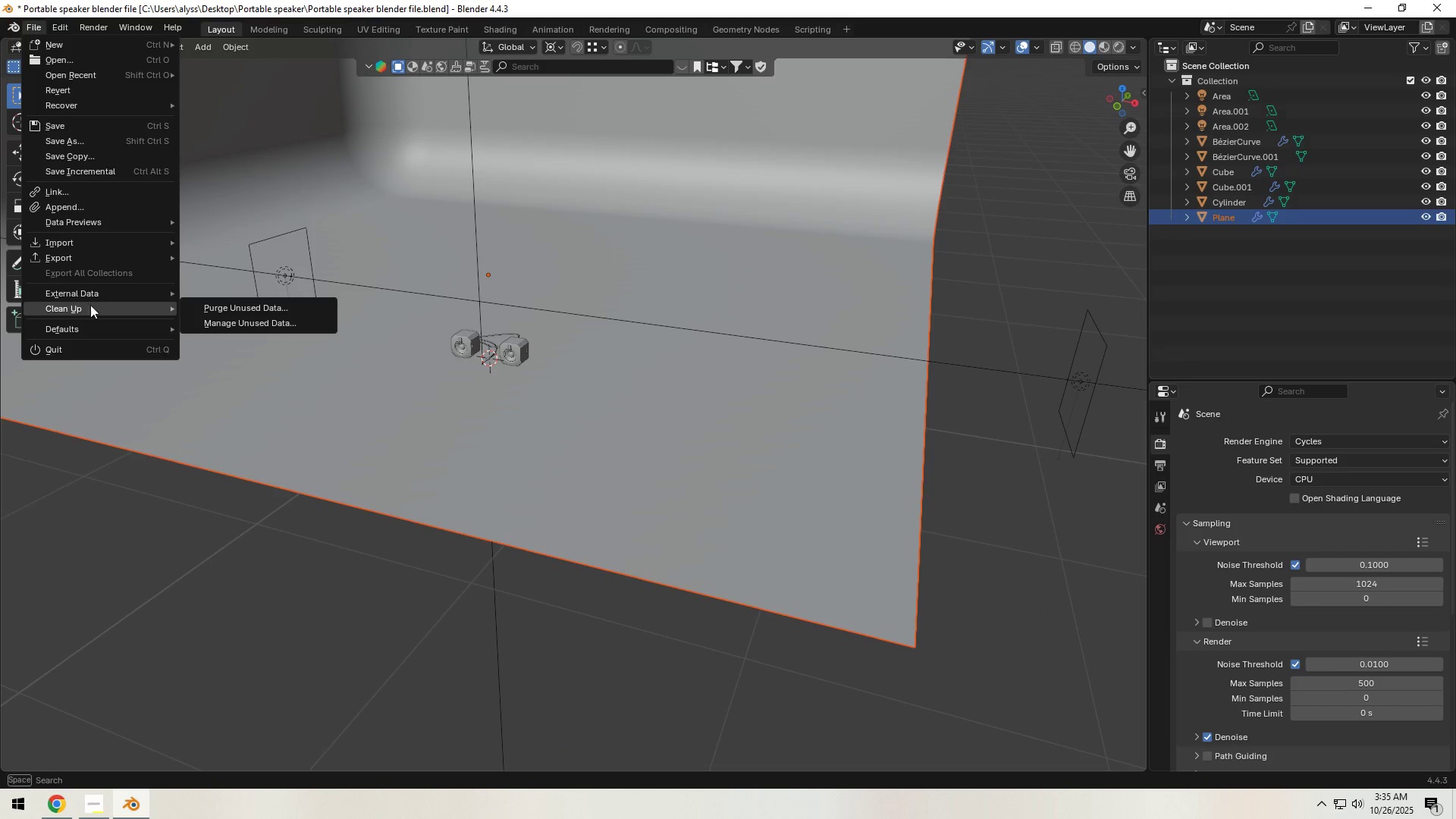 
left_click([226, 306])
 